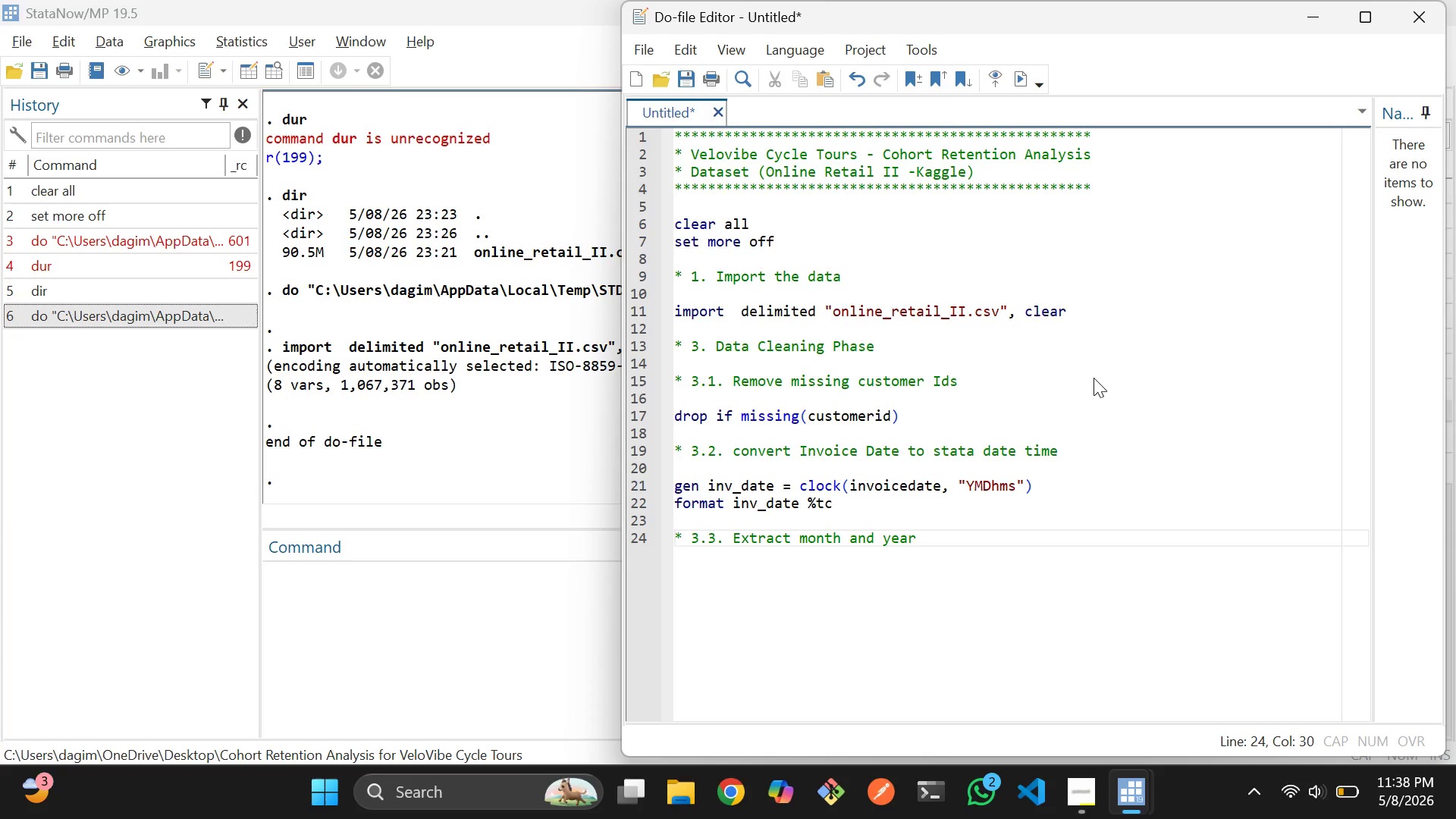 
wait(52.11)
 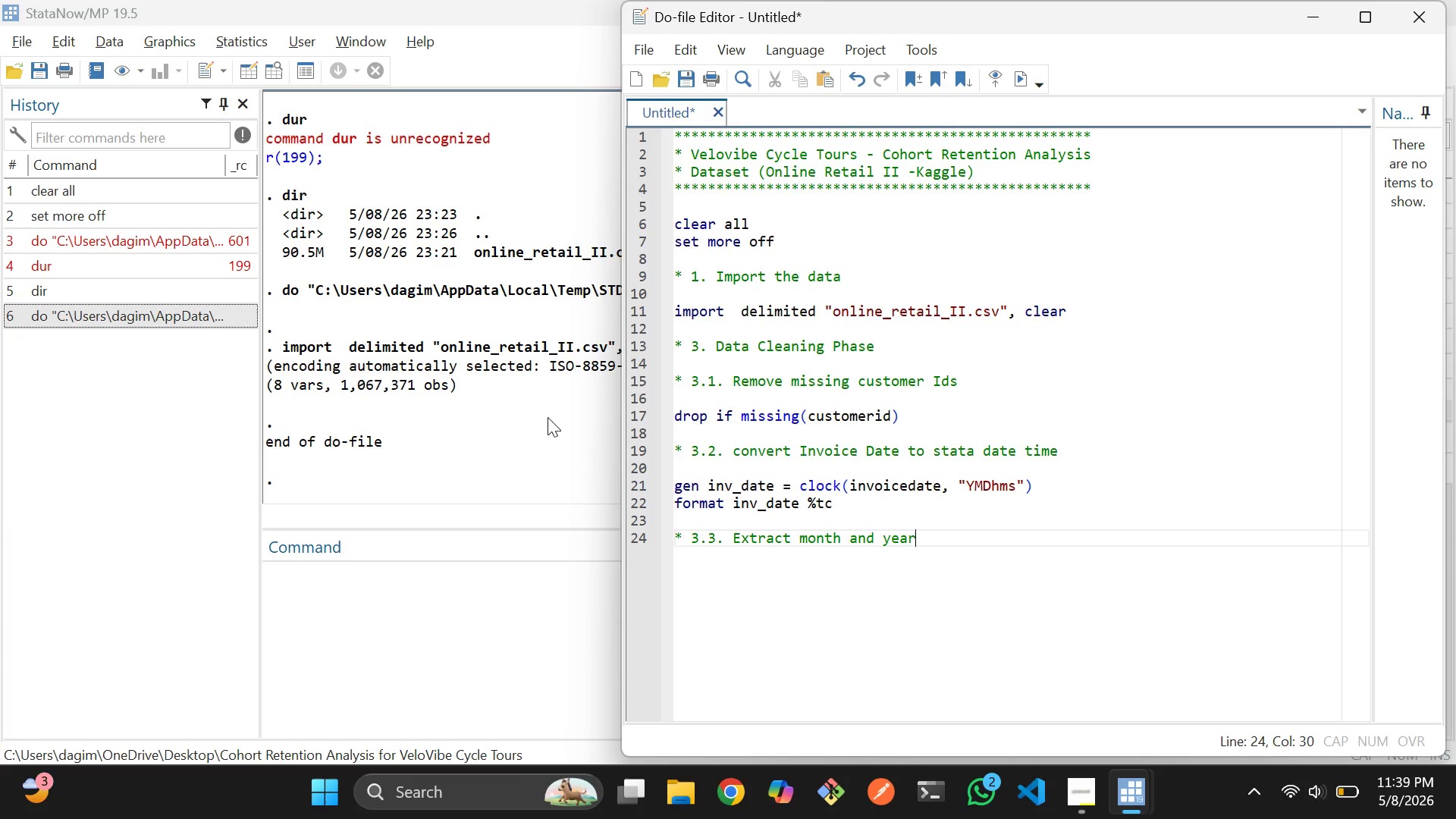 
key(Enter)
 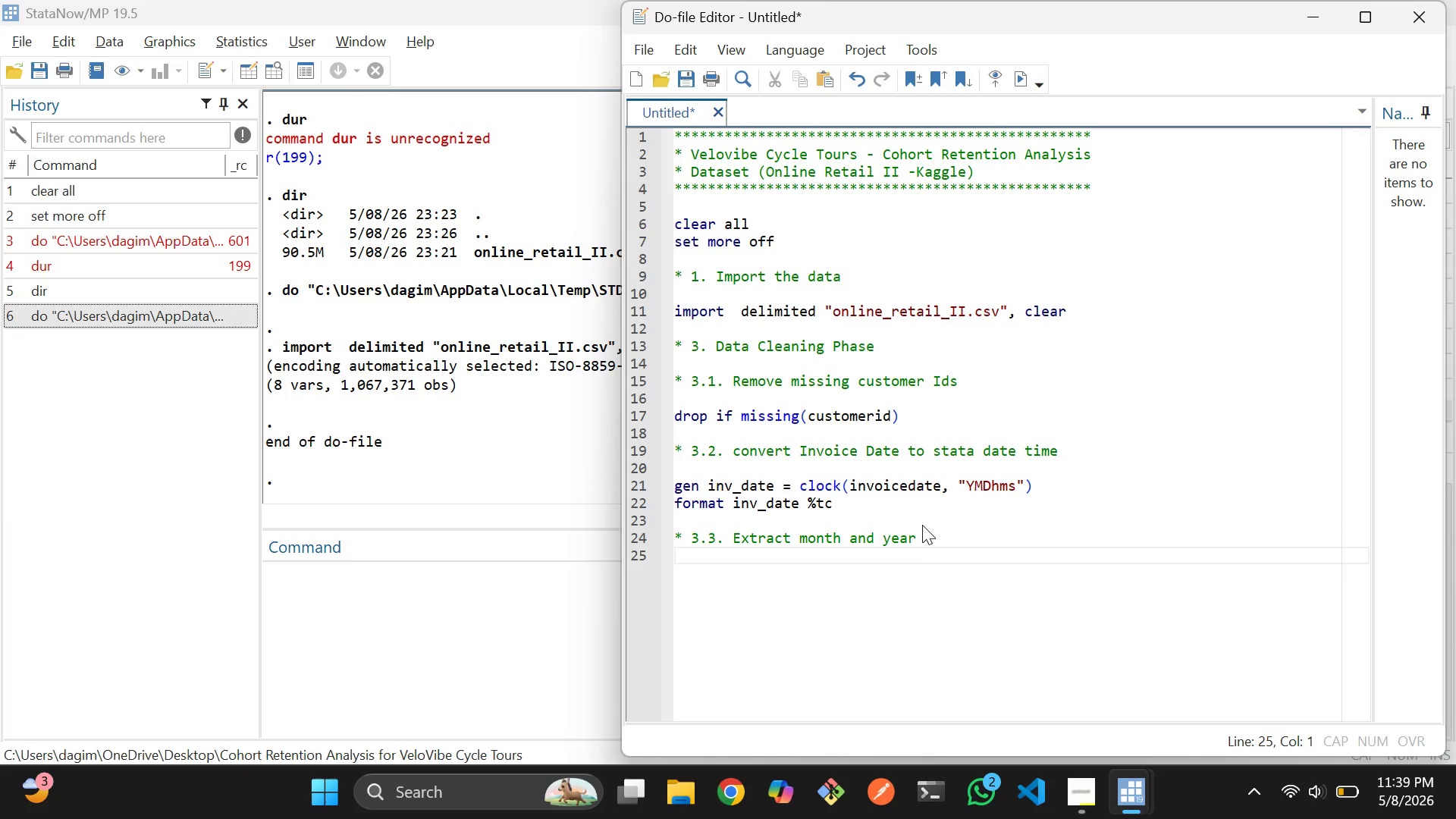 
key(Enter)
 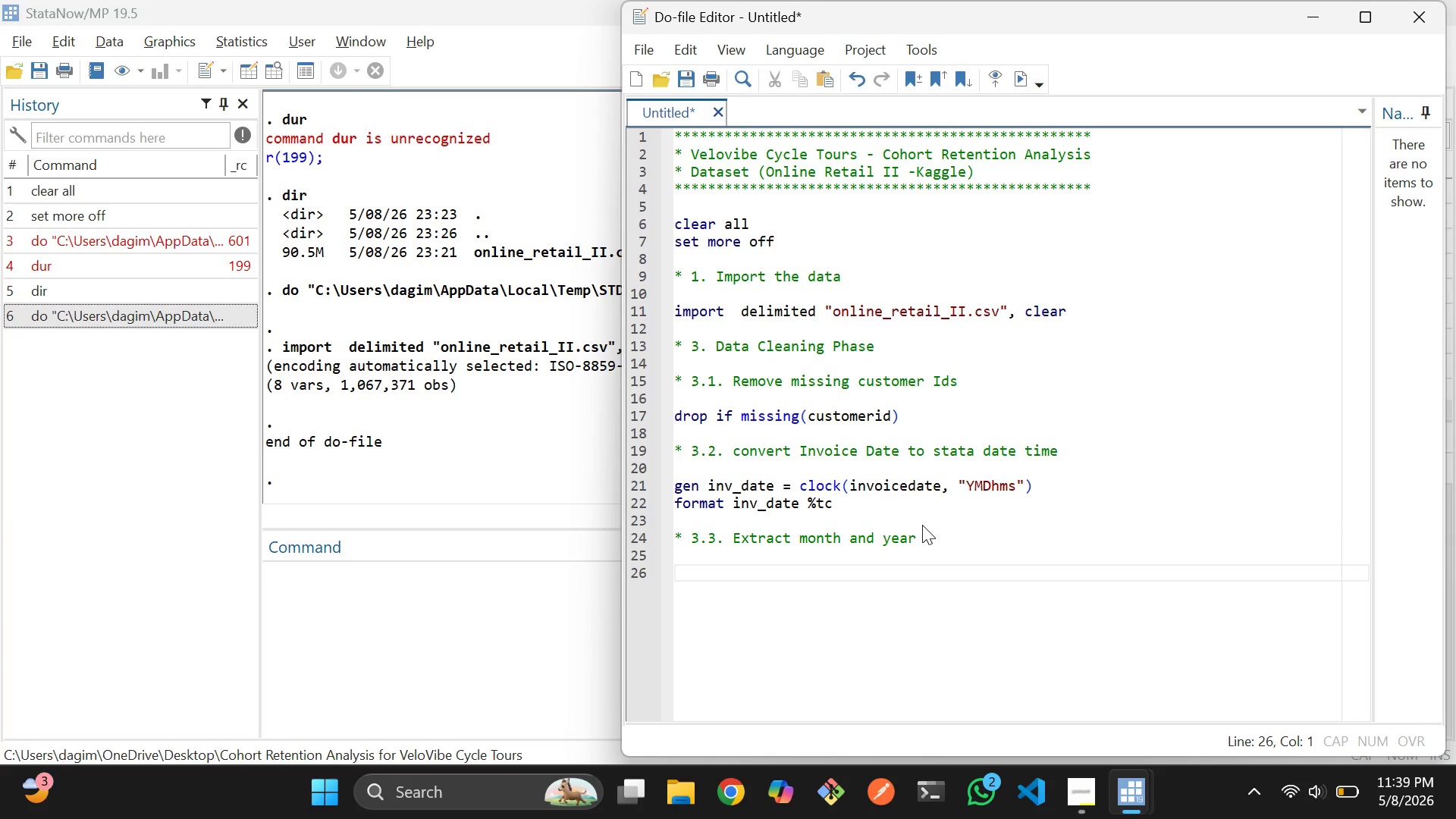 
type(gen year = year (dofc(inv)
 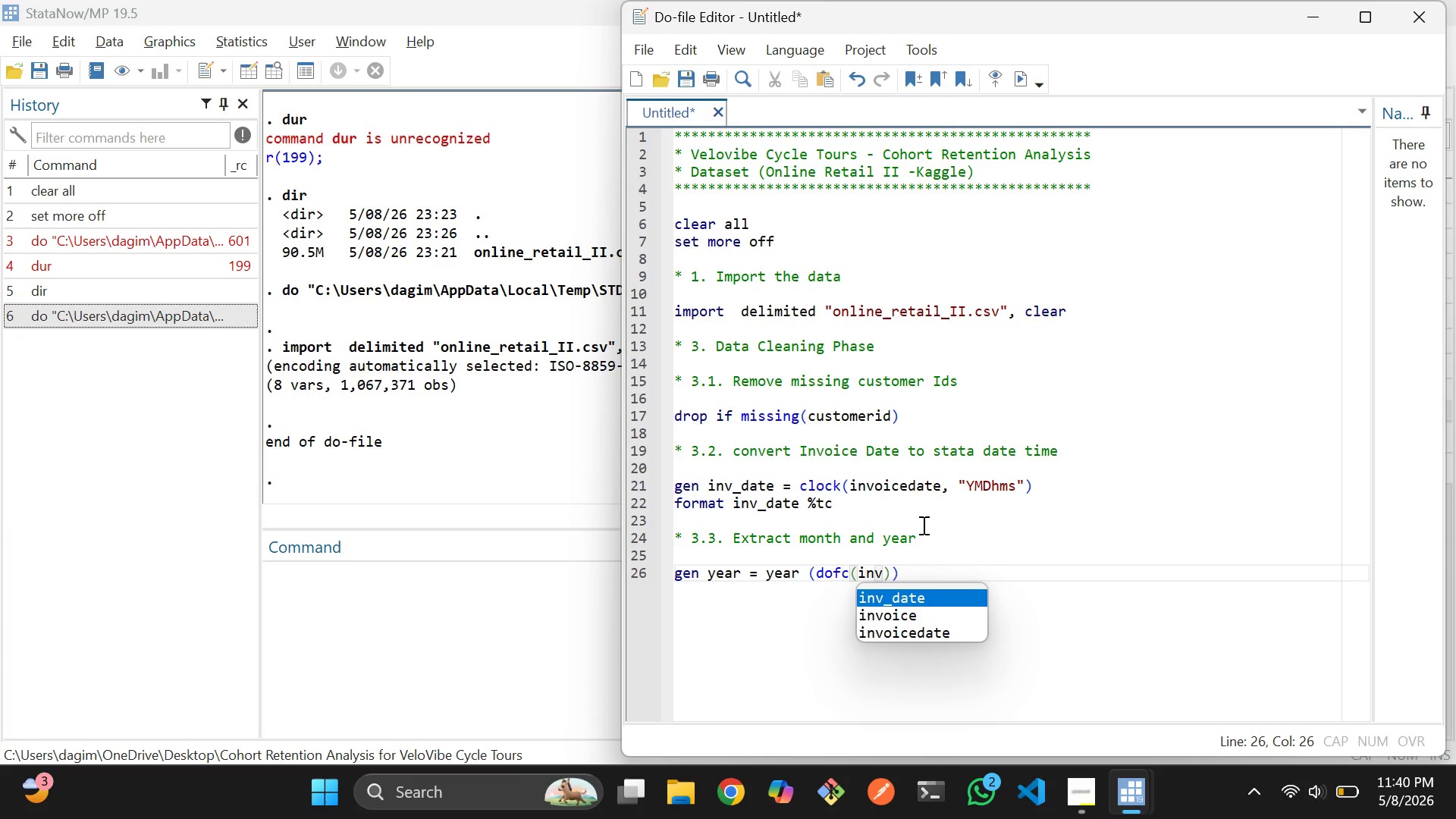 
key(Enter)
 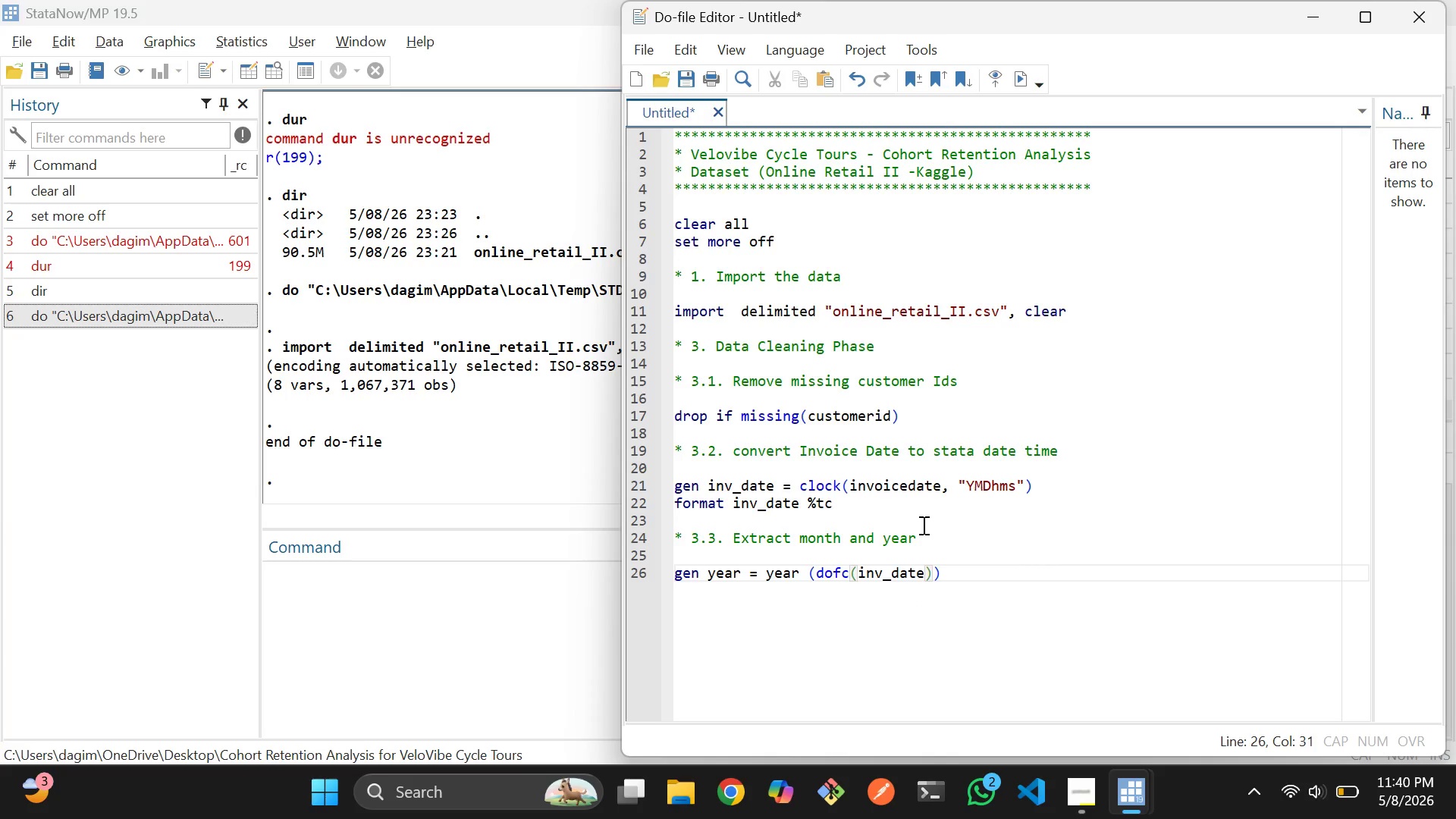 
key(ArrowRight)
 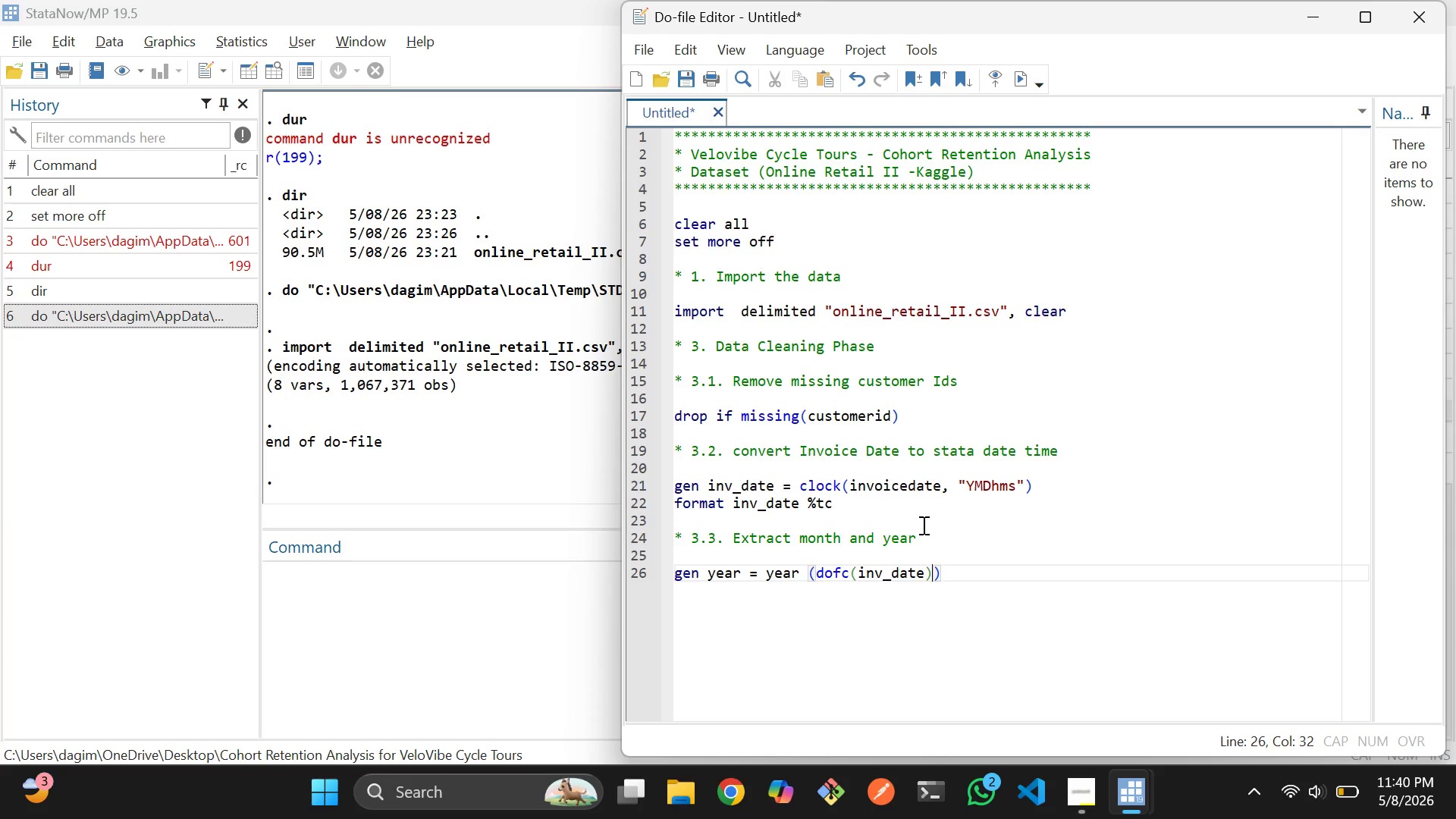 
key(ArrowRight)
 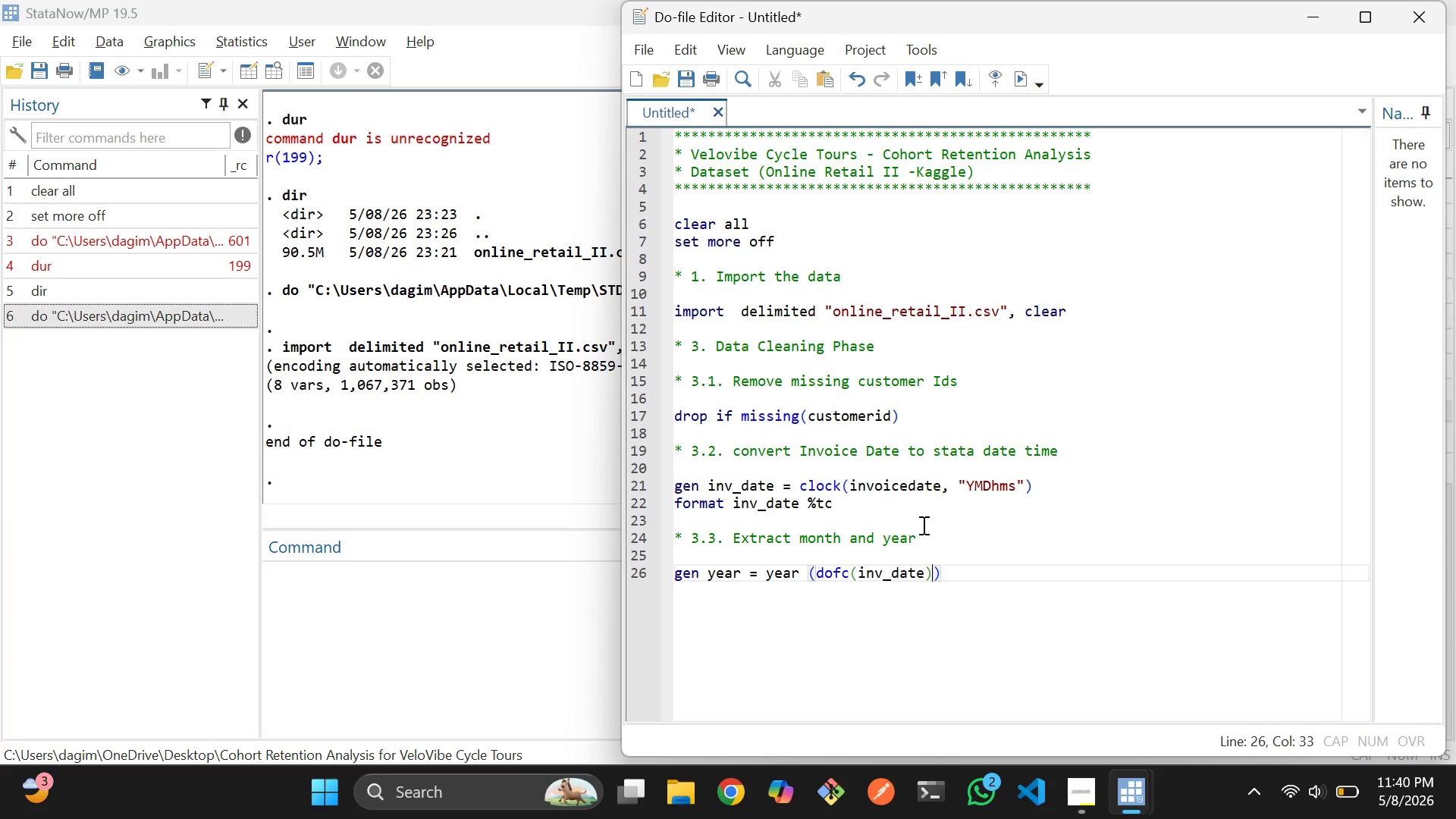 
key(ArrowLeft)
 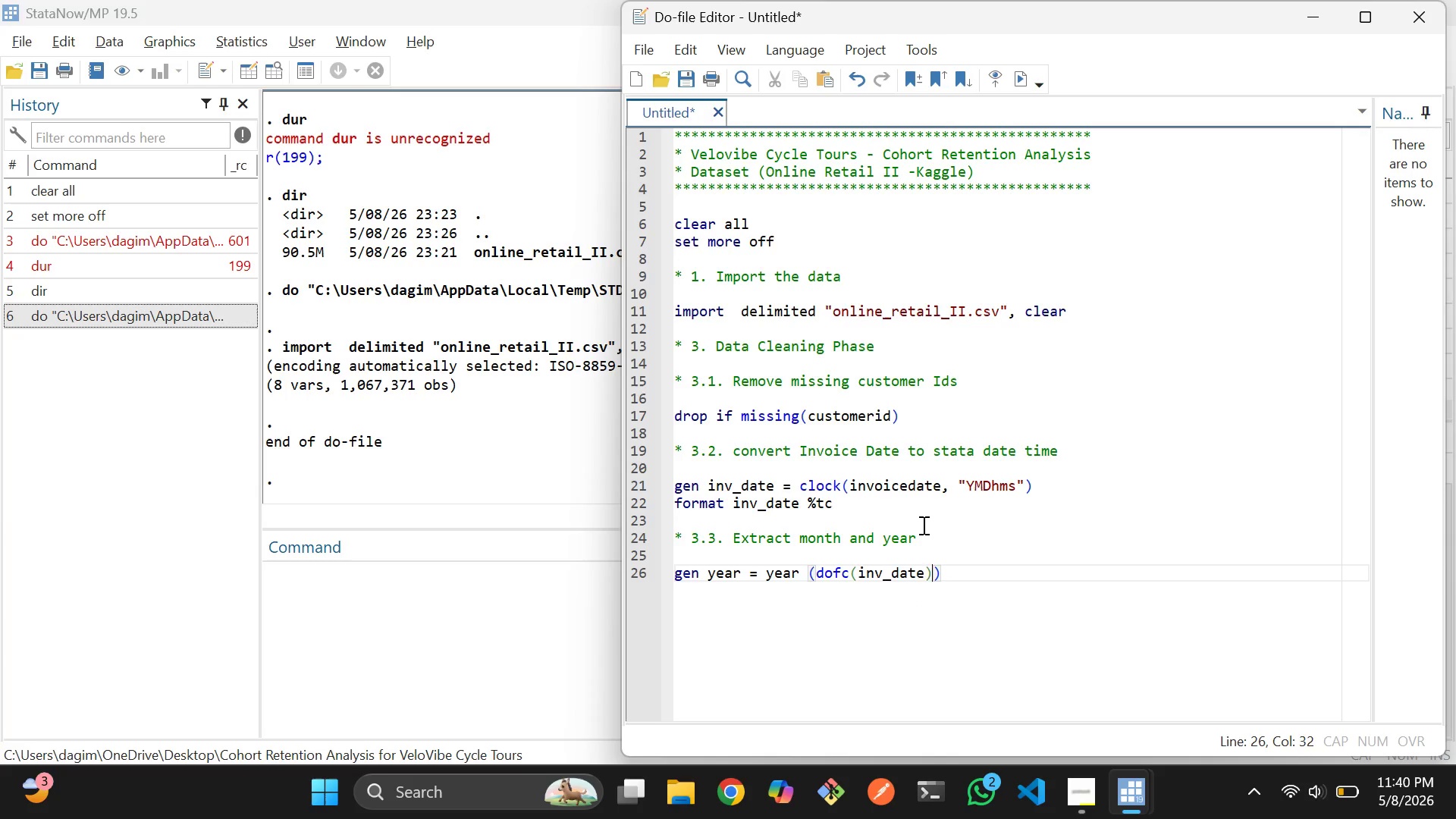 
key(ArrowLeft)
 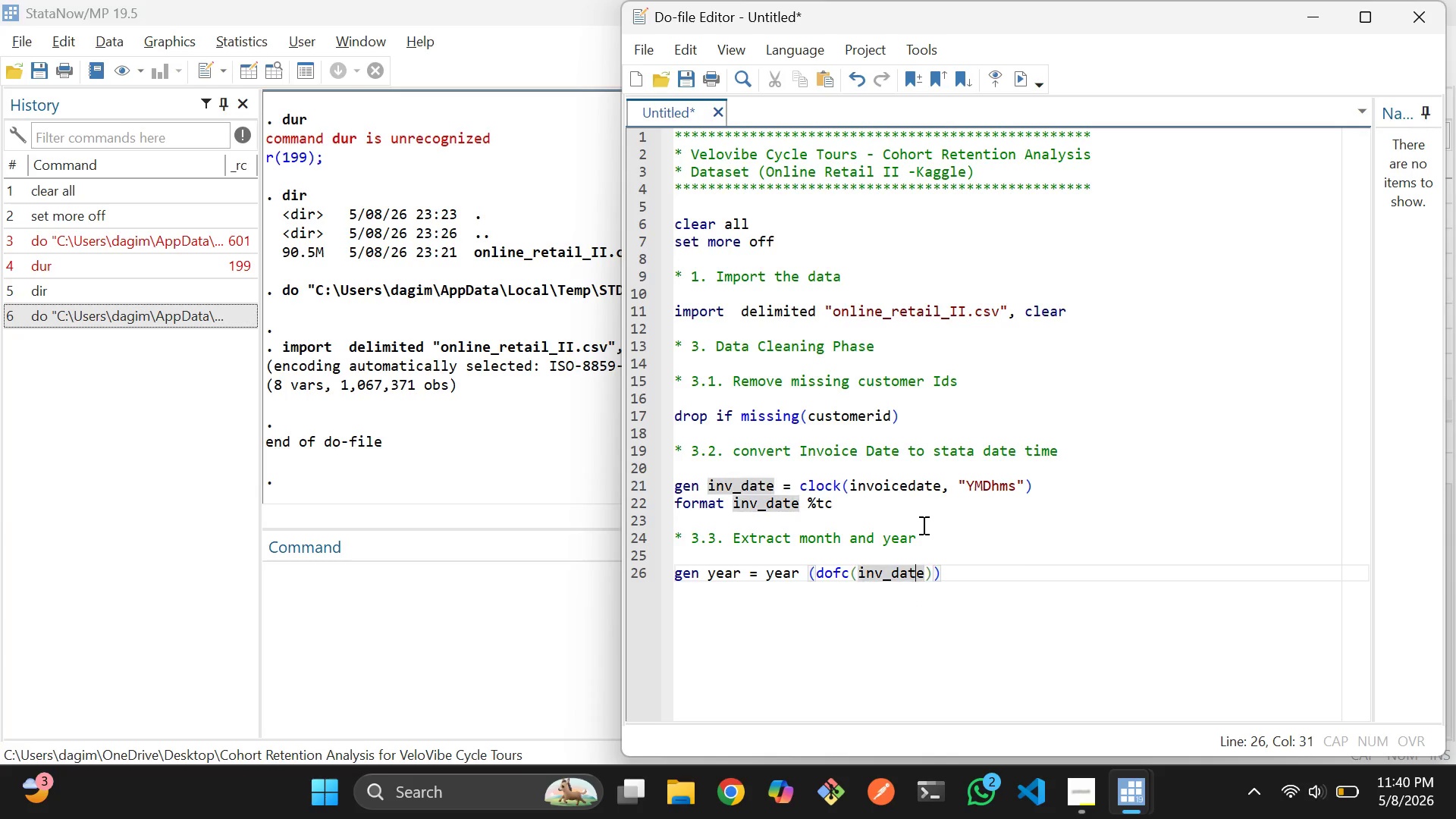 
key(ArrowLeft)
 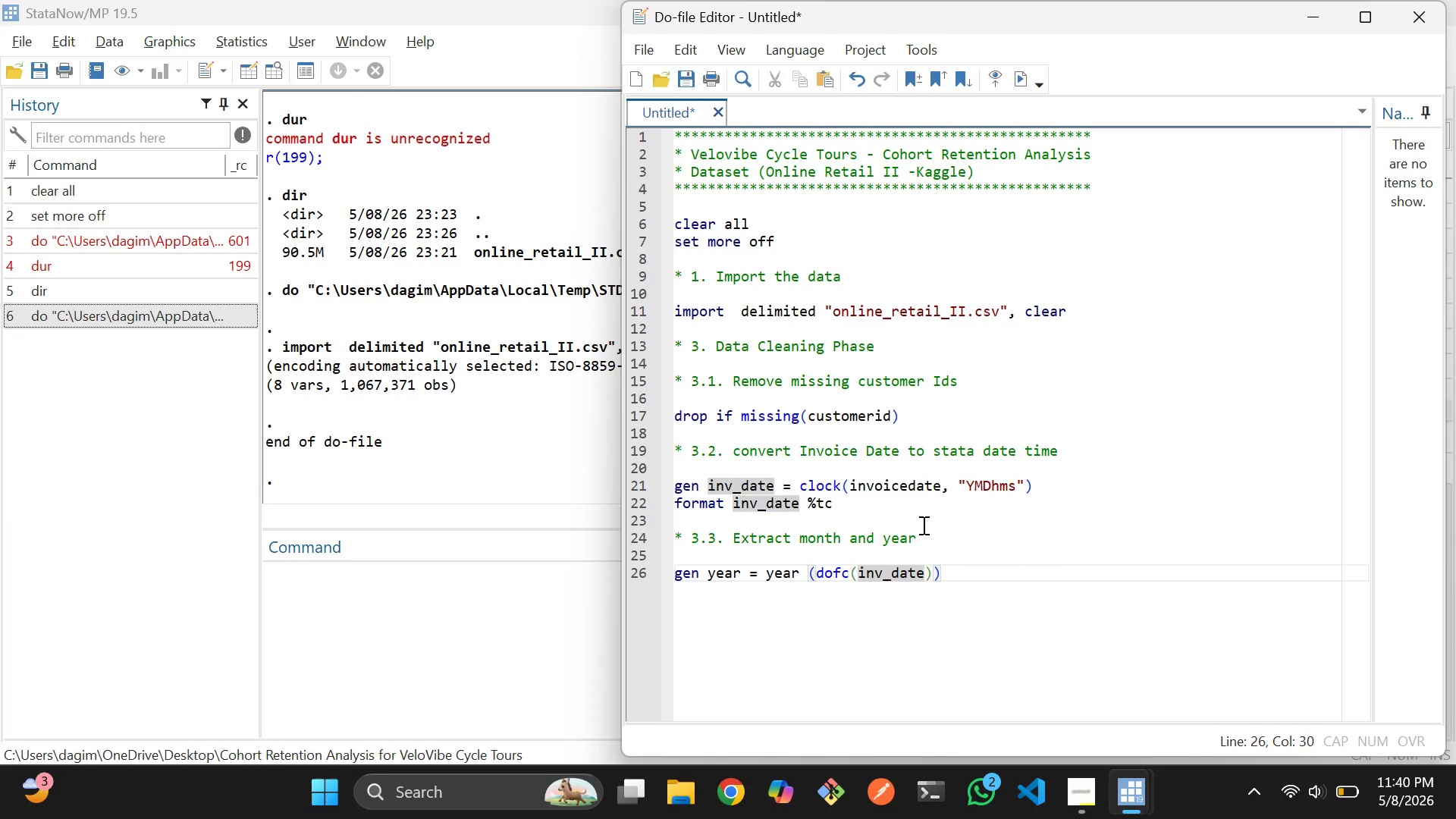 
key(ArrowLeft)
 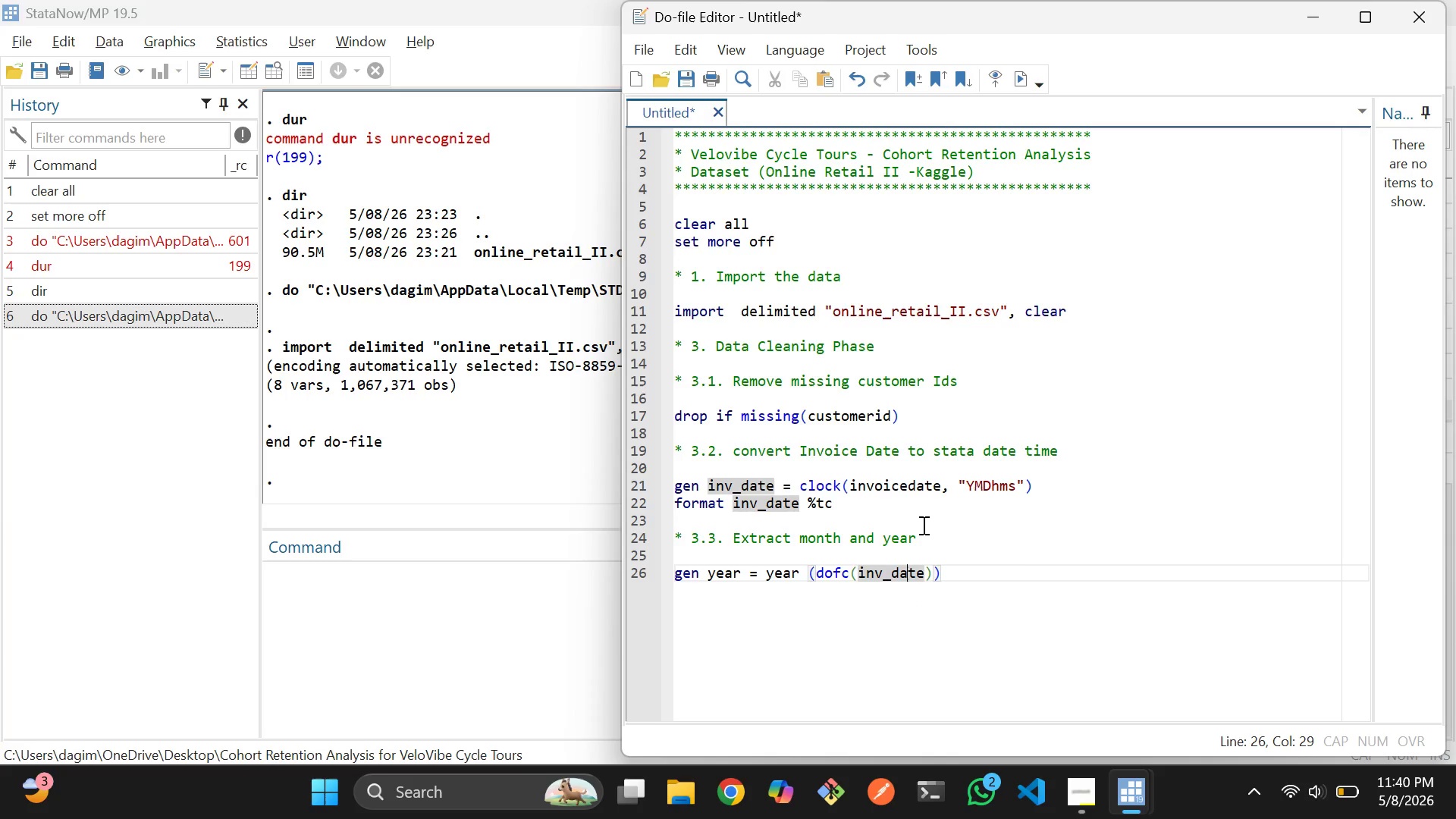 
key(ArrowLeft)
 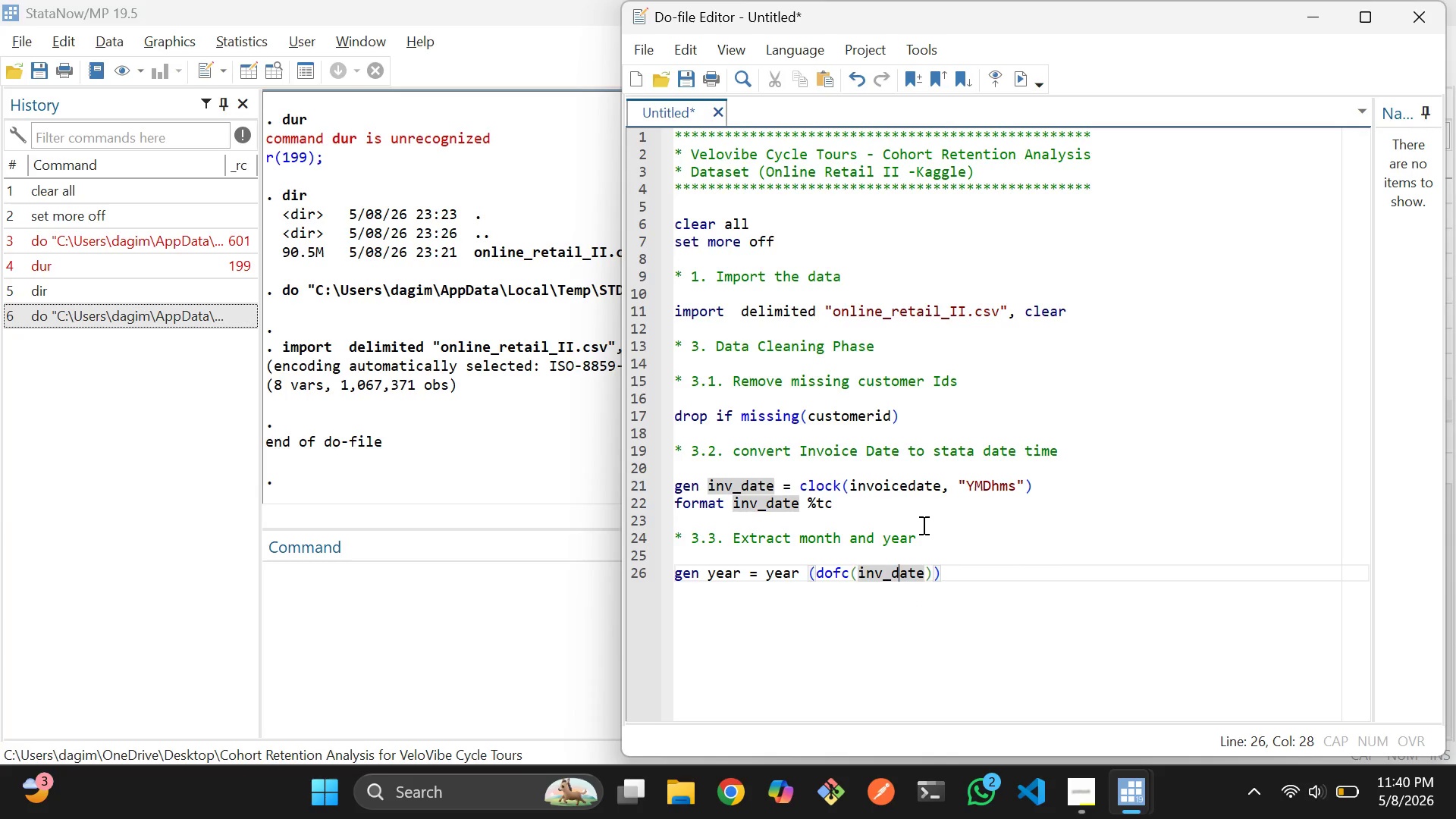 
key(ArrowLeft)
 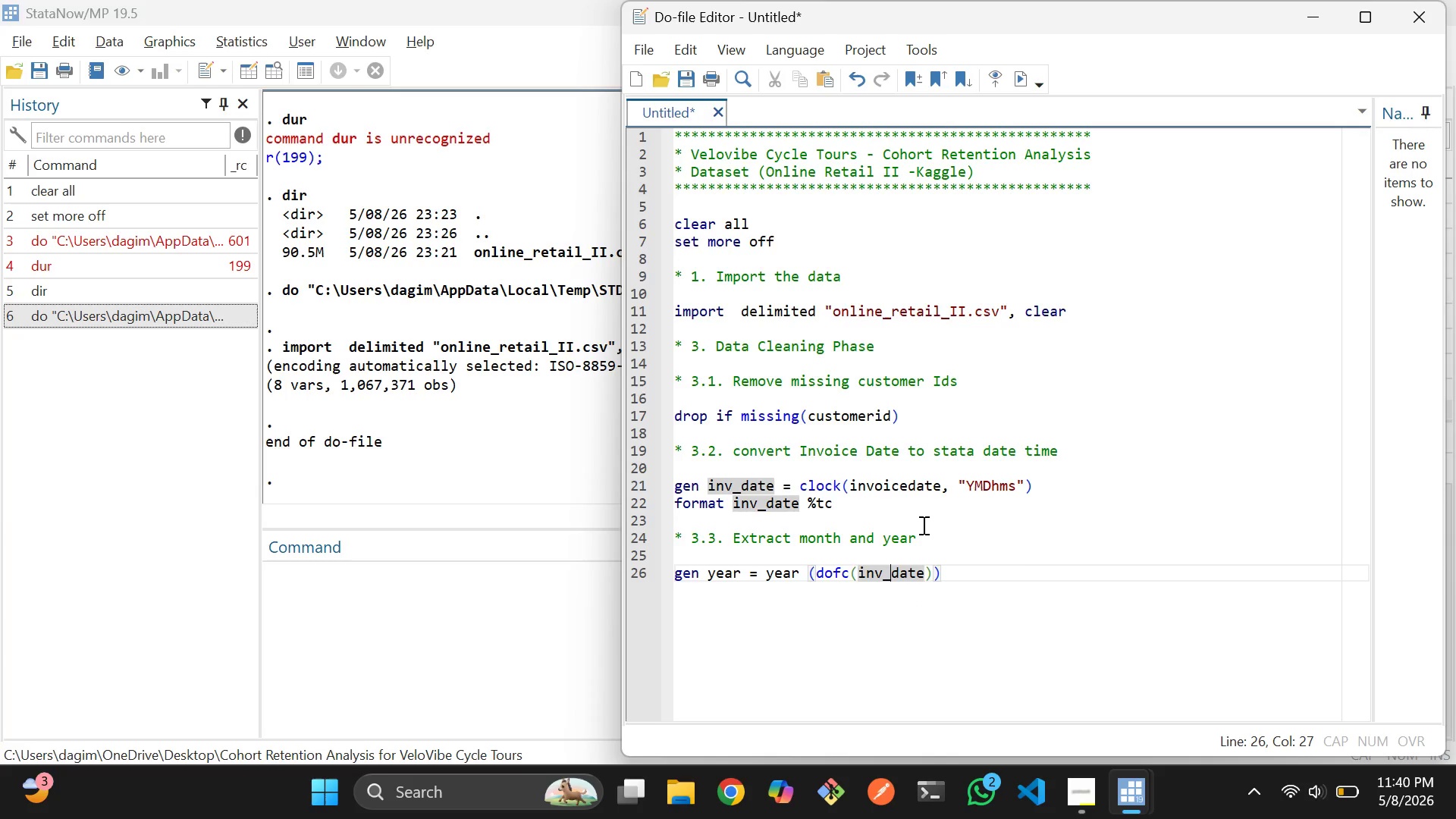 
key(ArrowRight)
 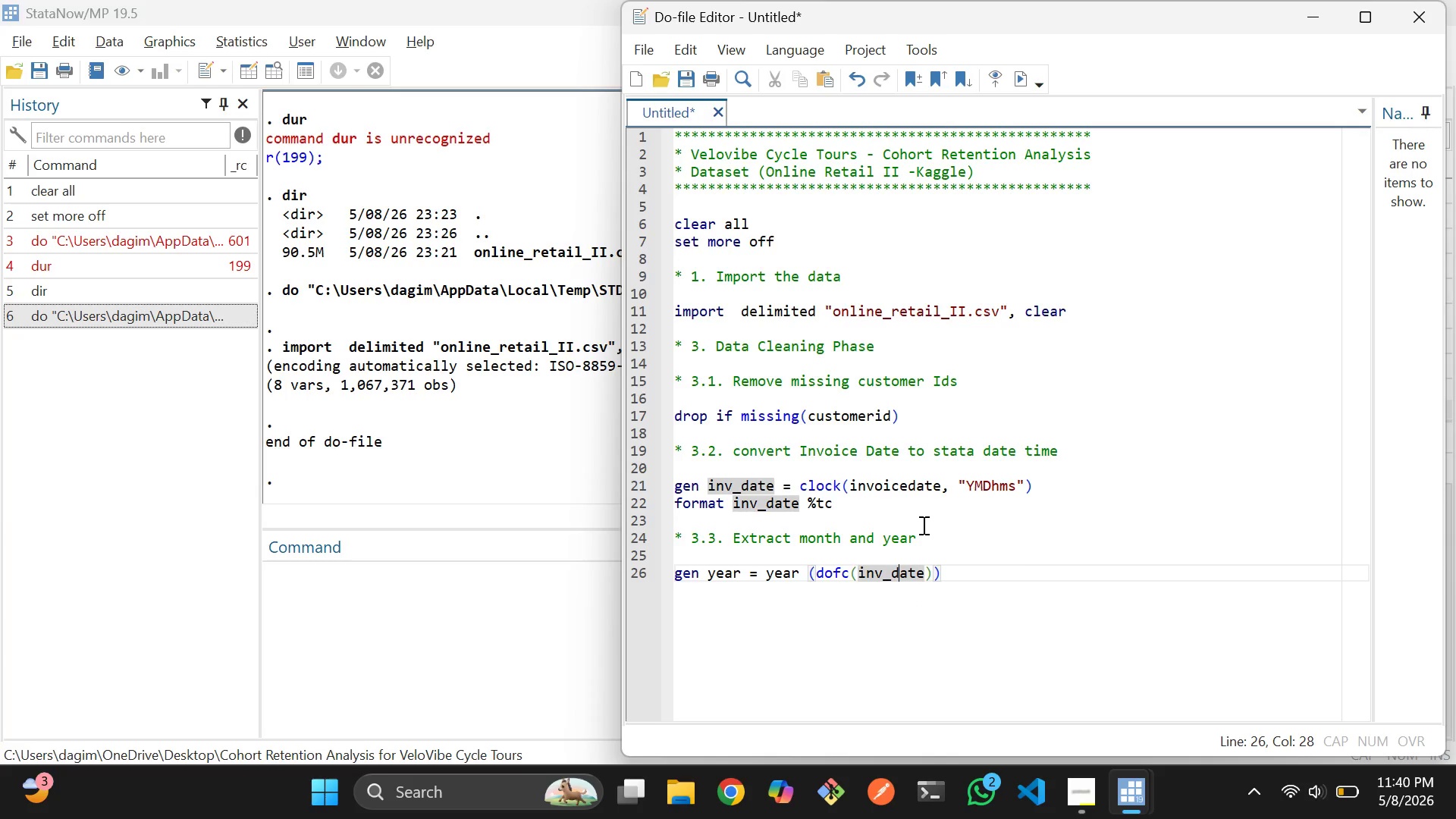 
key(ArrowRight)
 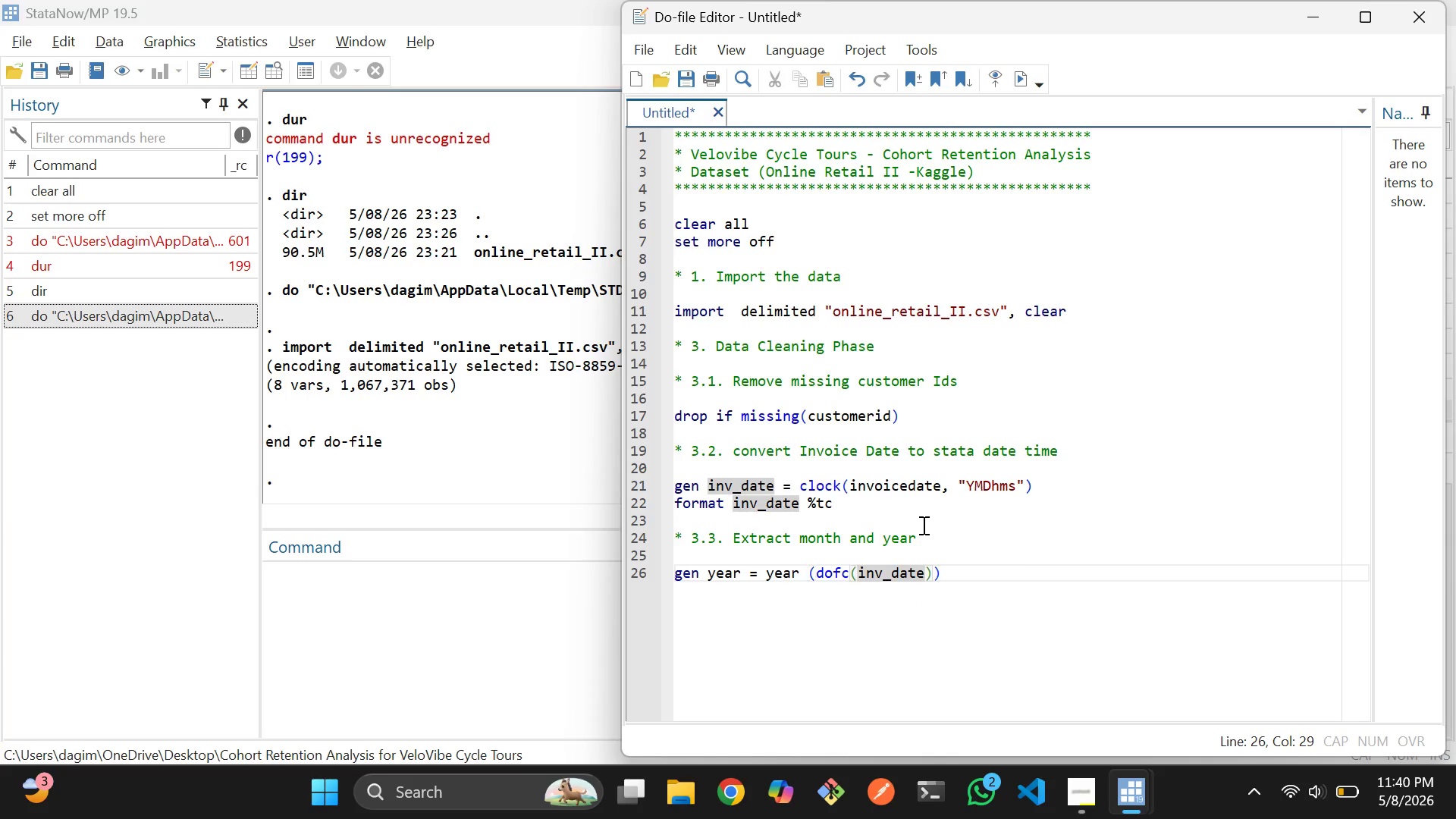 
key(ArrowDown)
 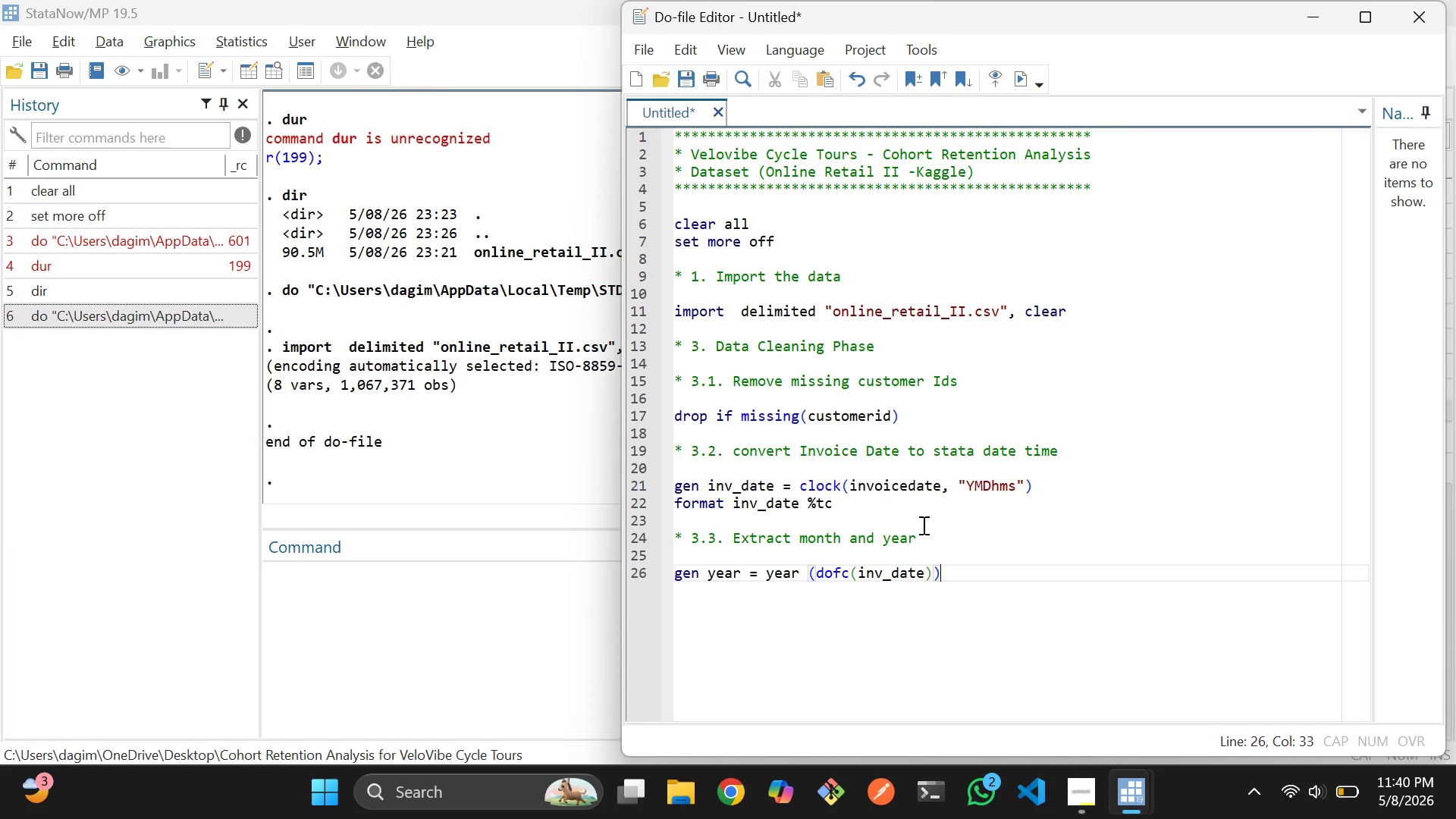 
key(ArrowLeft)
 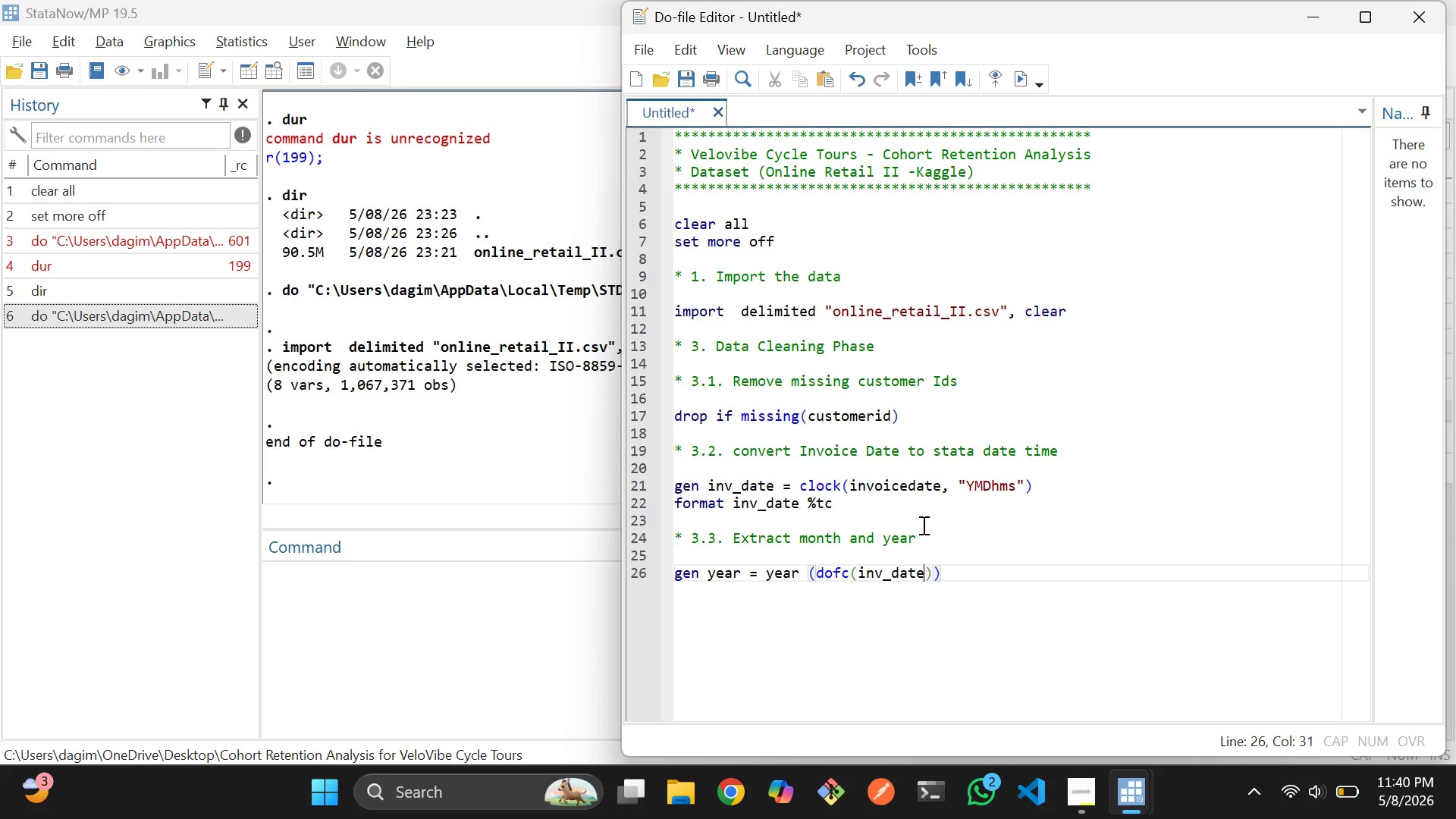 
key(ArrowLeft)
 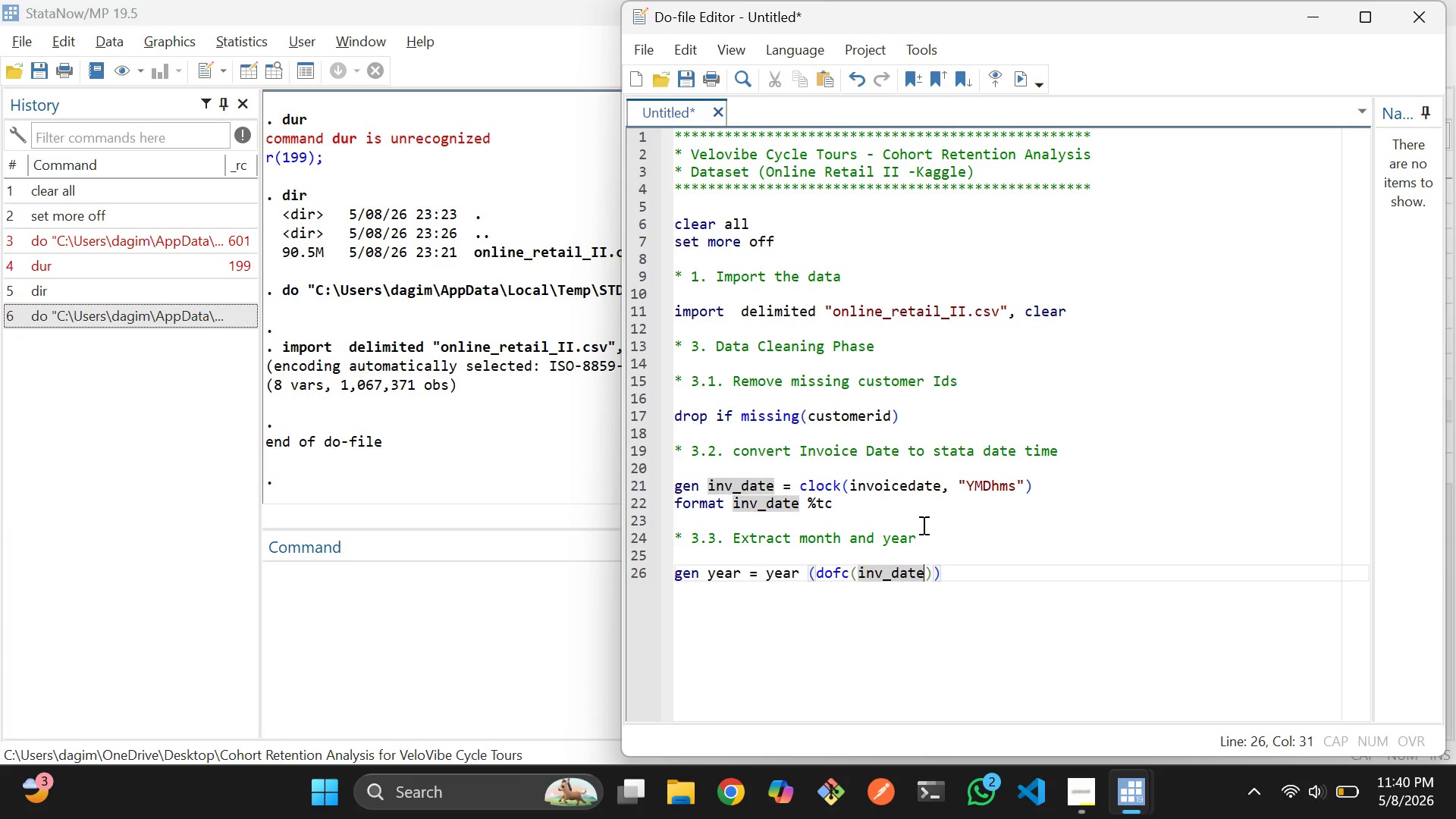 
key(ArrowLeft)
 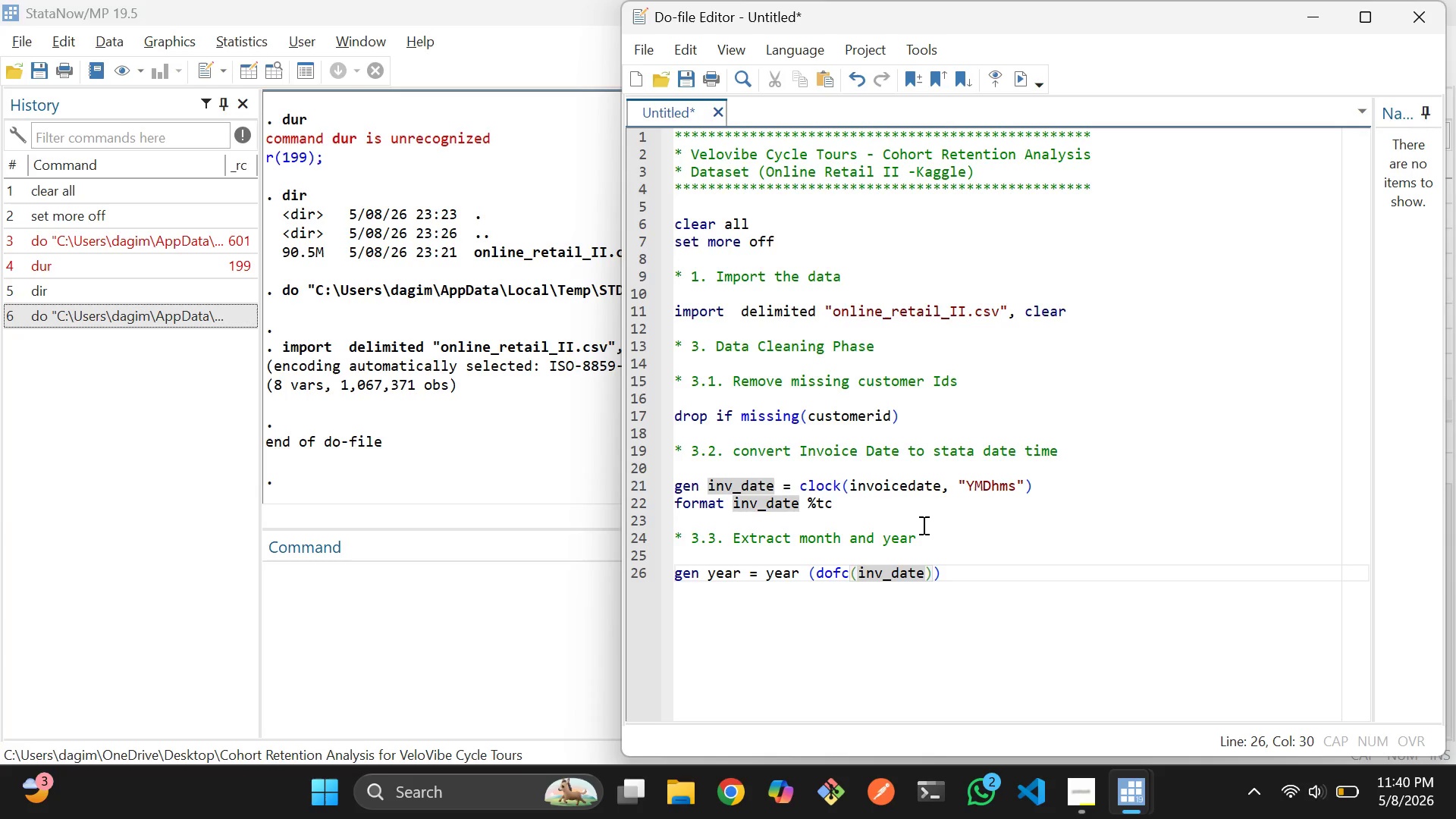 
key(ArrowLeft)
 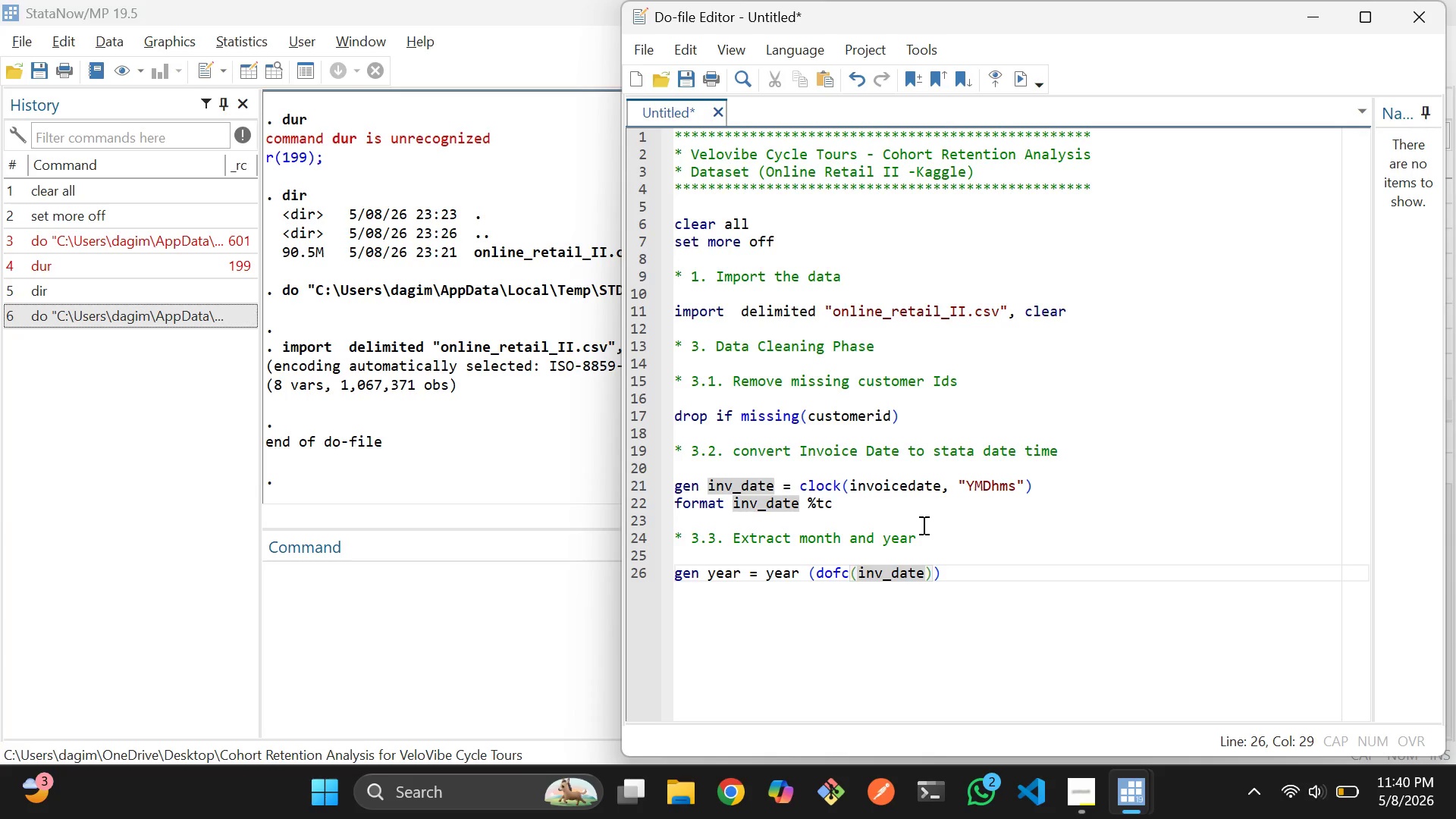 
key(ArrowLeft)
 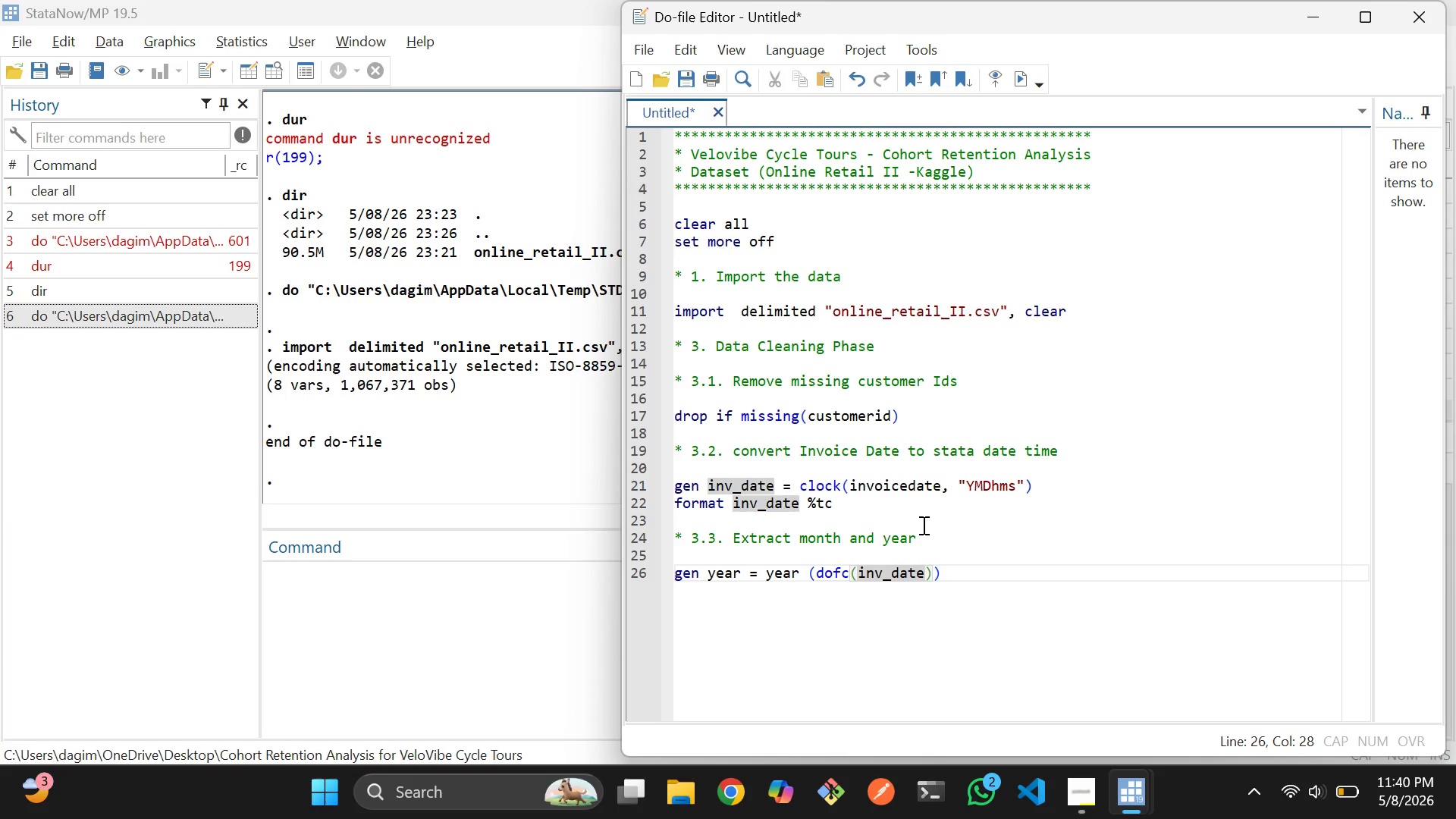 
key(ArrowLeft)
 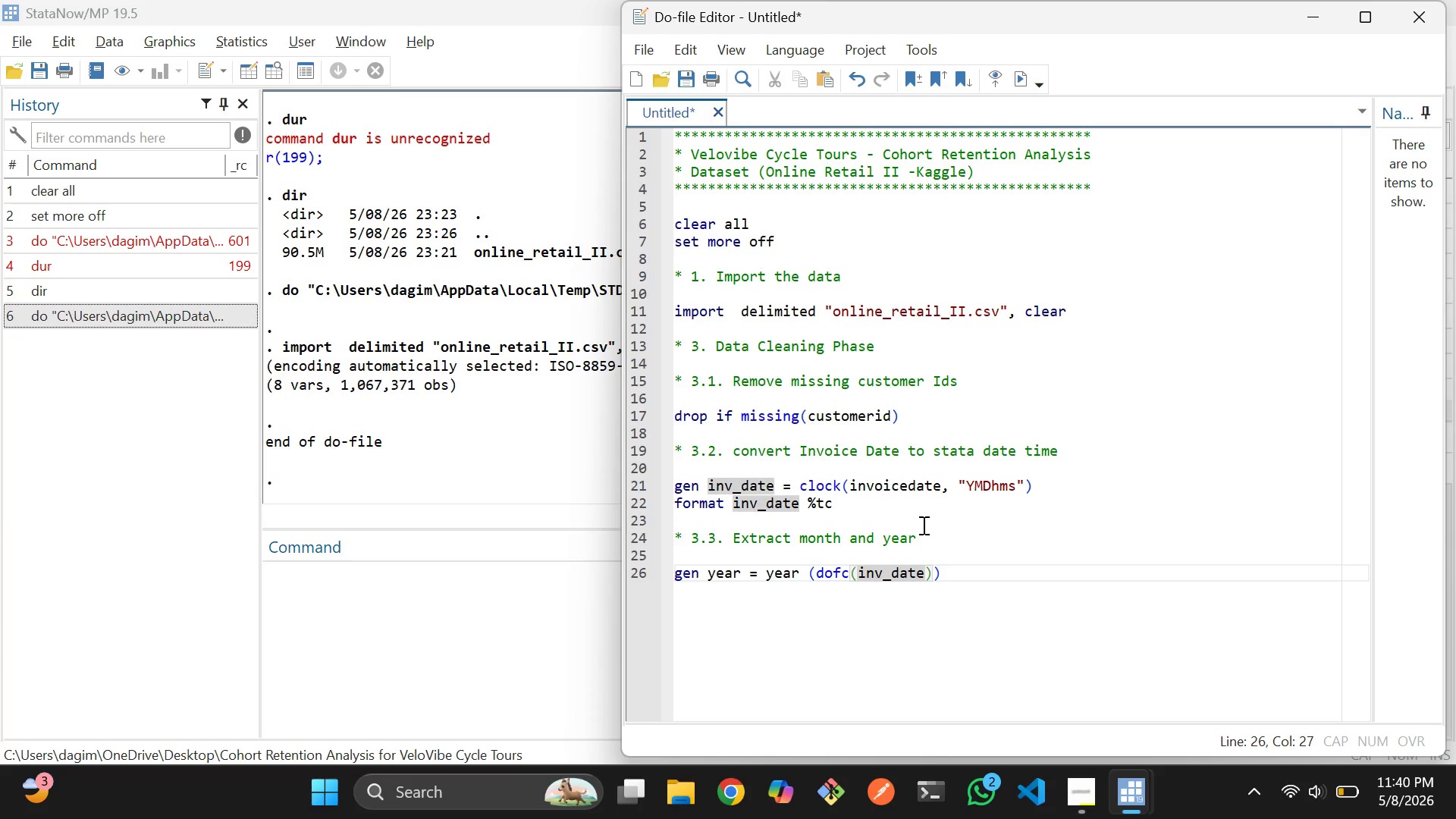 
key(ArrowLeft)
 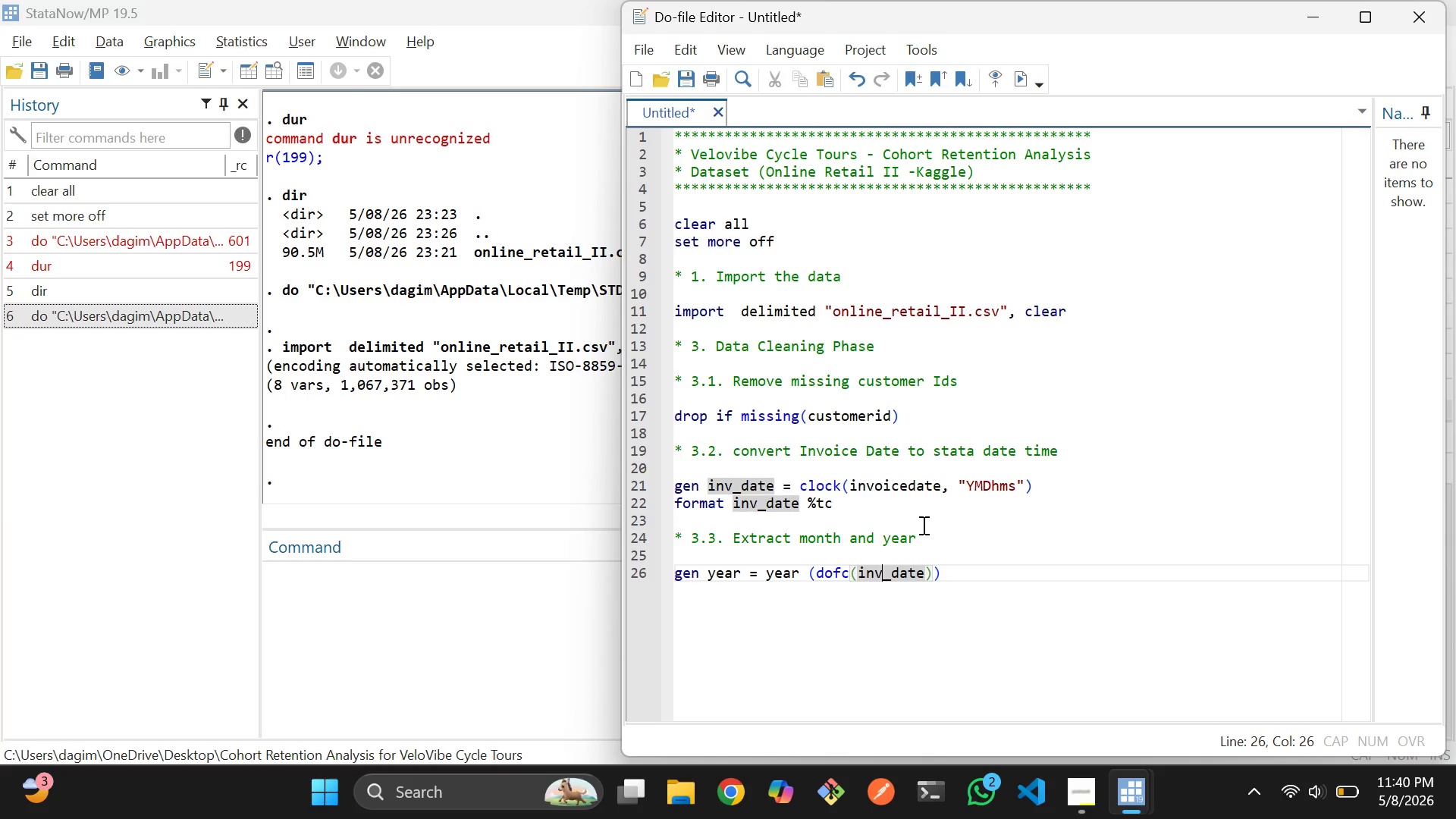 
key(ArrowLeft)
 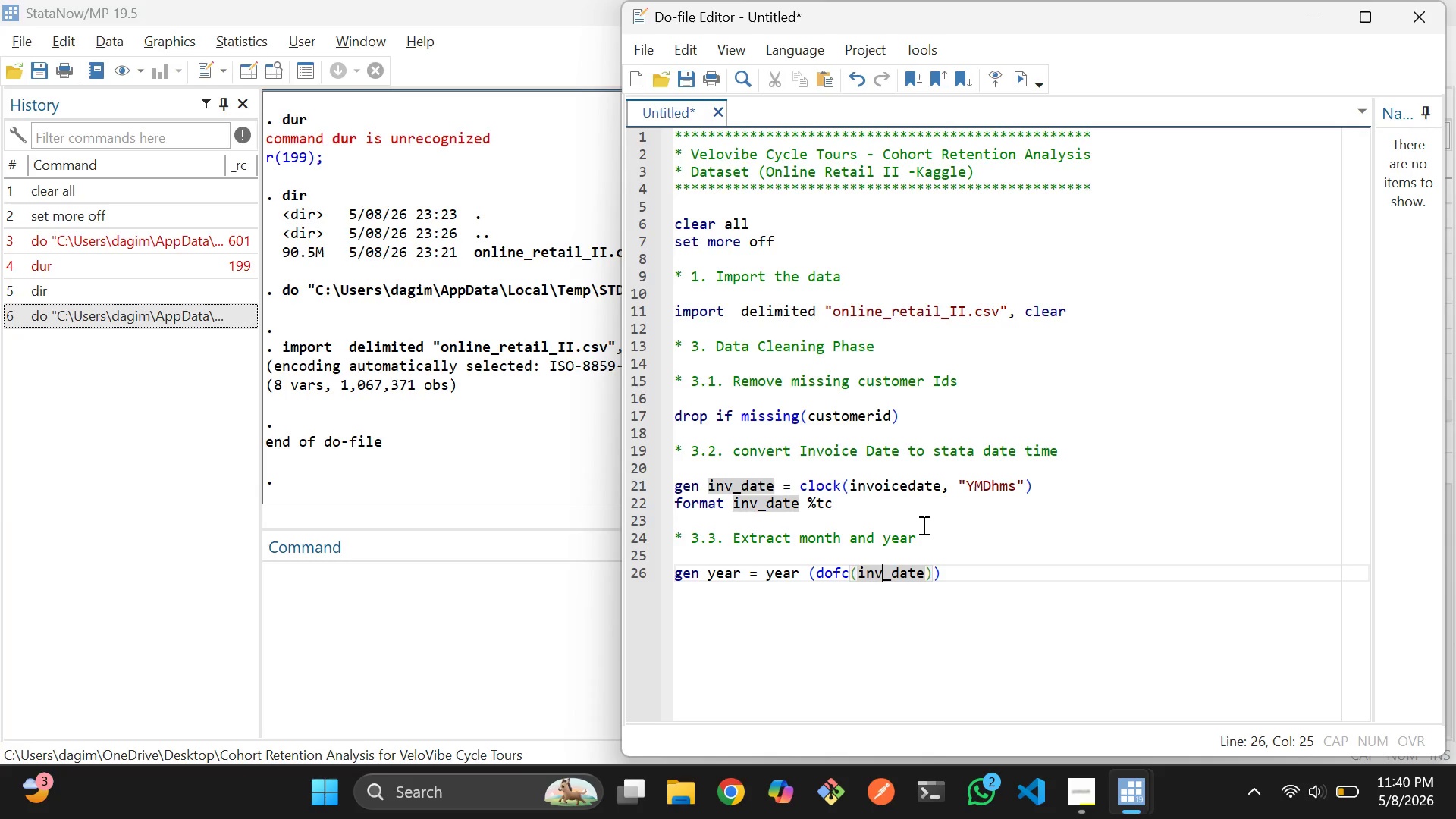 
key(ArrowRight)
 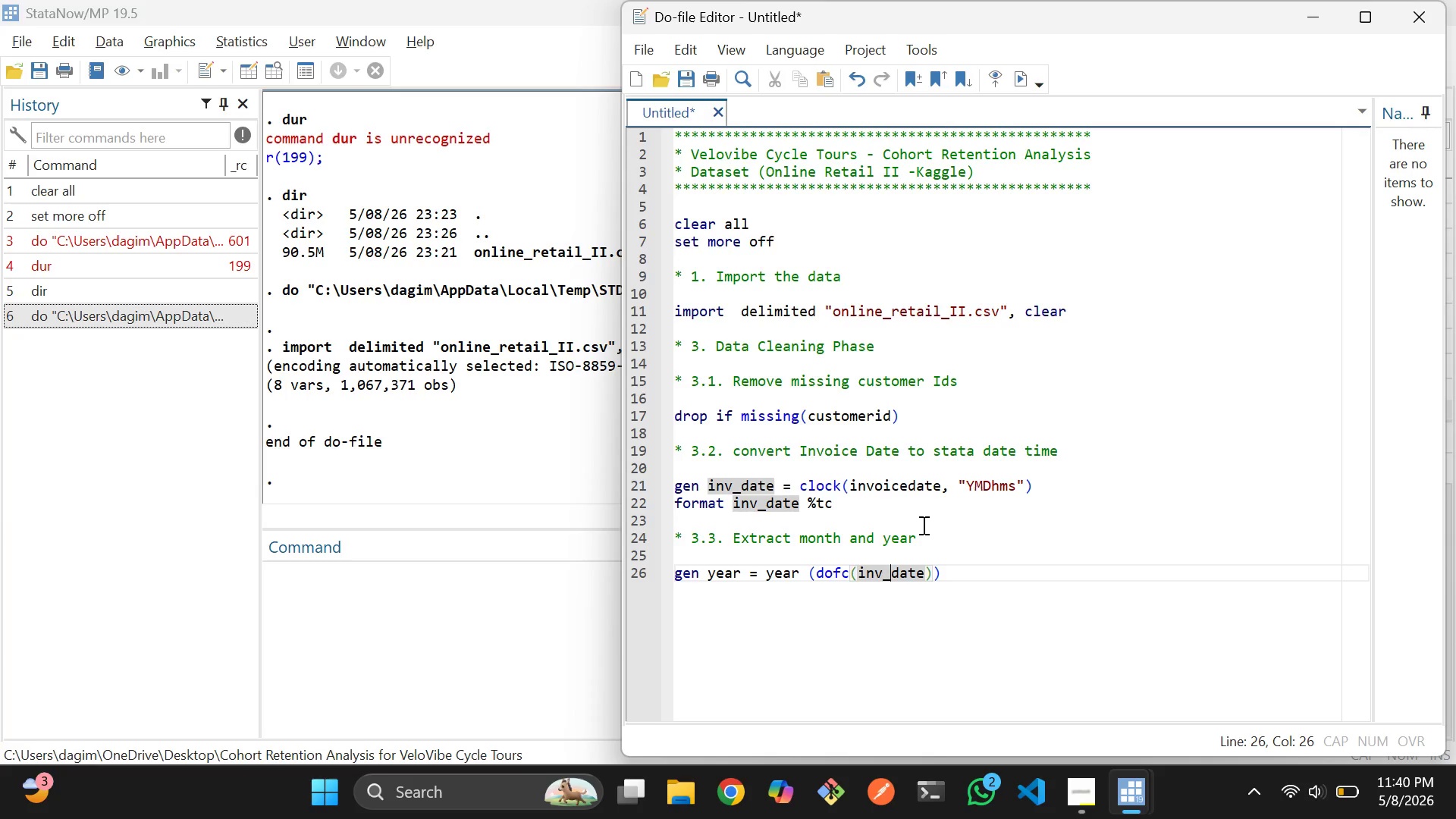 
key(ArrowRight)
 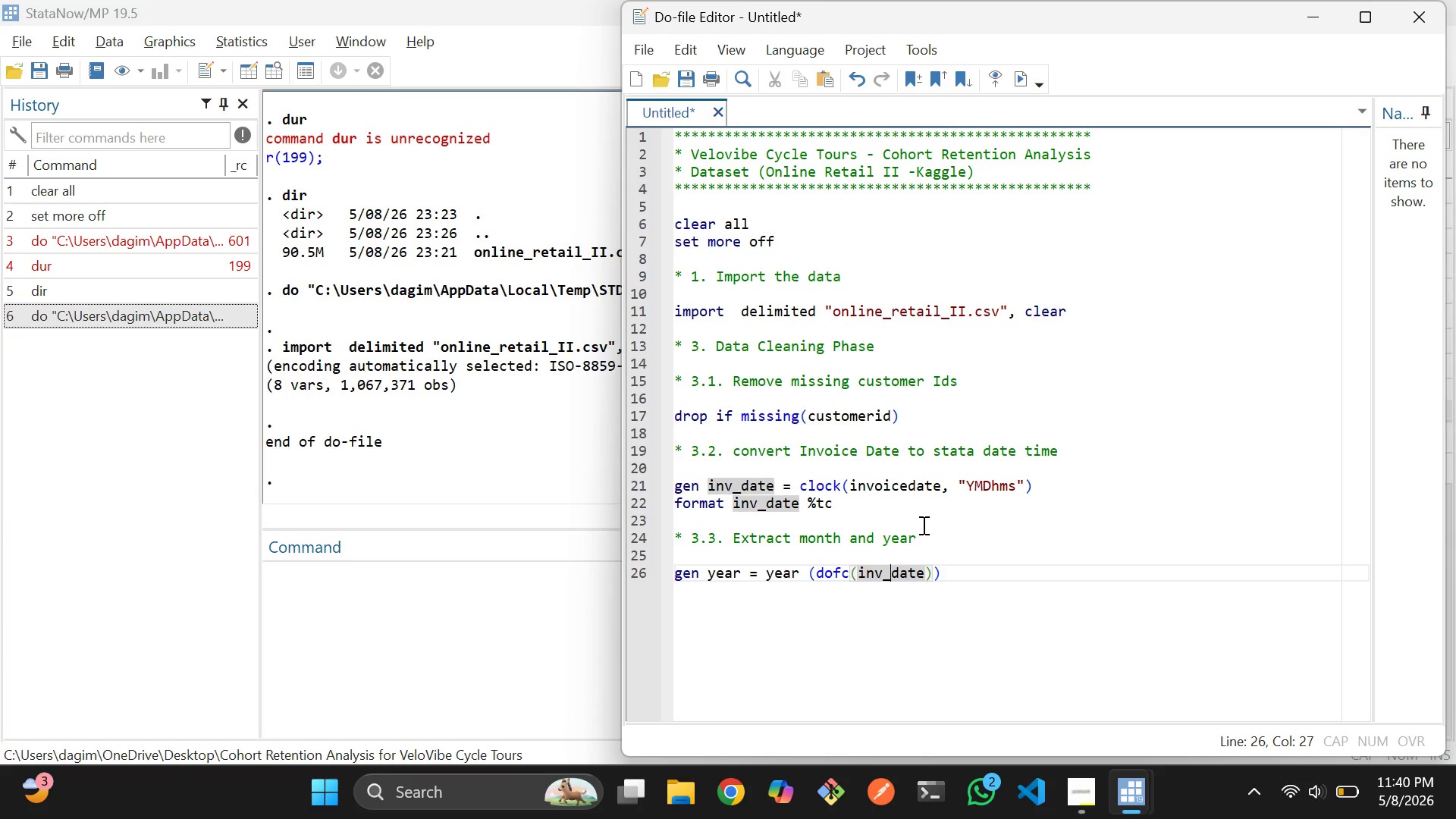 
key(ArrowRight)
 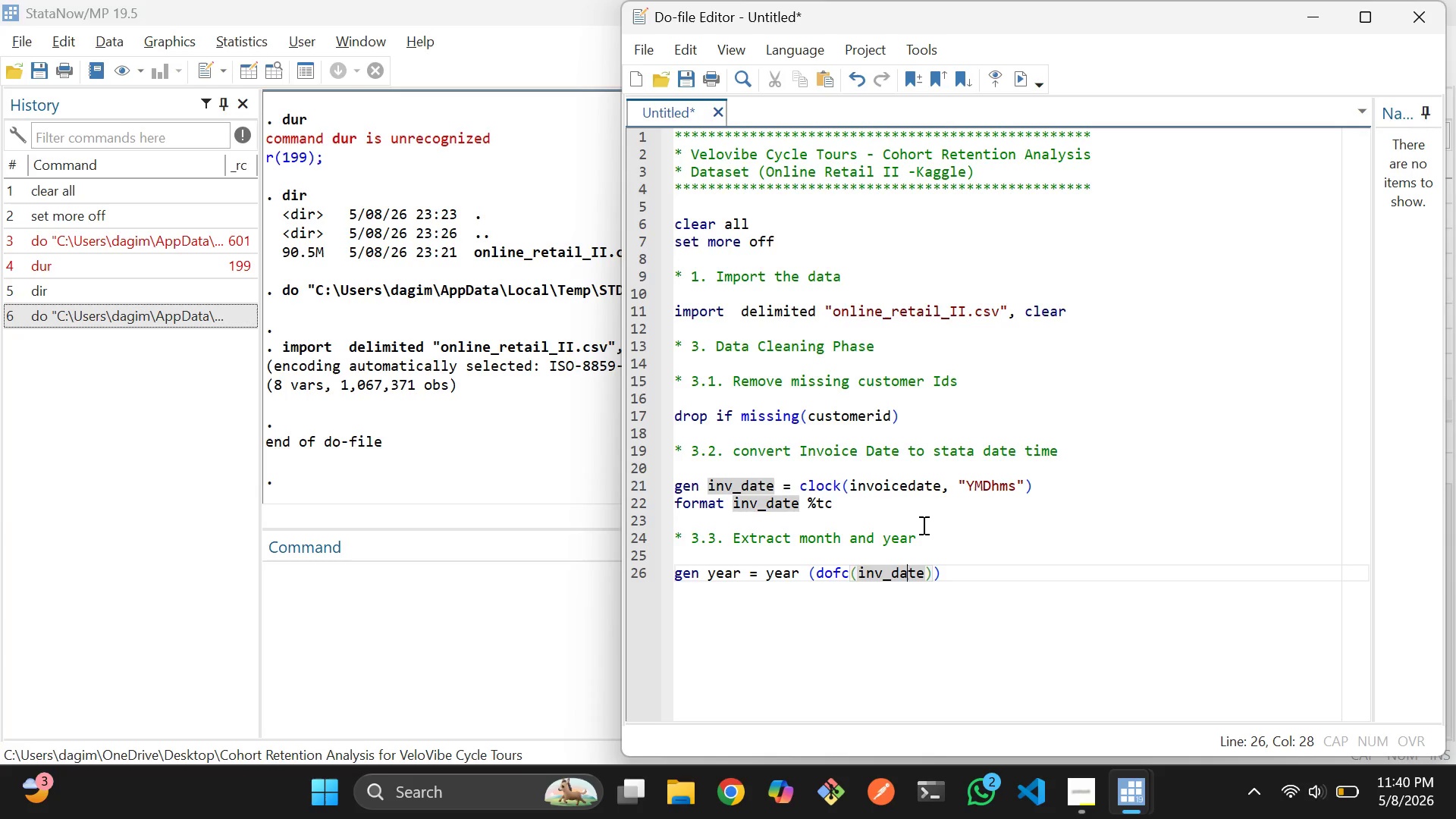 
key(ArrowRight)
 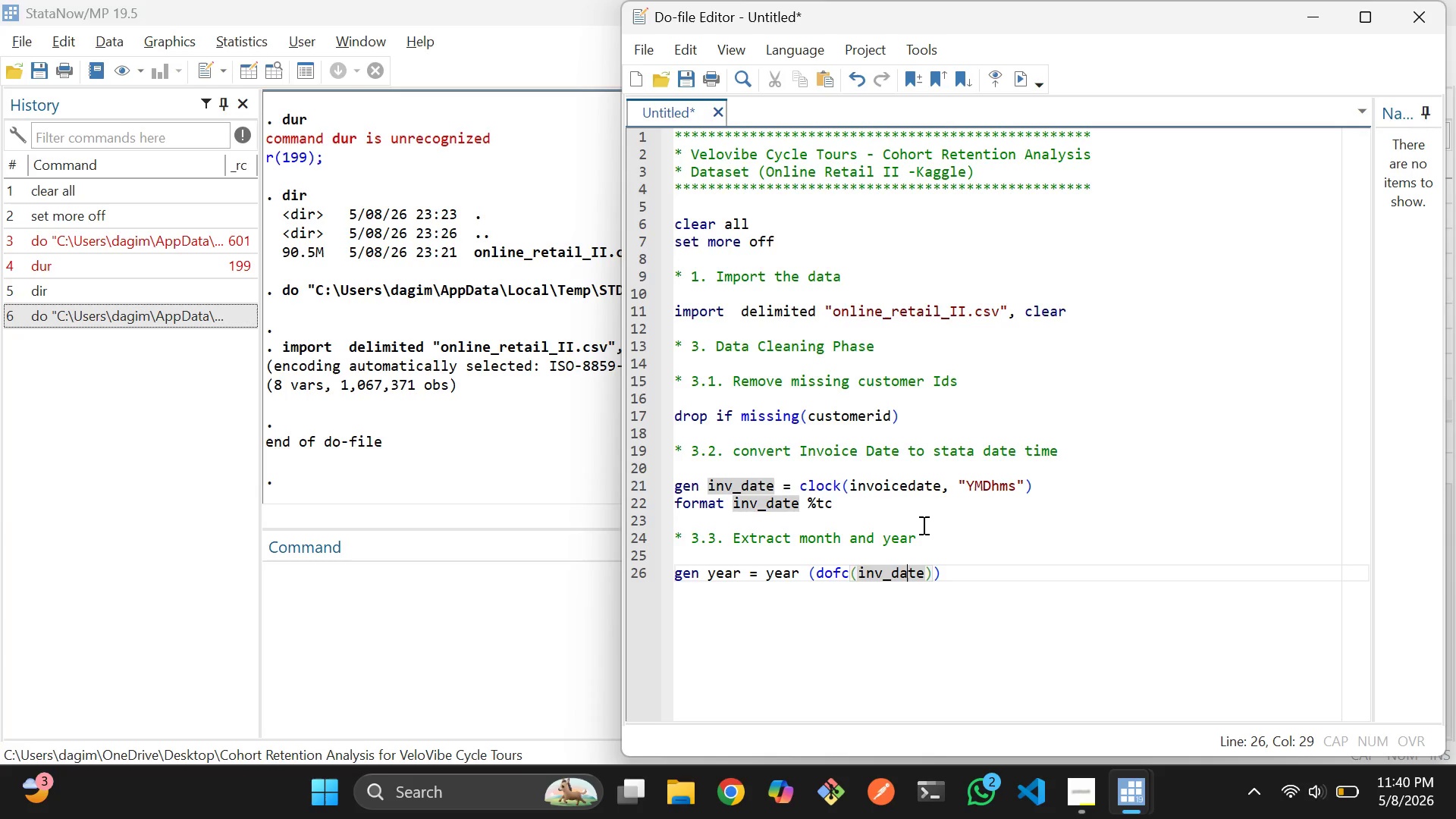 
key(ArrowRight)
 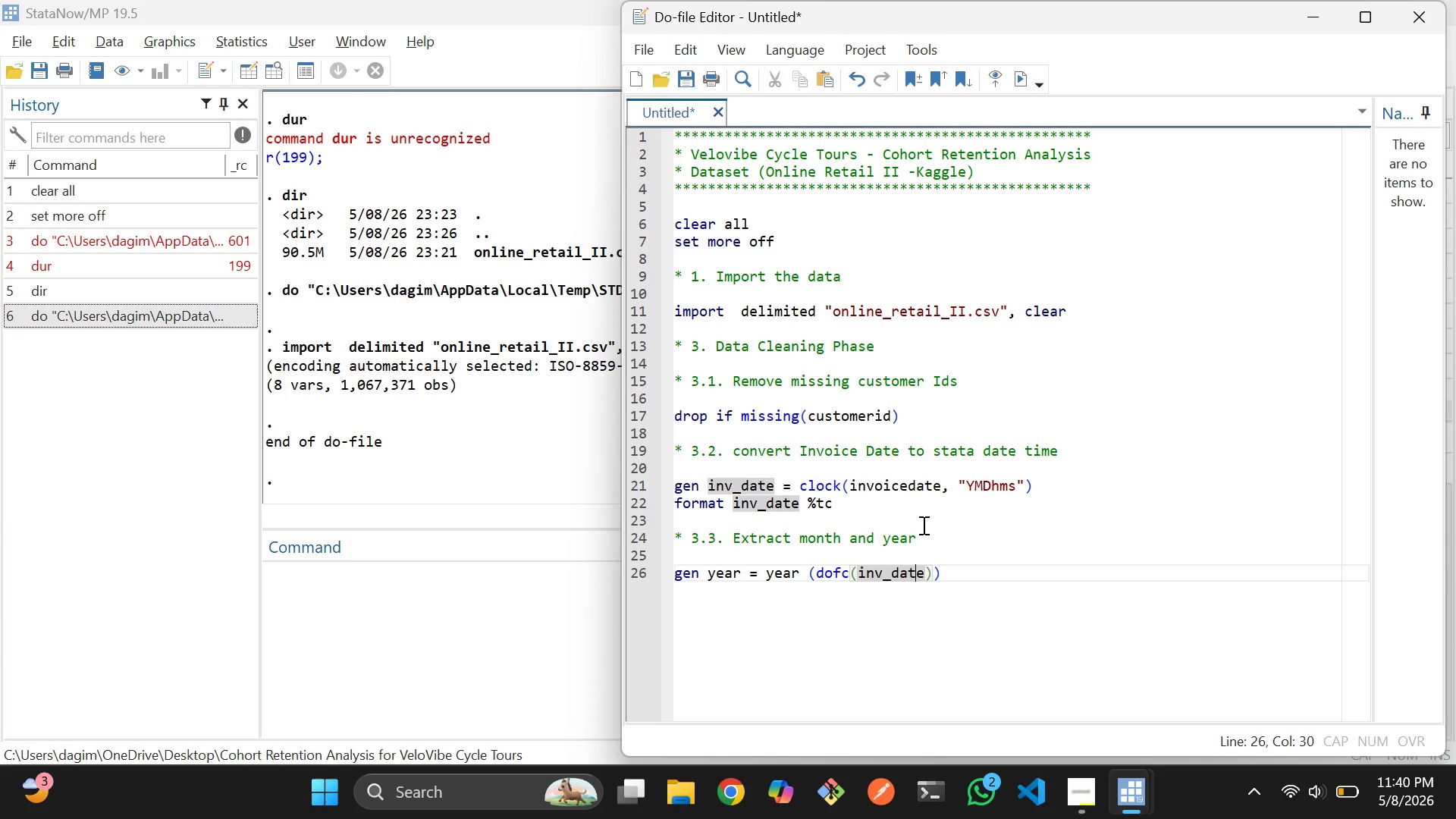 
key(ArrowRight)
 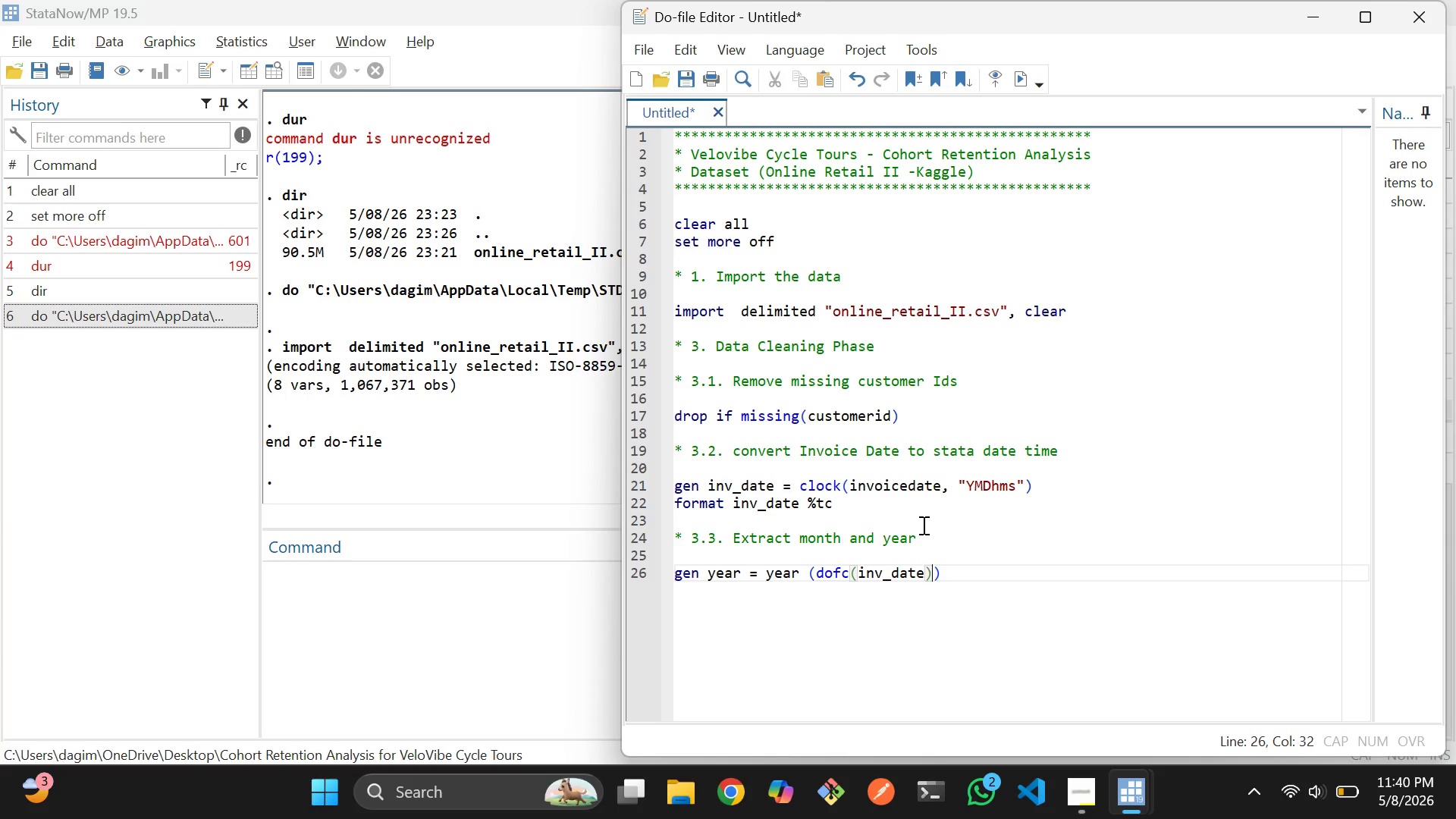 
key(ArrowRight)
 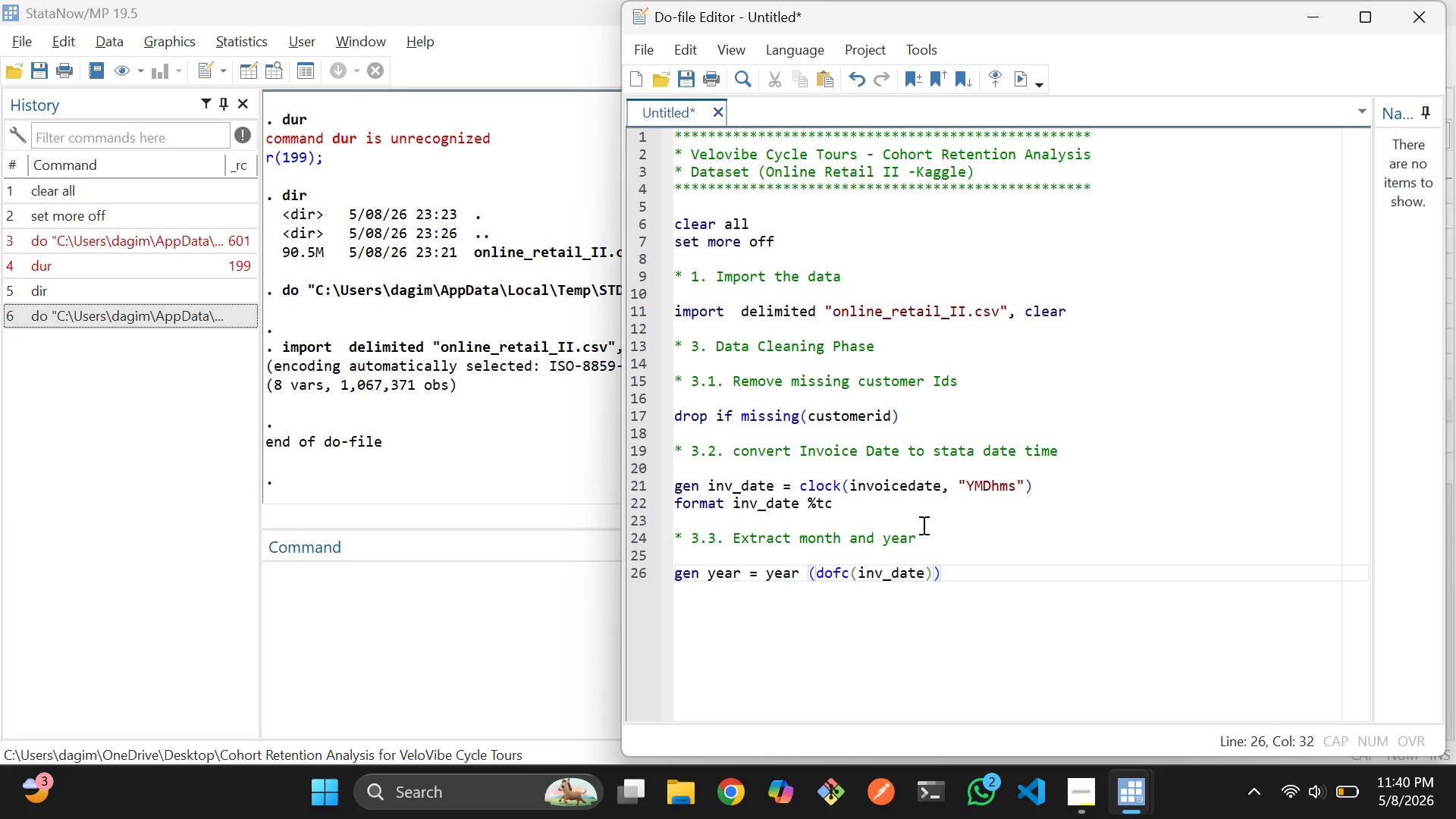 
key(Enter)
 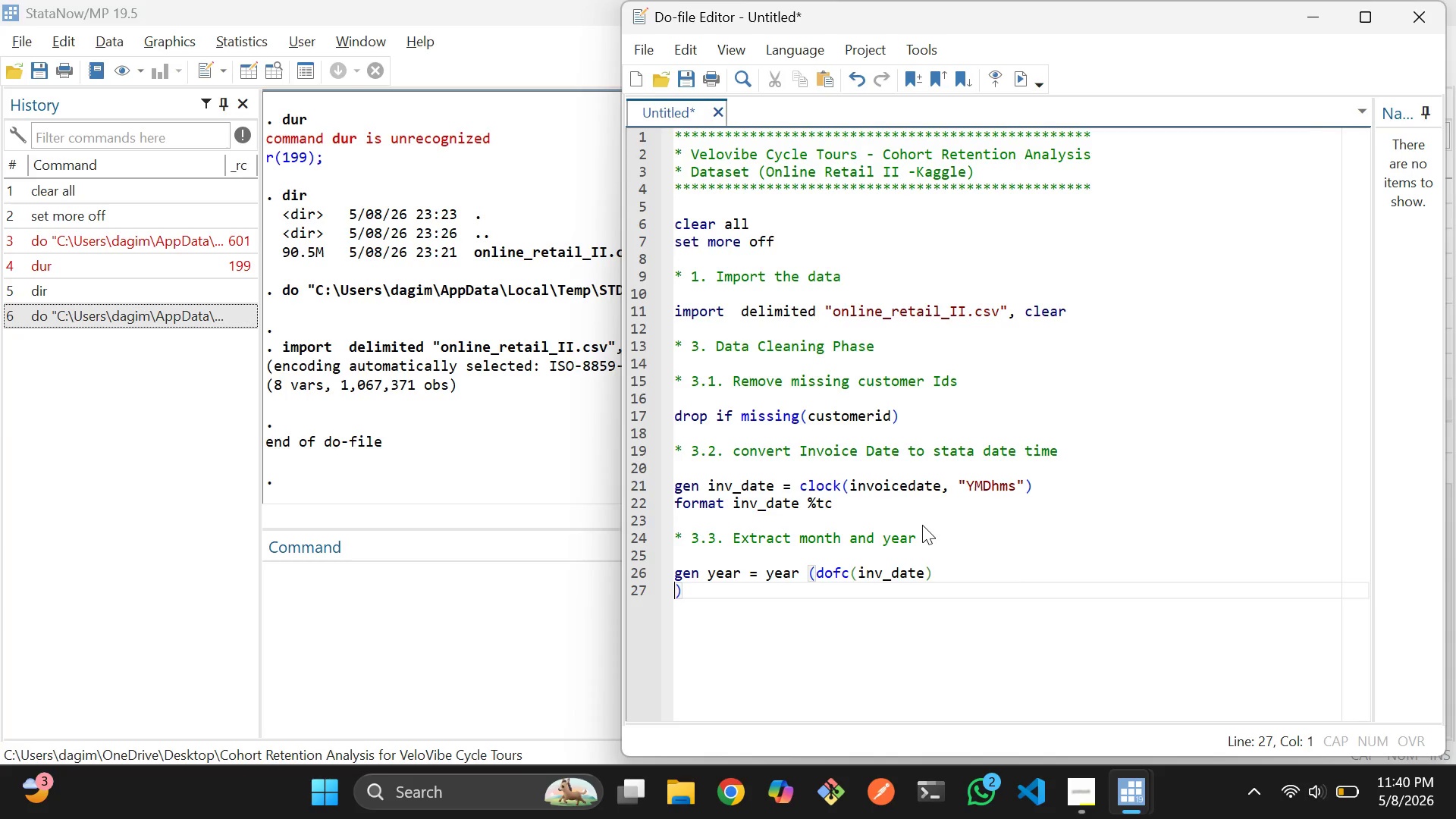 
key(Control+Z)
 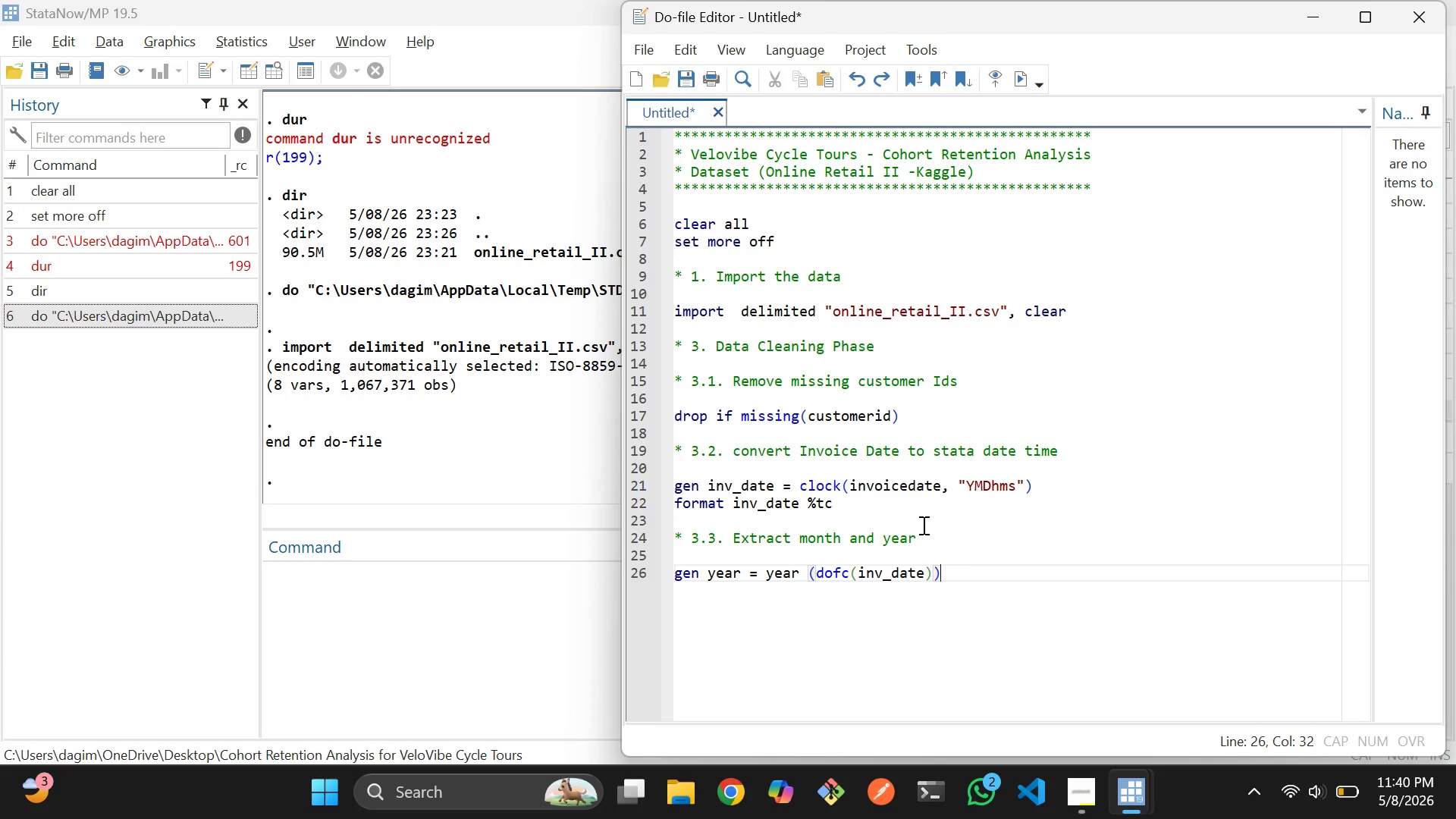 
key(ArrowRight)
 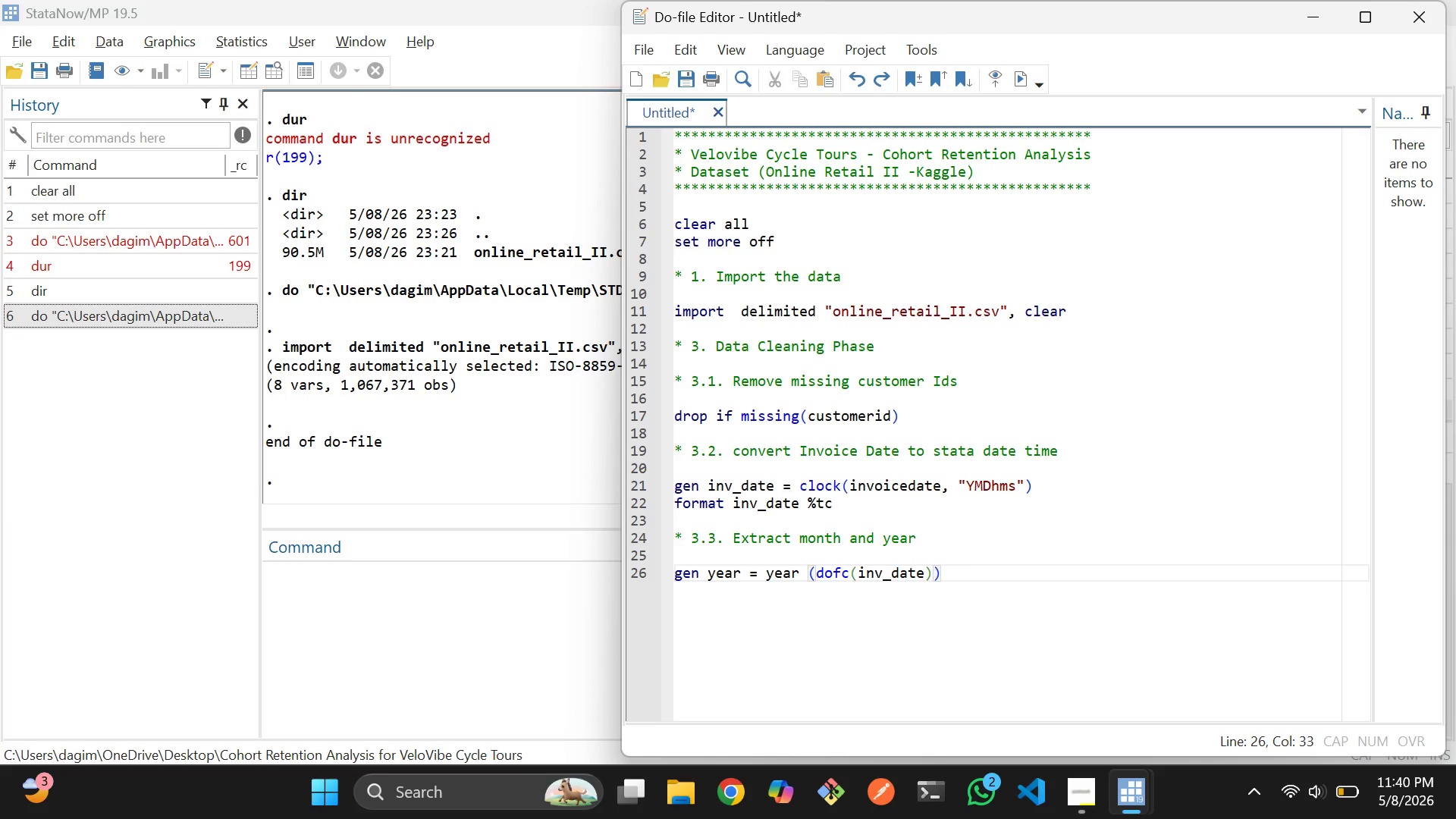 
key(Enter)
 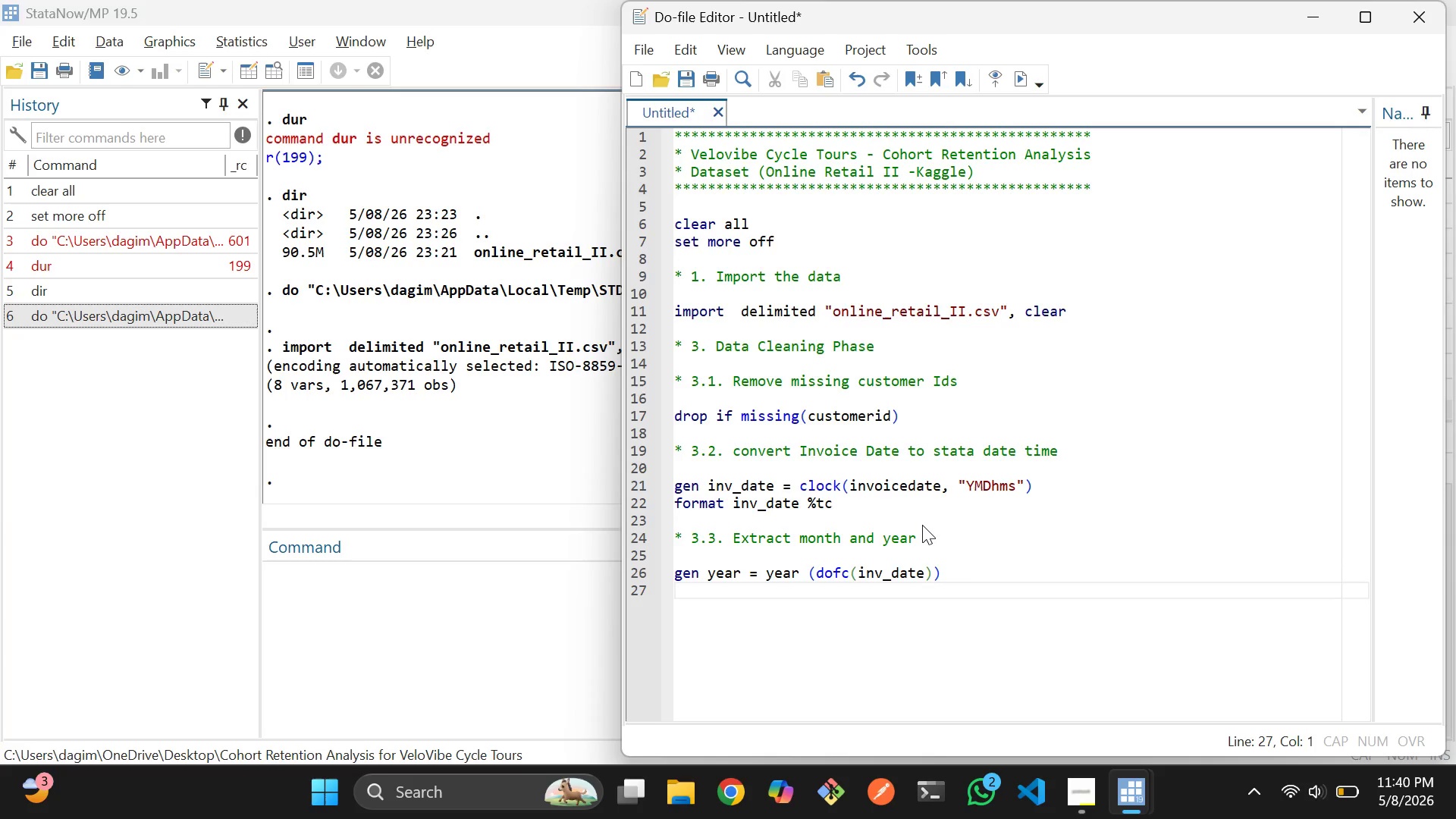 
type(gen month = )
 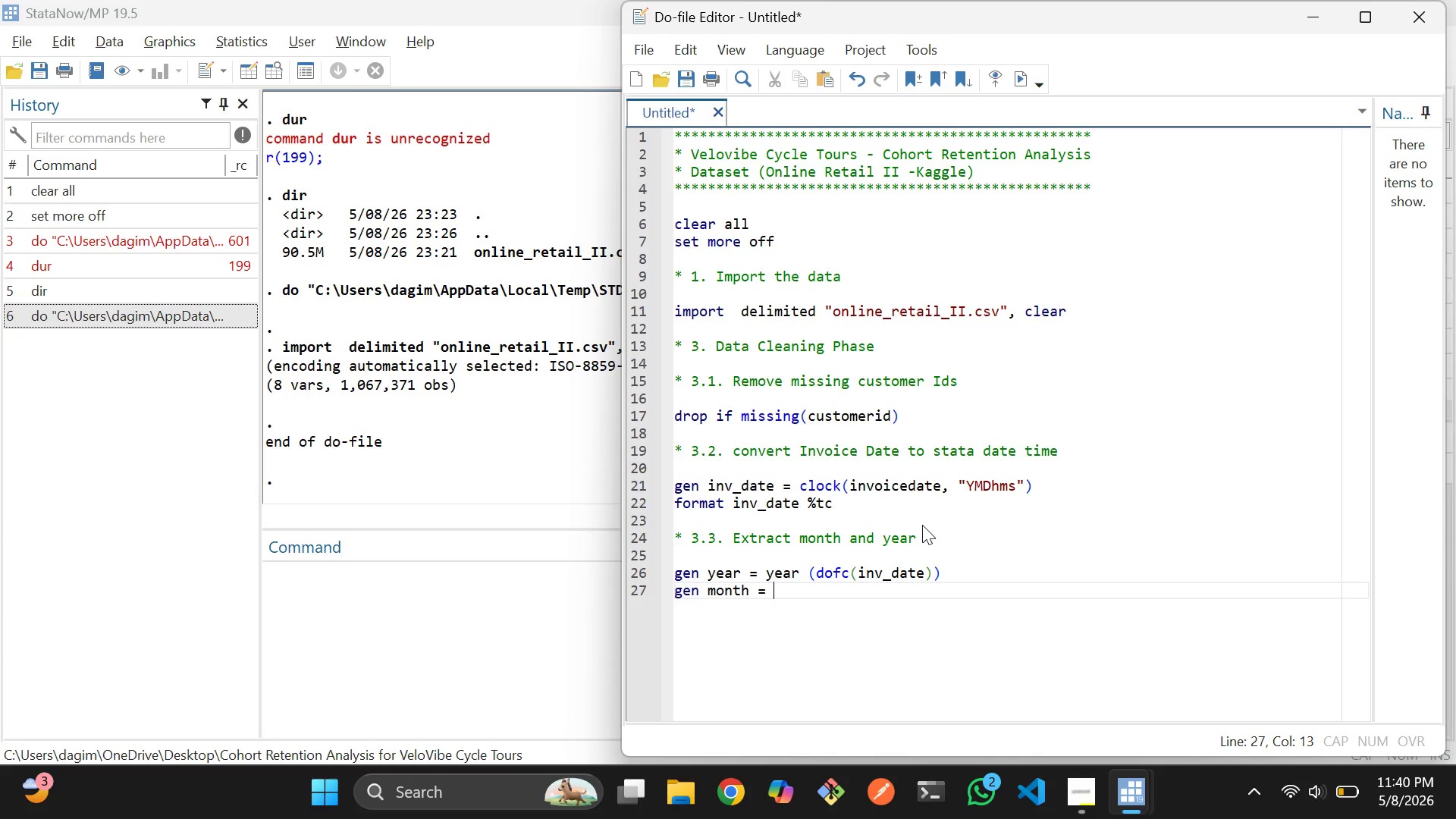 
type(month(dofc(inv_date)
 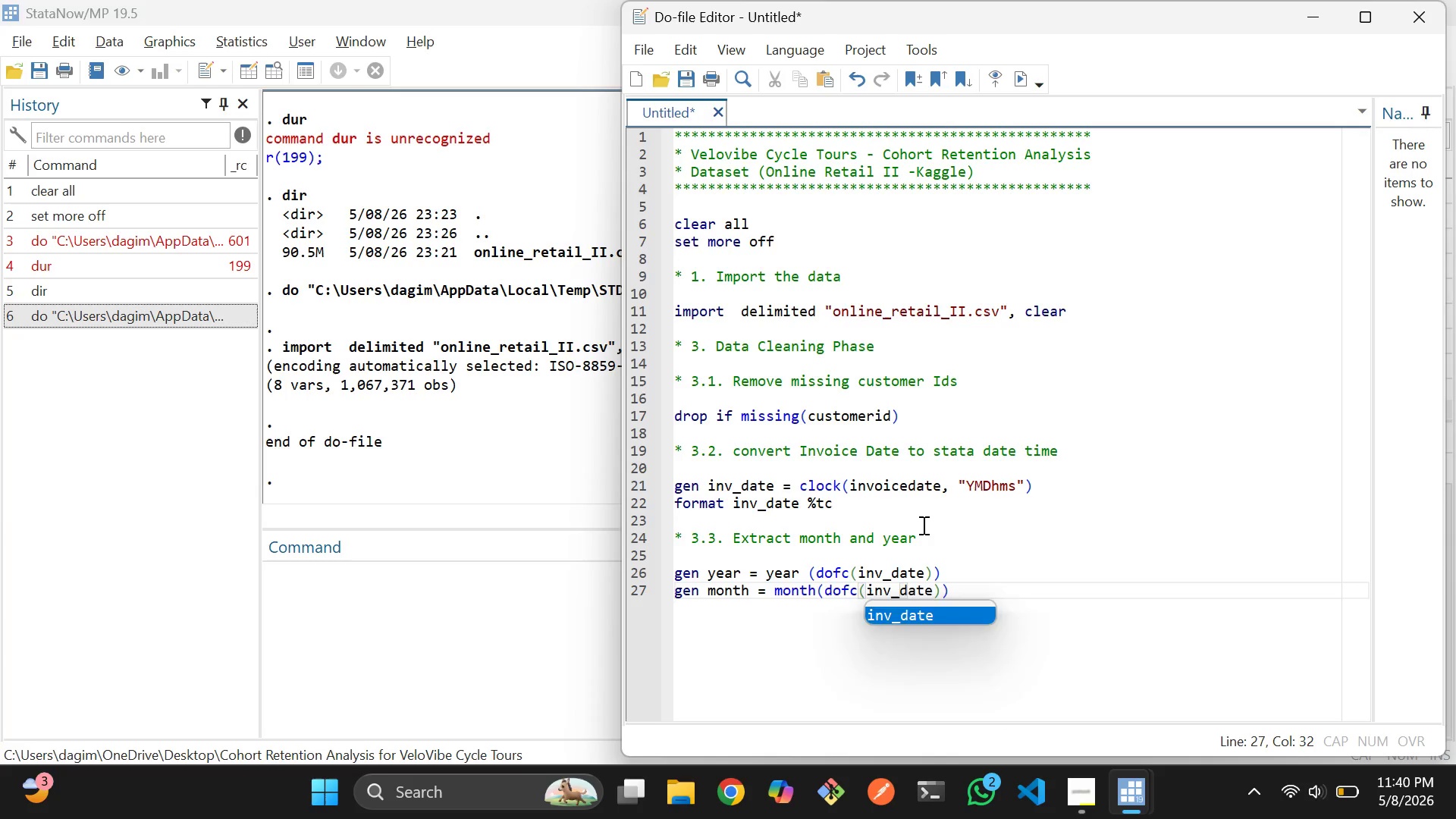 
key(ArrowRight)
 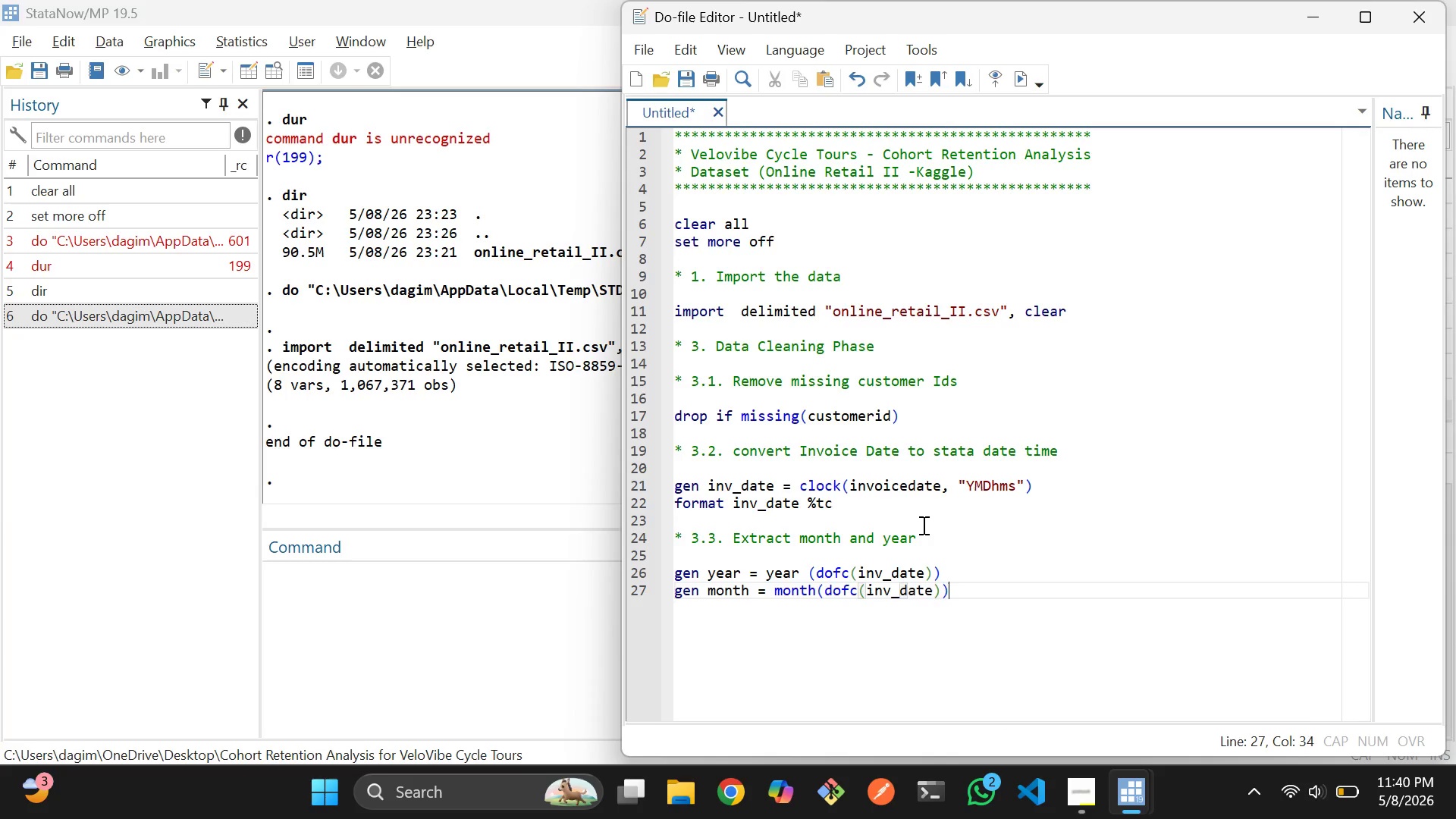 
key(ArrowRight)
 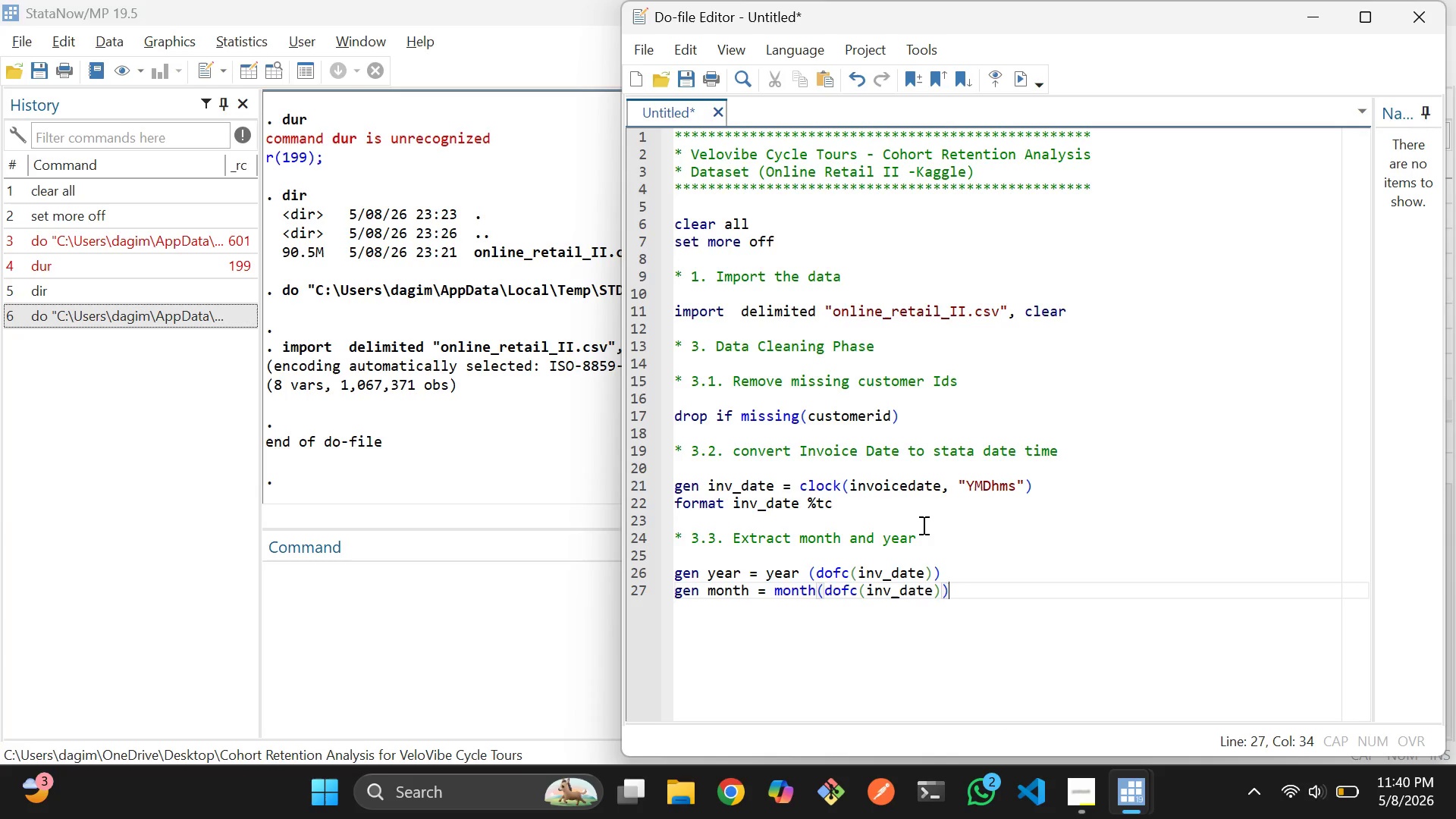 
key(Enter)
 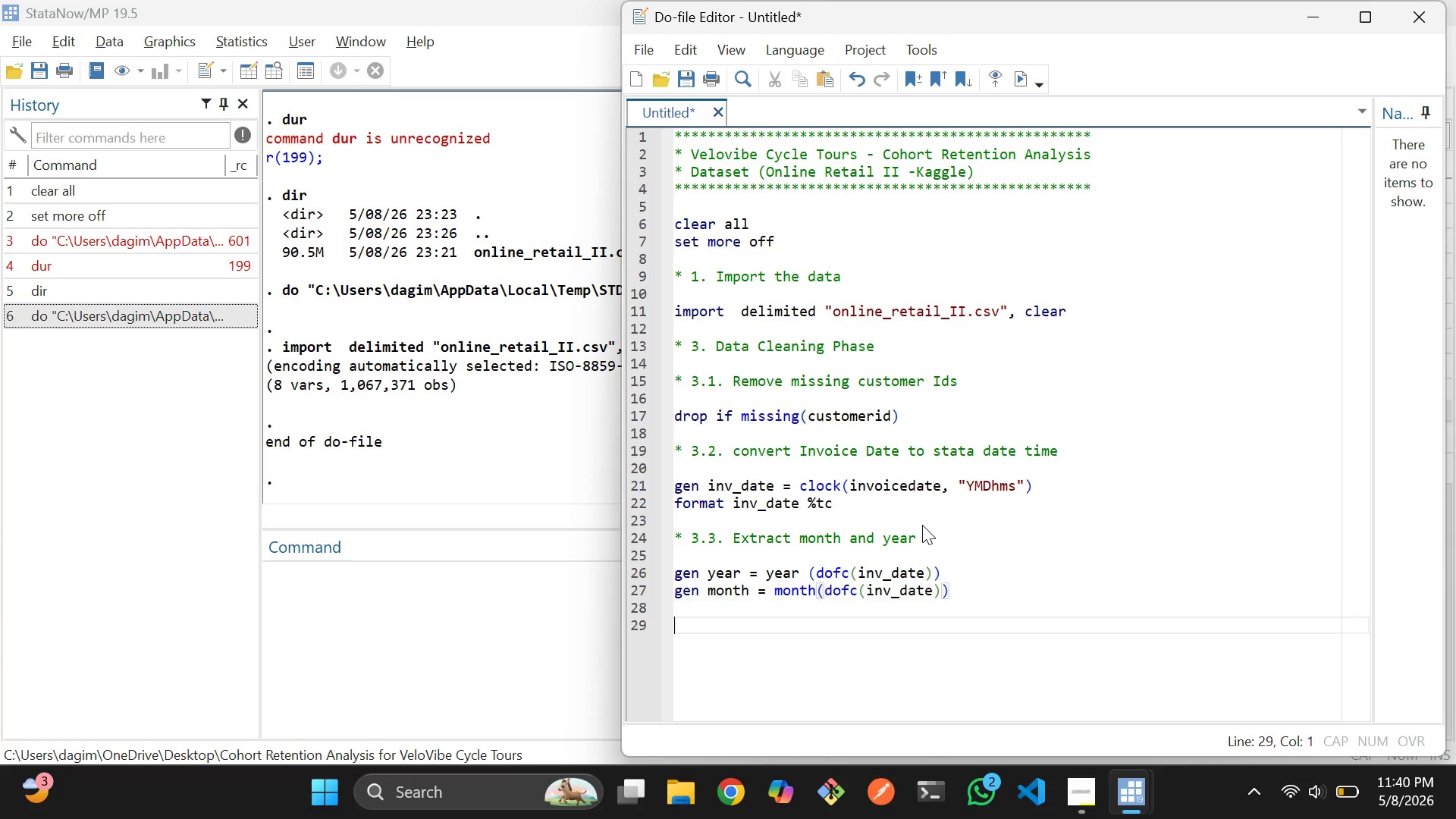 
key(Enter)
 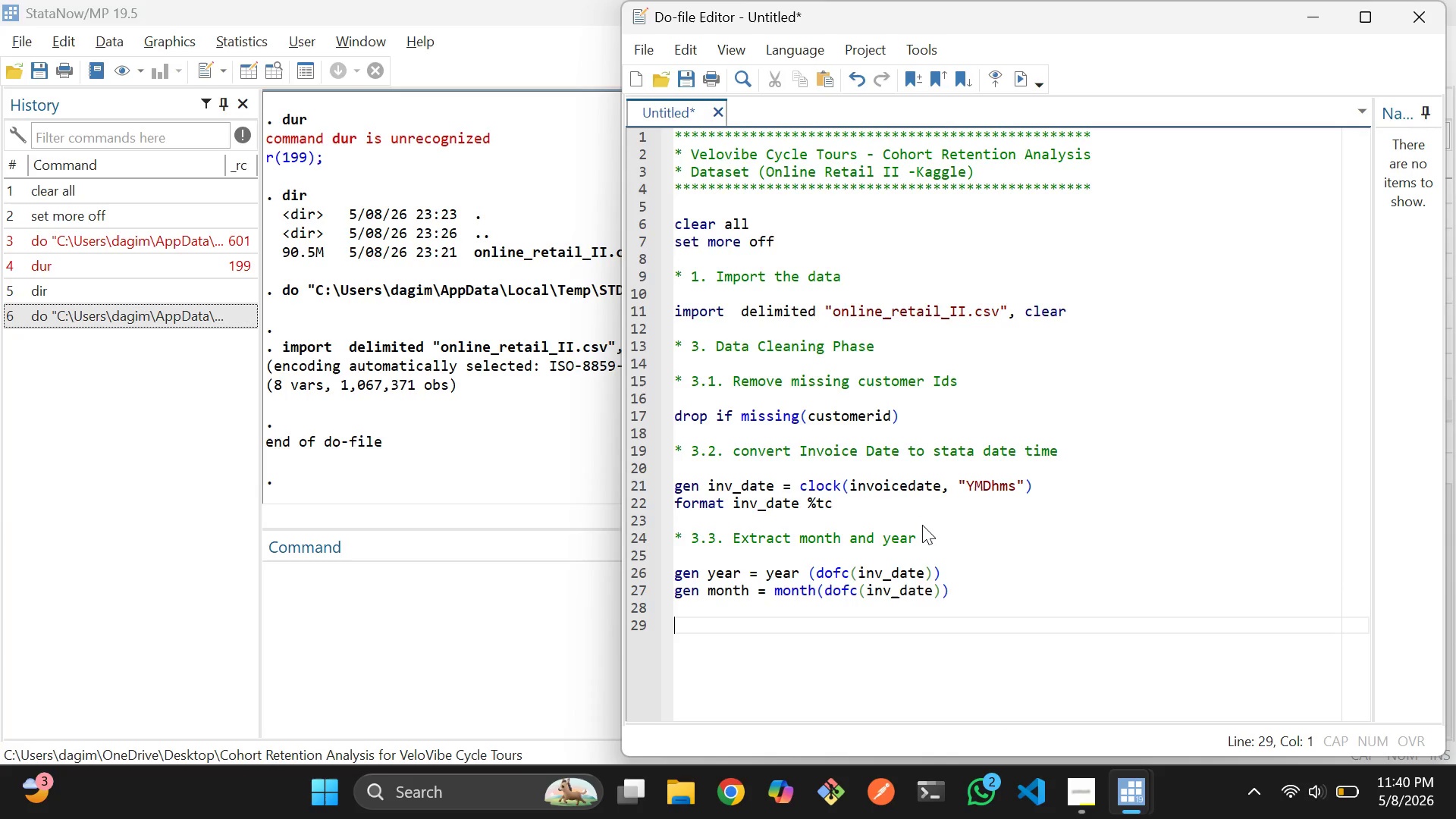 
type(& 3.4. )
key(Backspace)
key(Backspace)
key(Backspace)
key(Backspace)
key(Backspace)
key(Backspace)
key(Backspace)
type(* #>)
key(Backspace)
key(Backspace)
type(3.4. Create year-month variable)
 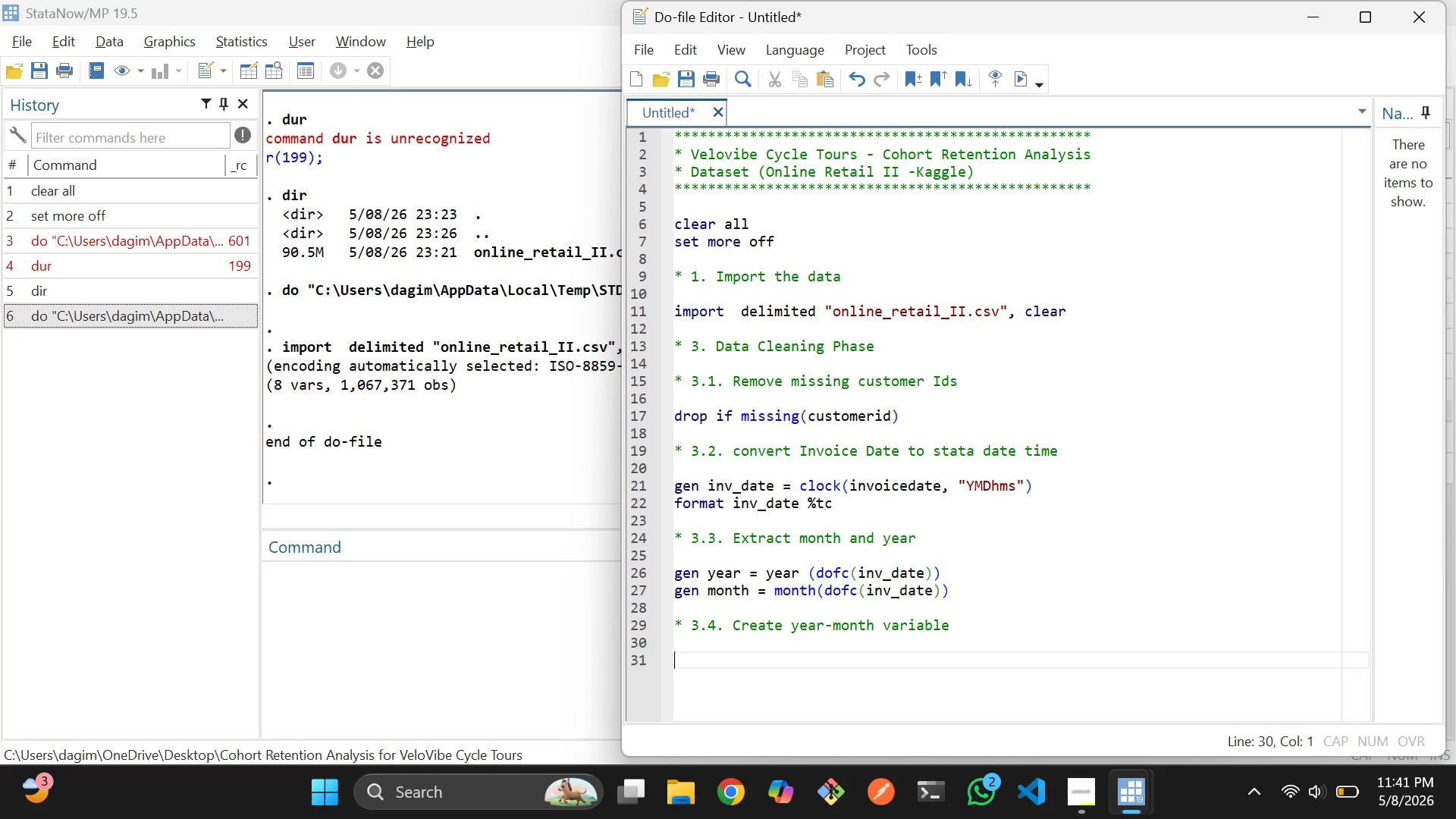 
 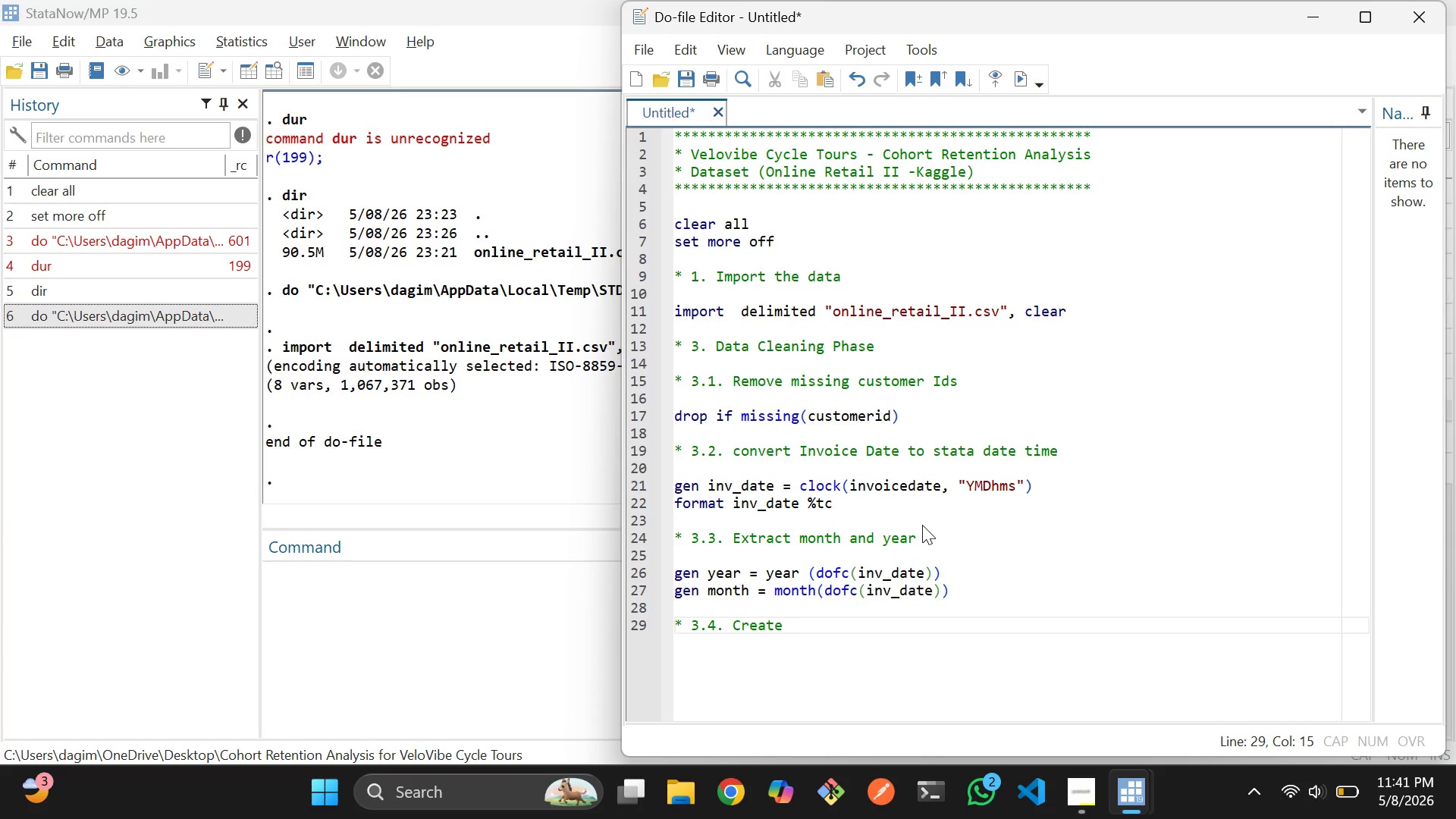 
key(Enter)
 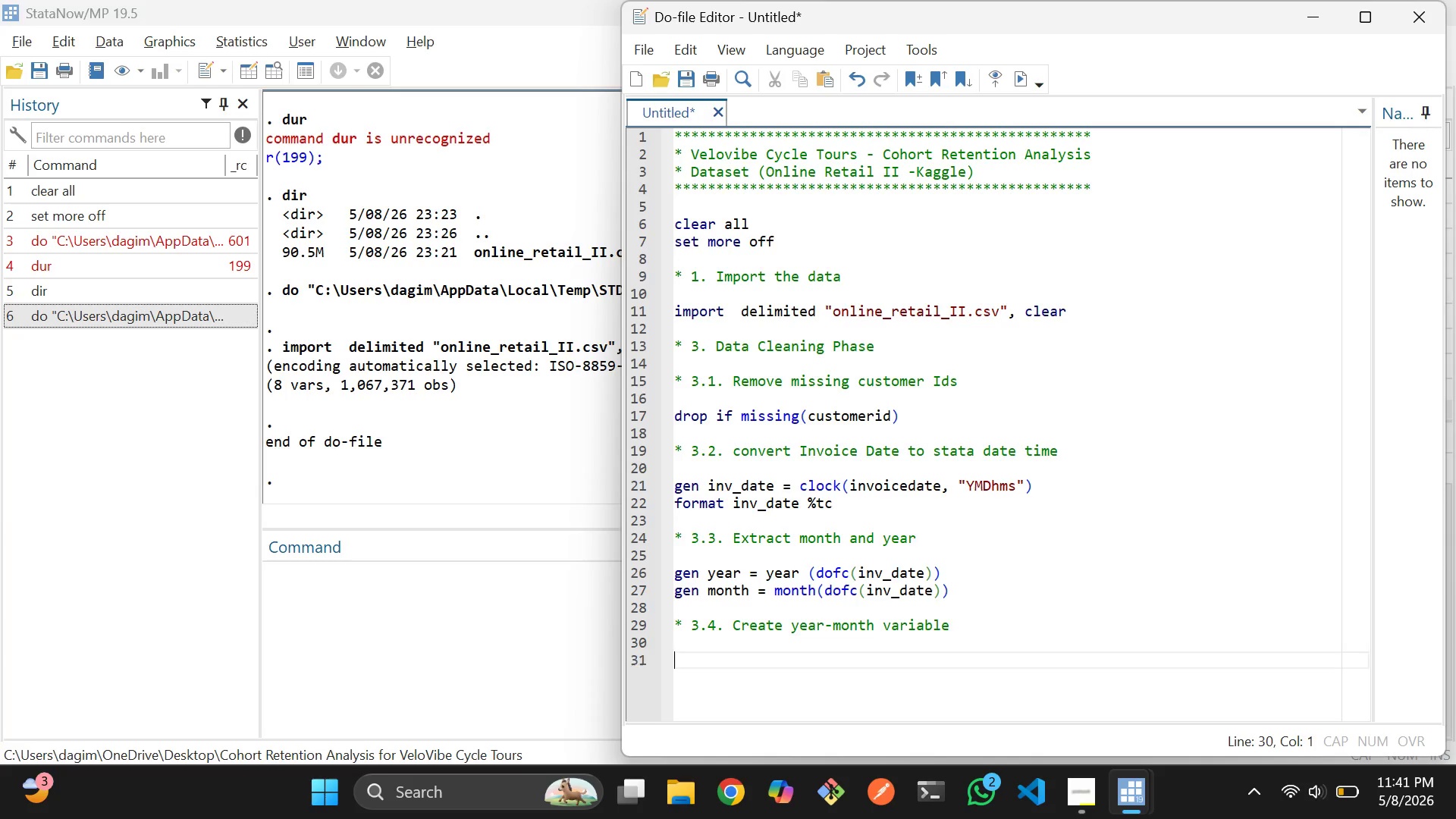 
key(Enter)
 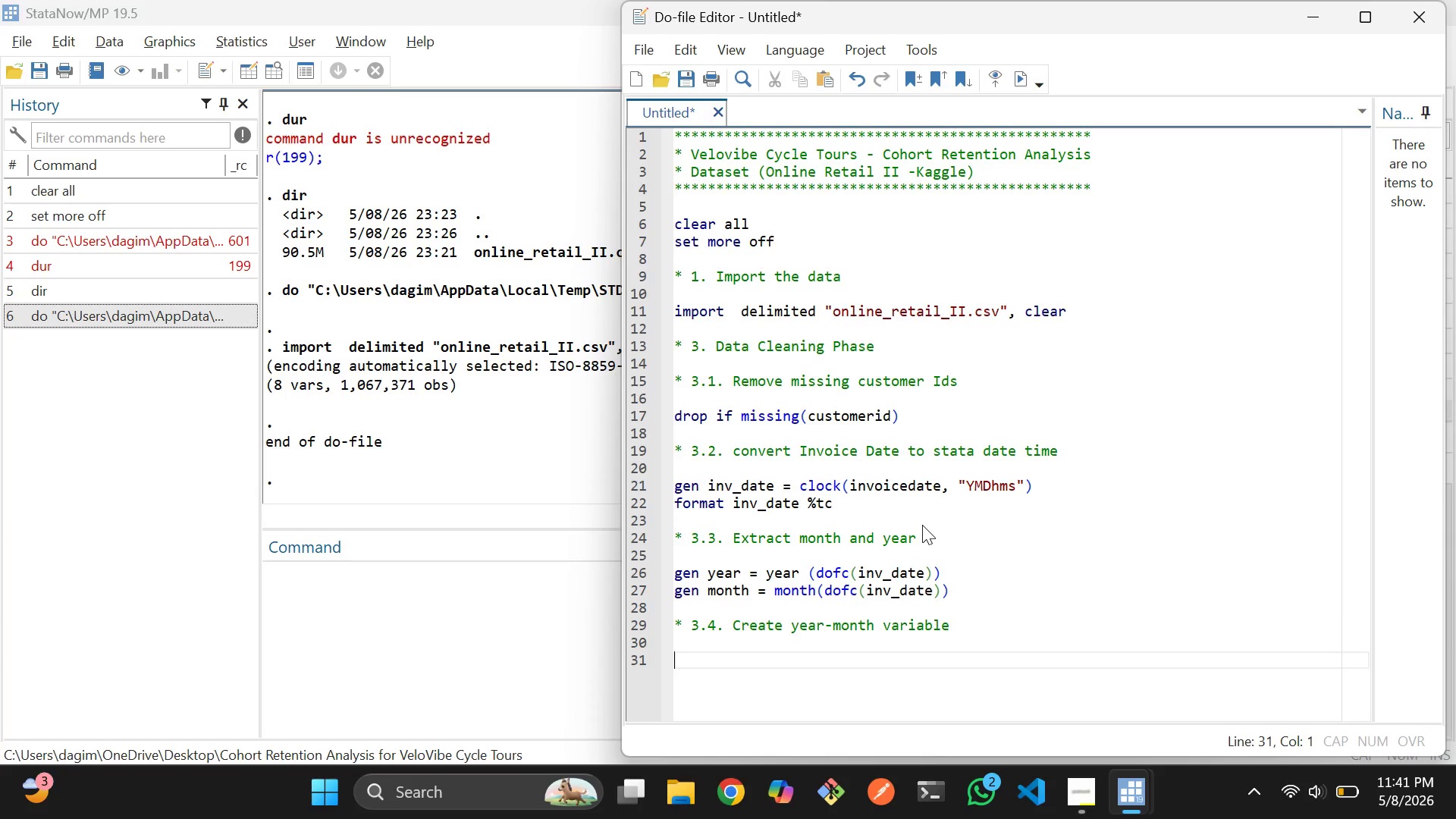 
type(gen ym = ym(year, month)
 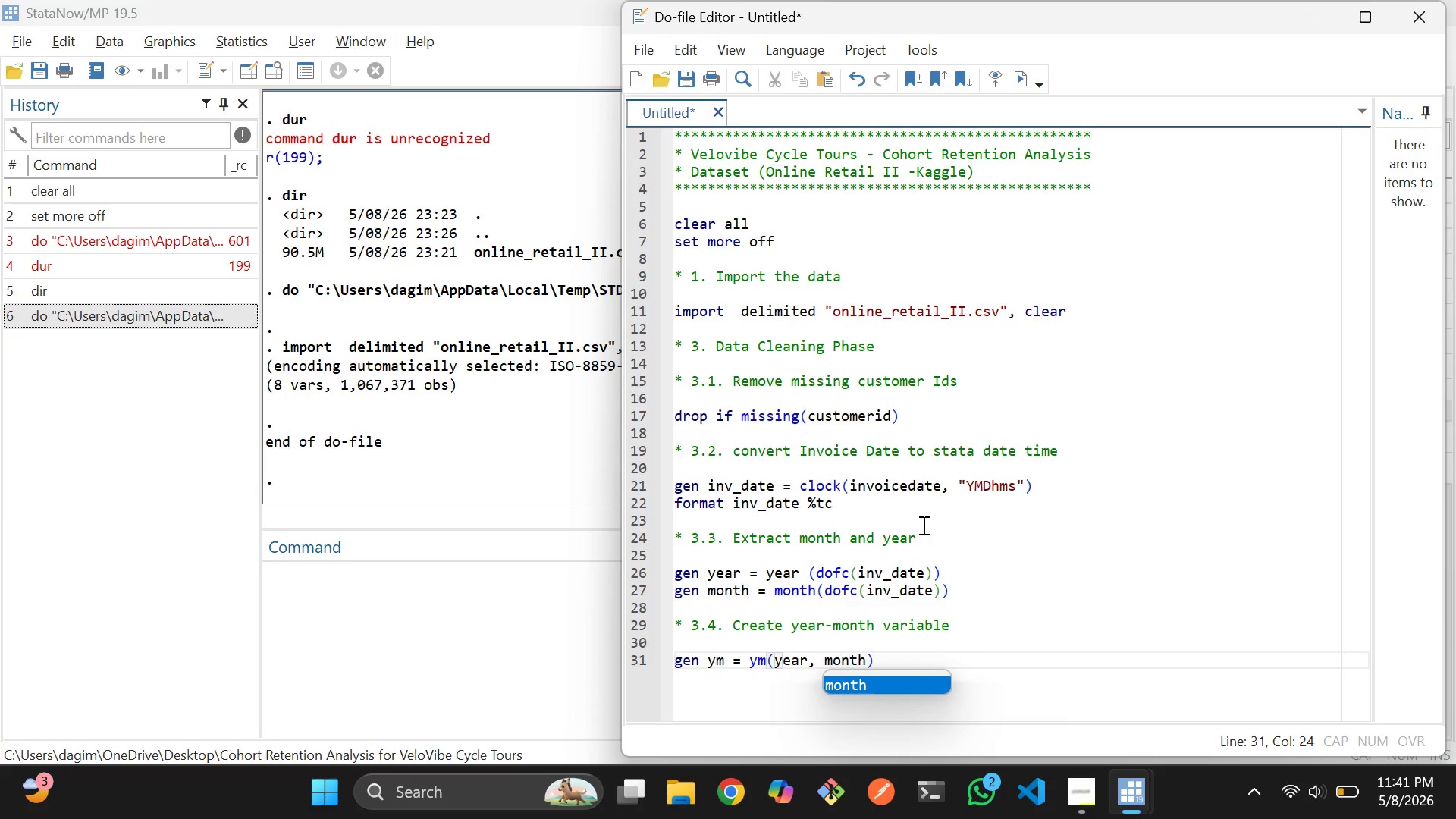 
key(ArrowRight)
 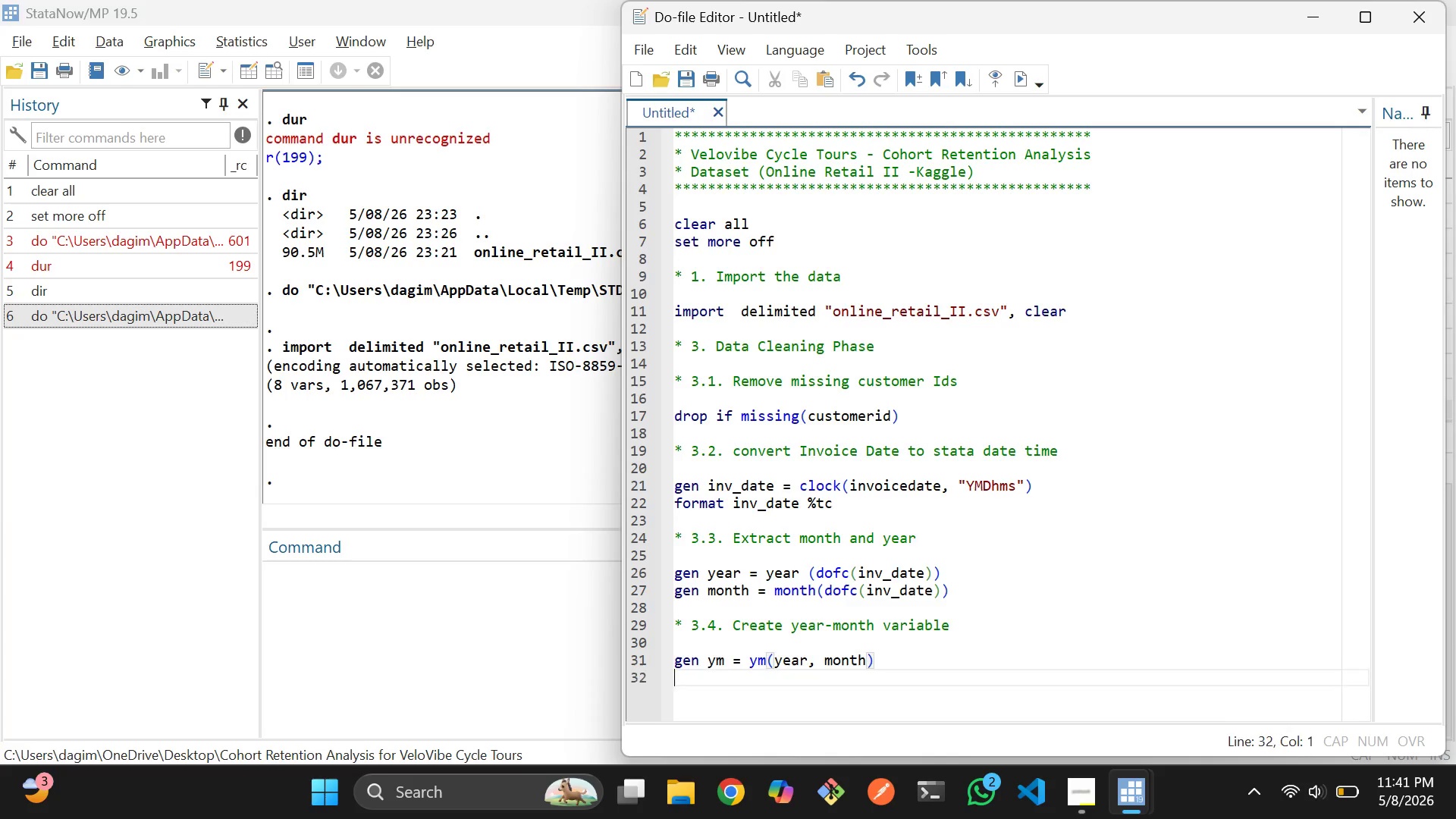 
key(Enter)
 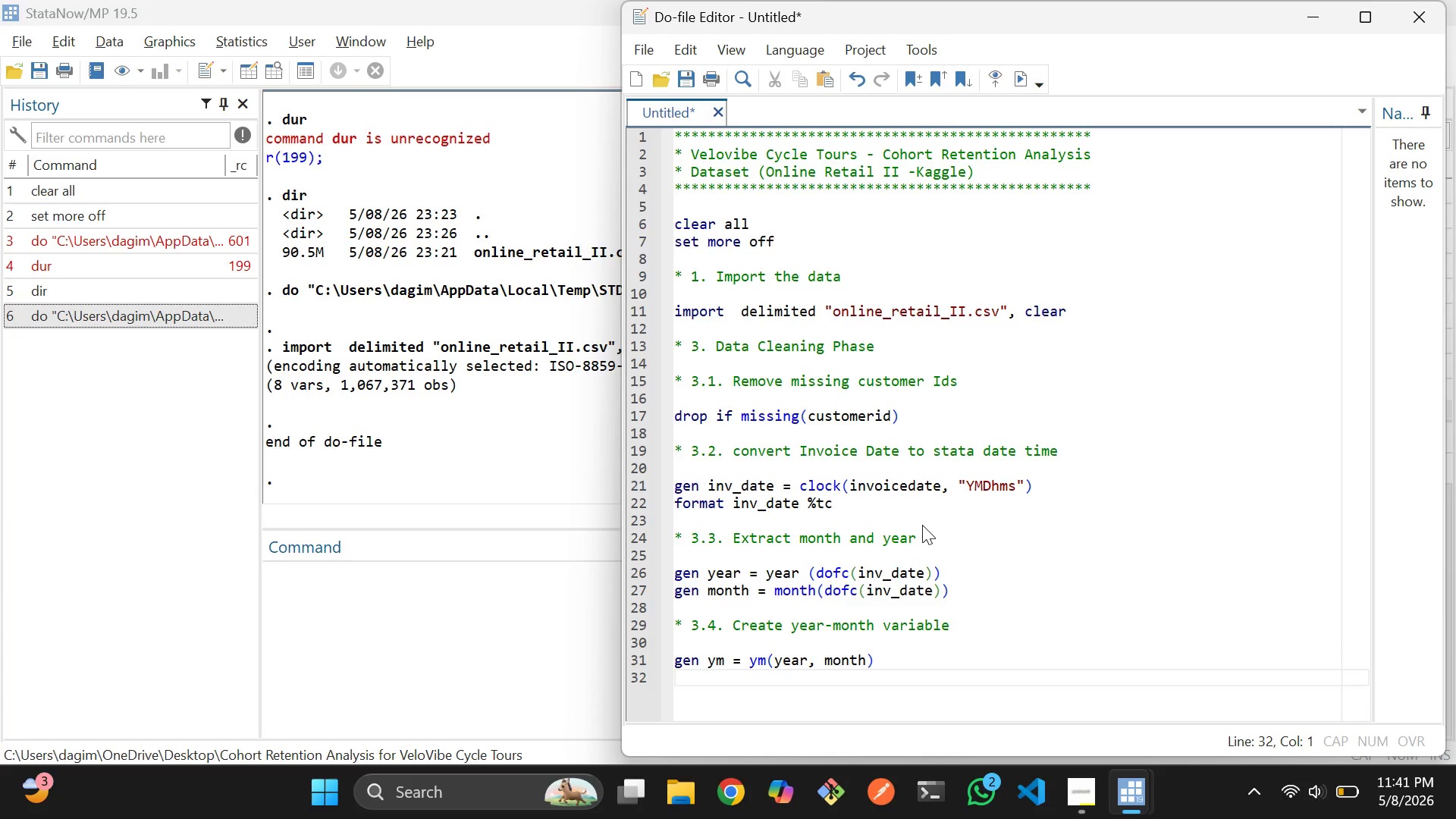 
type(format ym %tm)
 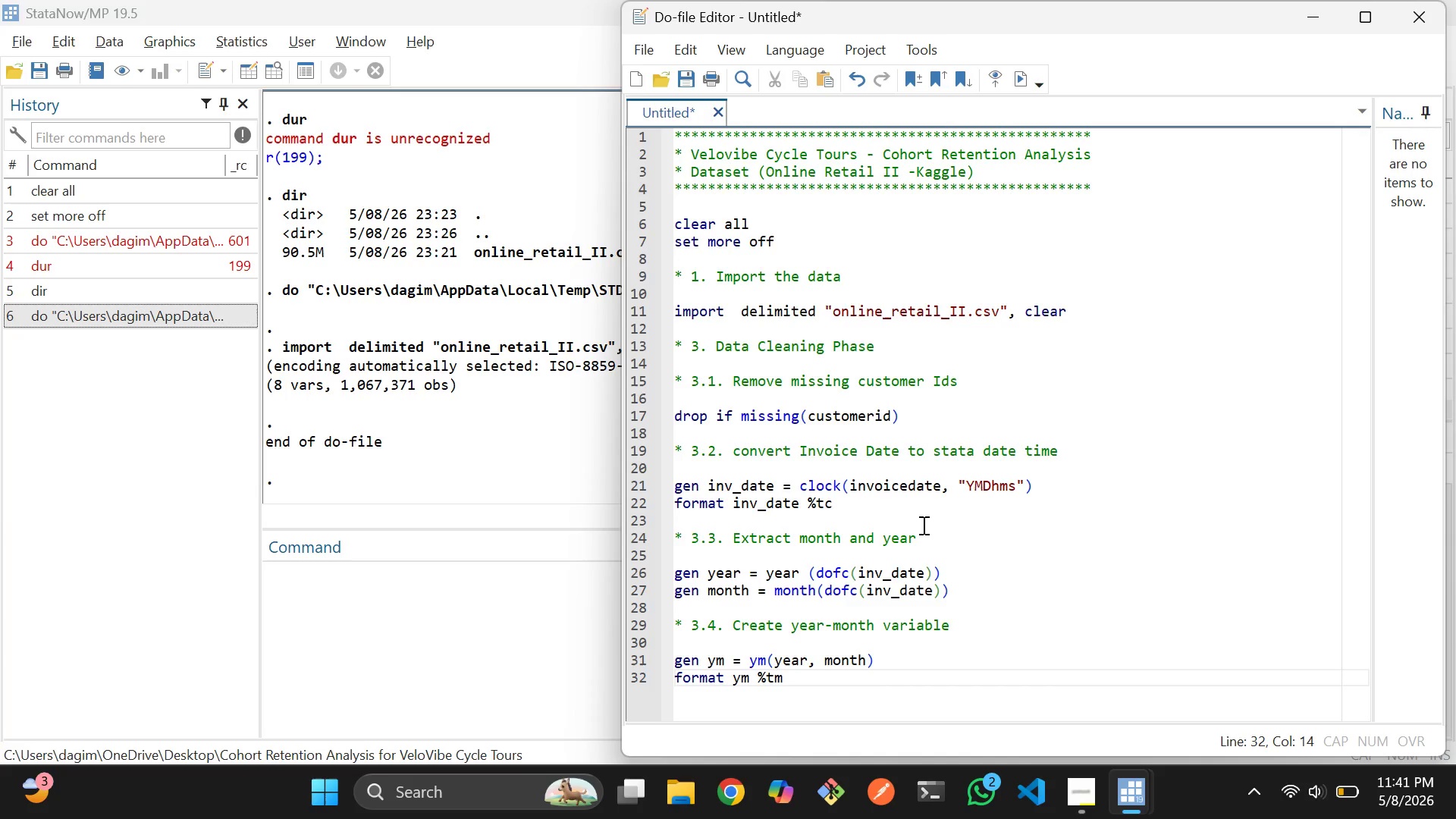 
key(ArrowRight)
 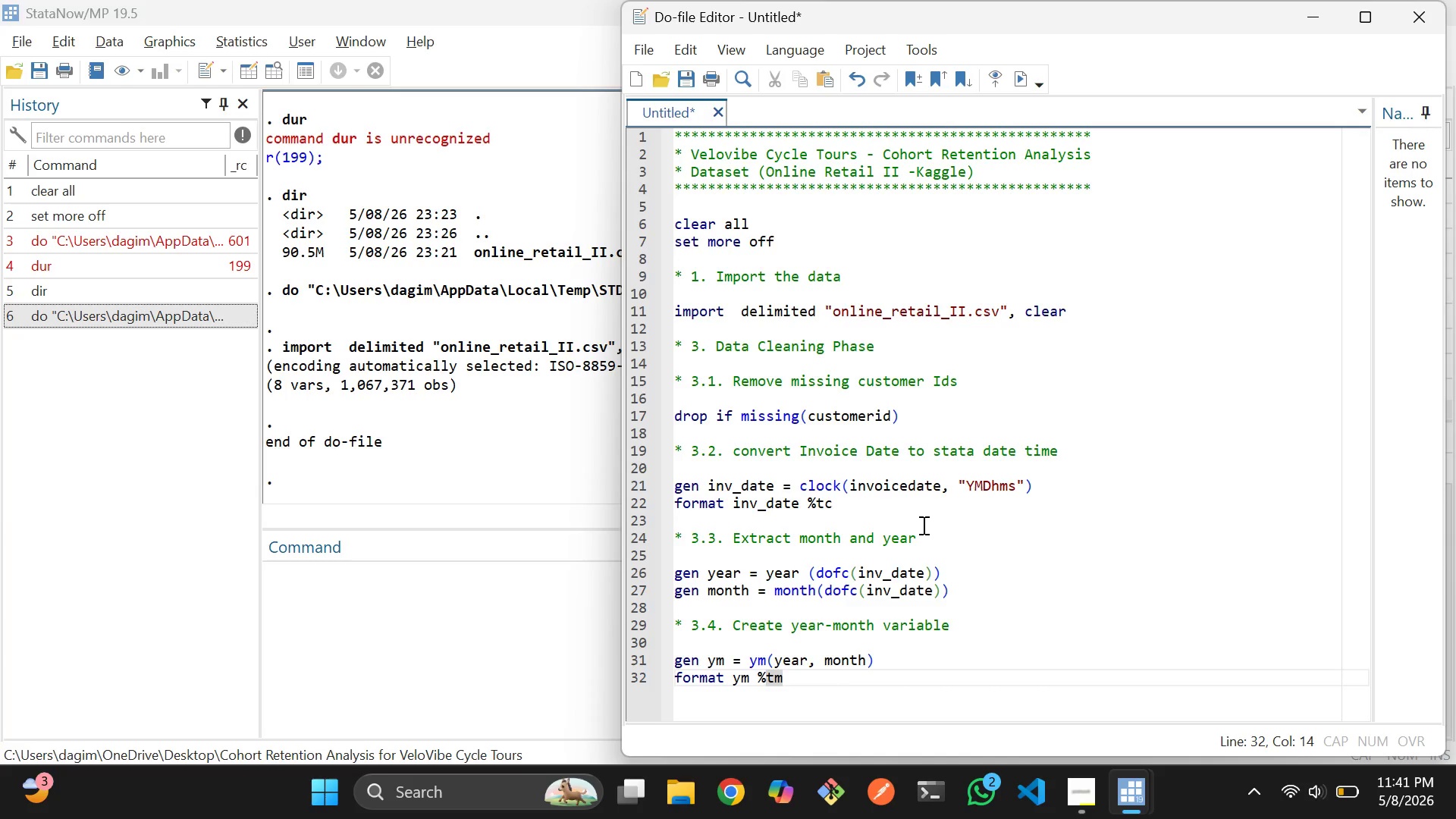 
wait(5.12)
 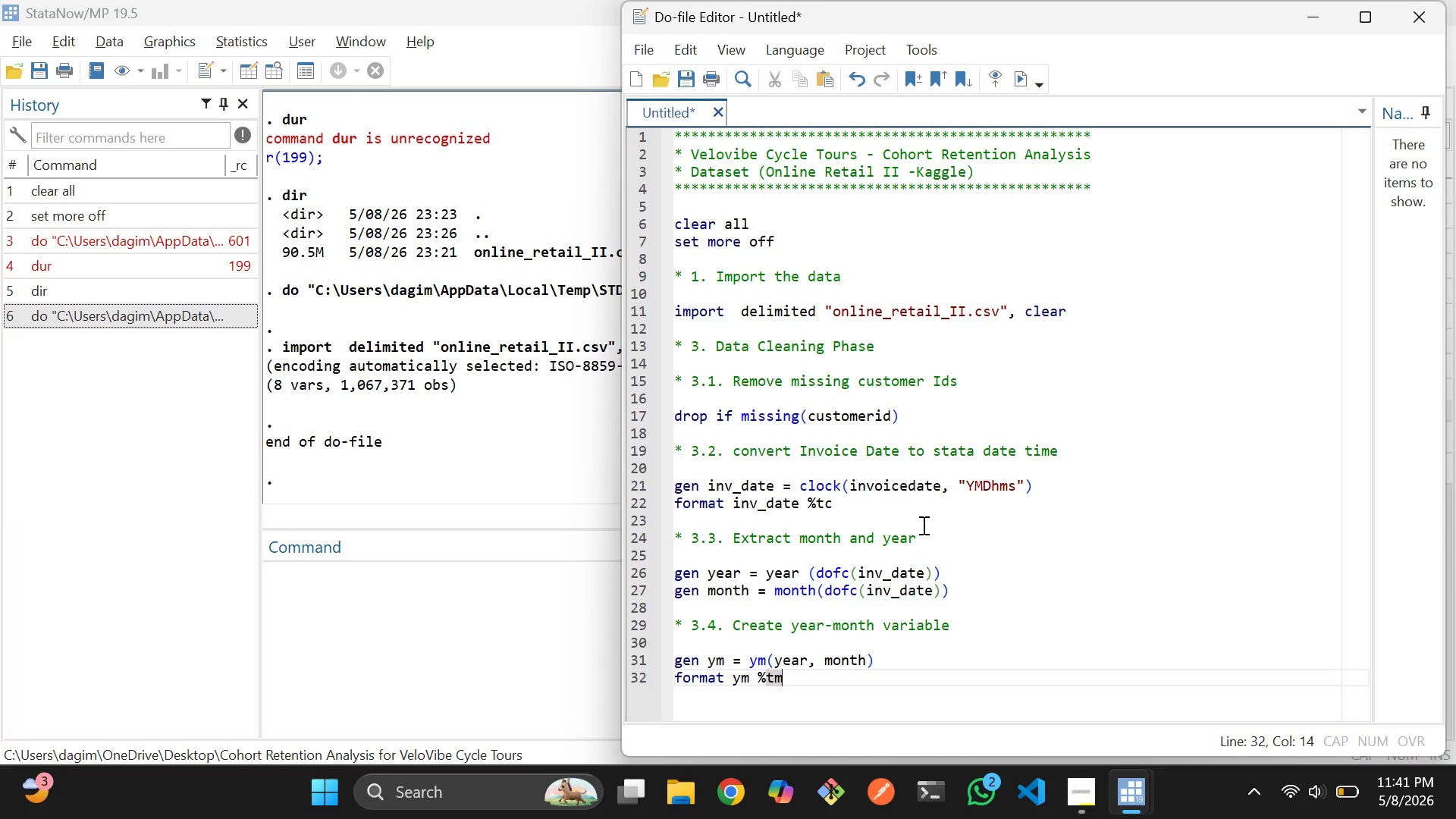 
key(ArrowUp)
 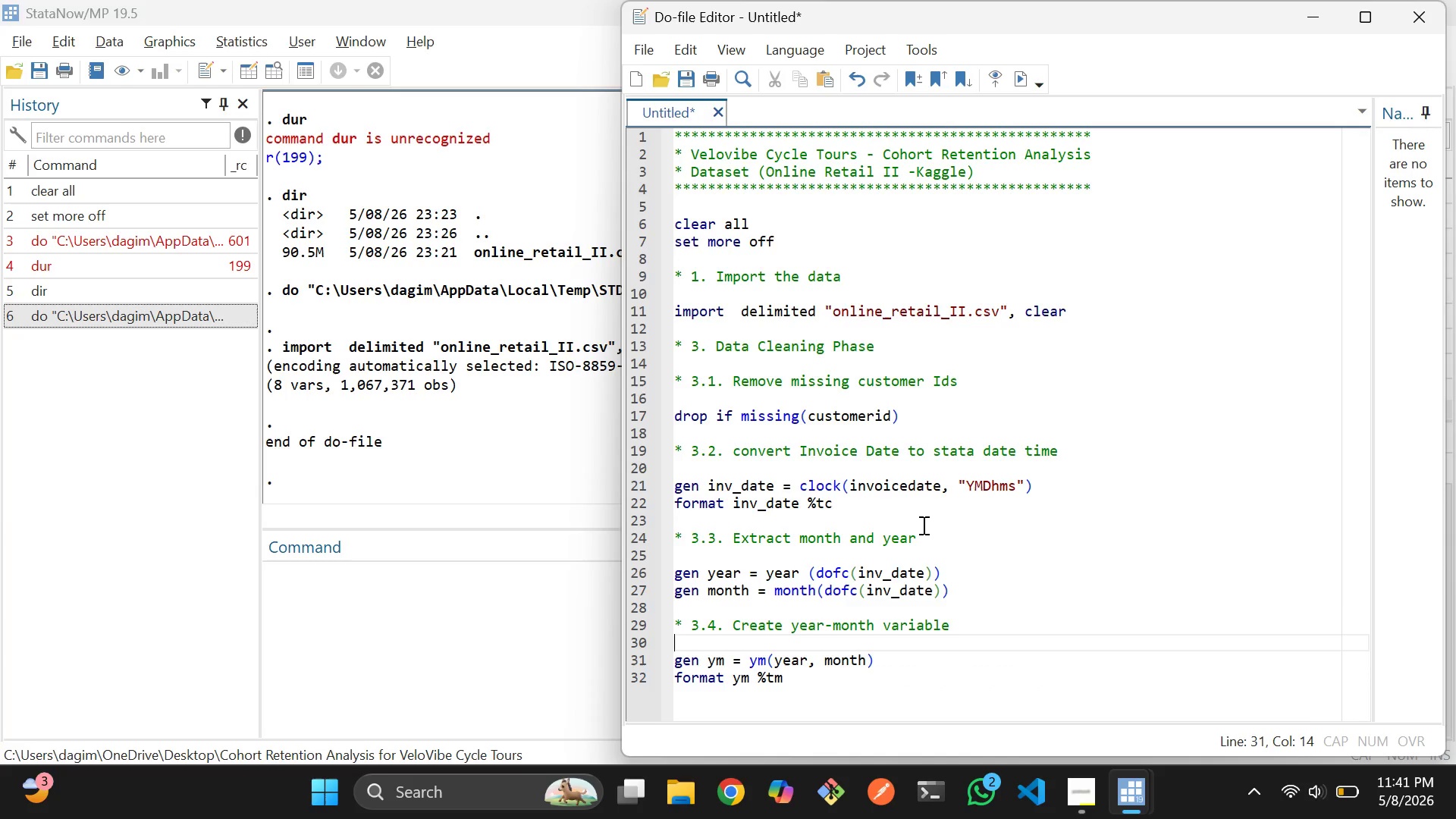 
key(ArrowUp)
 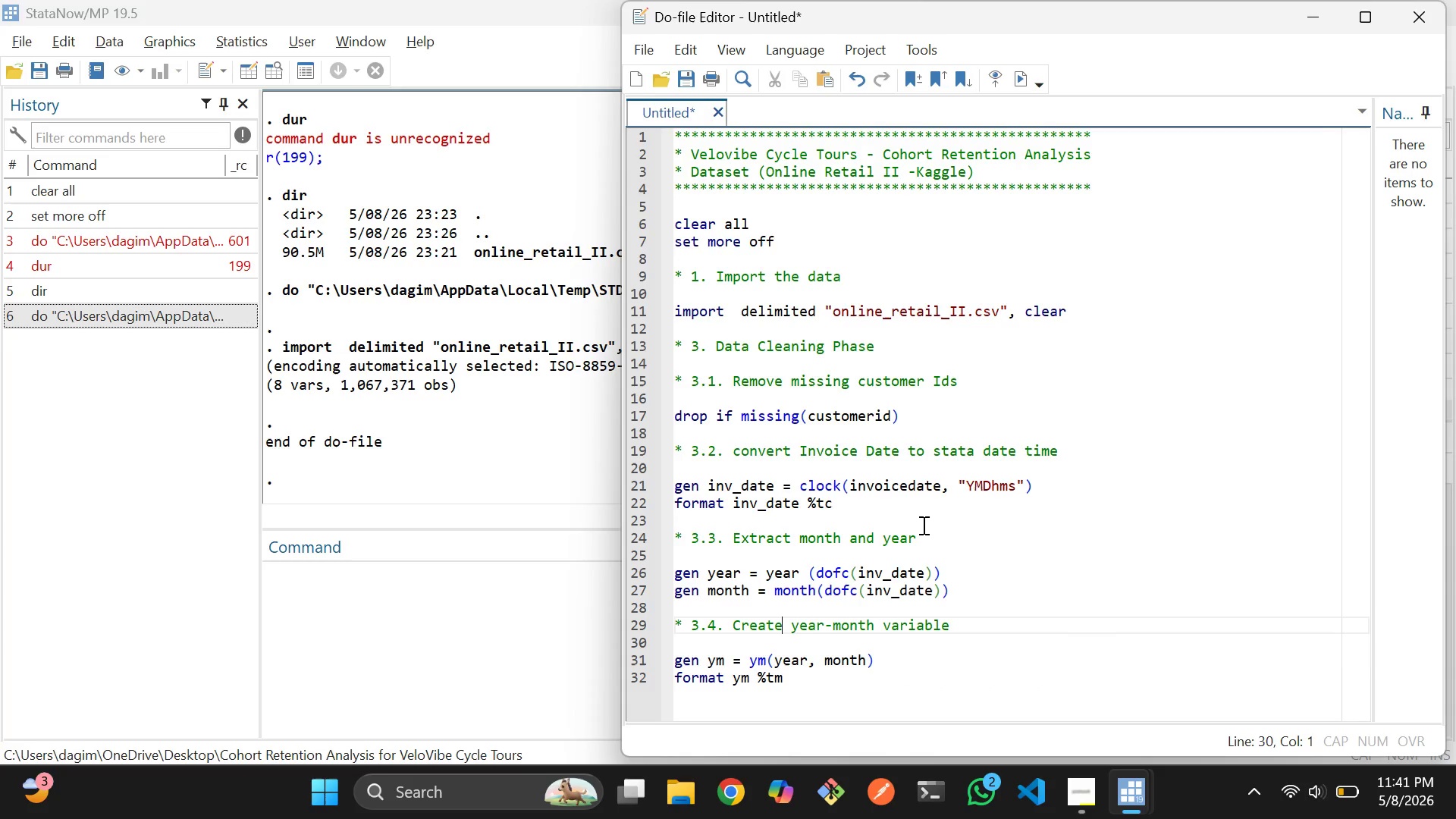 
key(ArrowUp)
 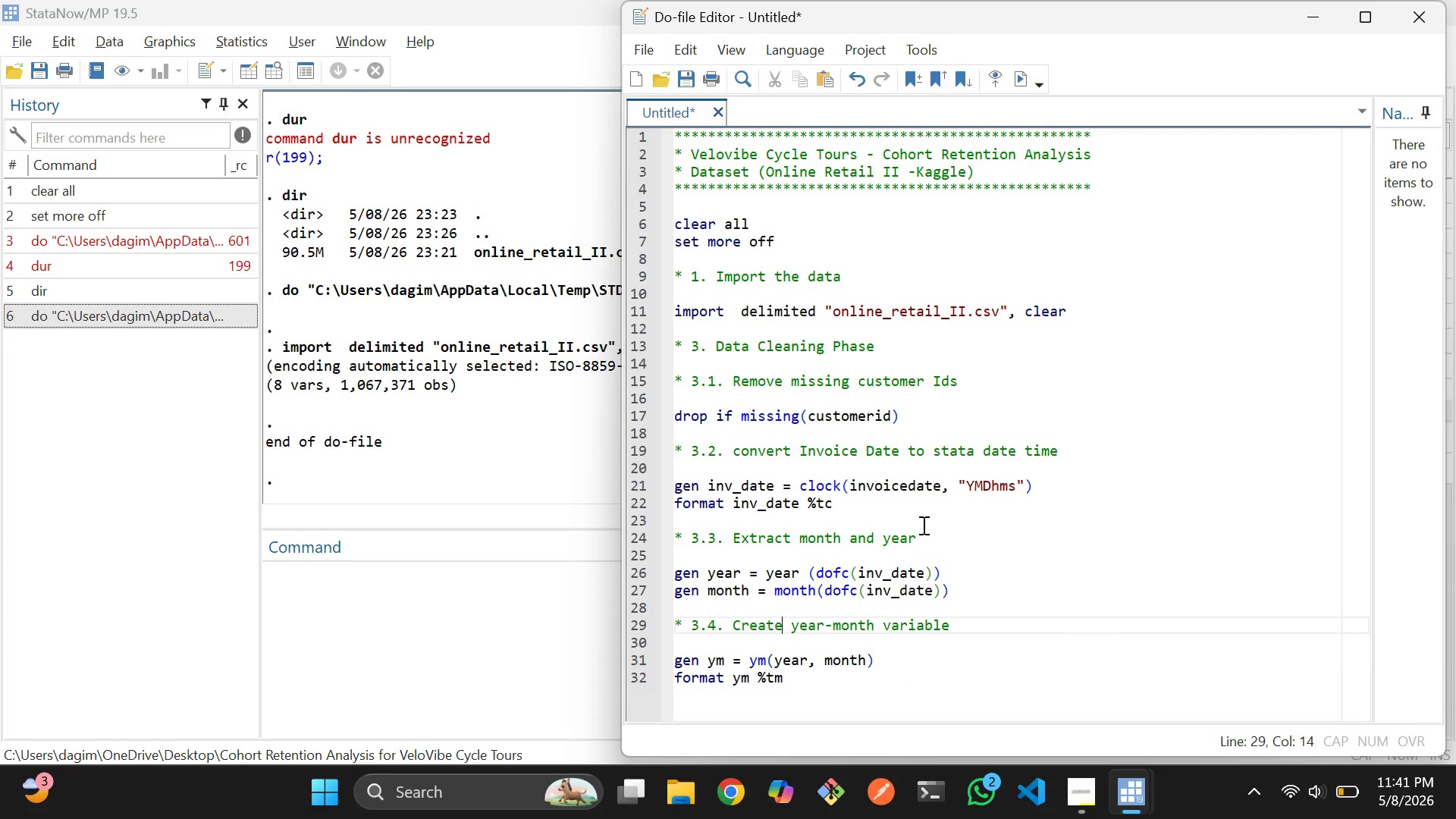 
key(ArrowUp)
 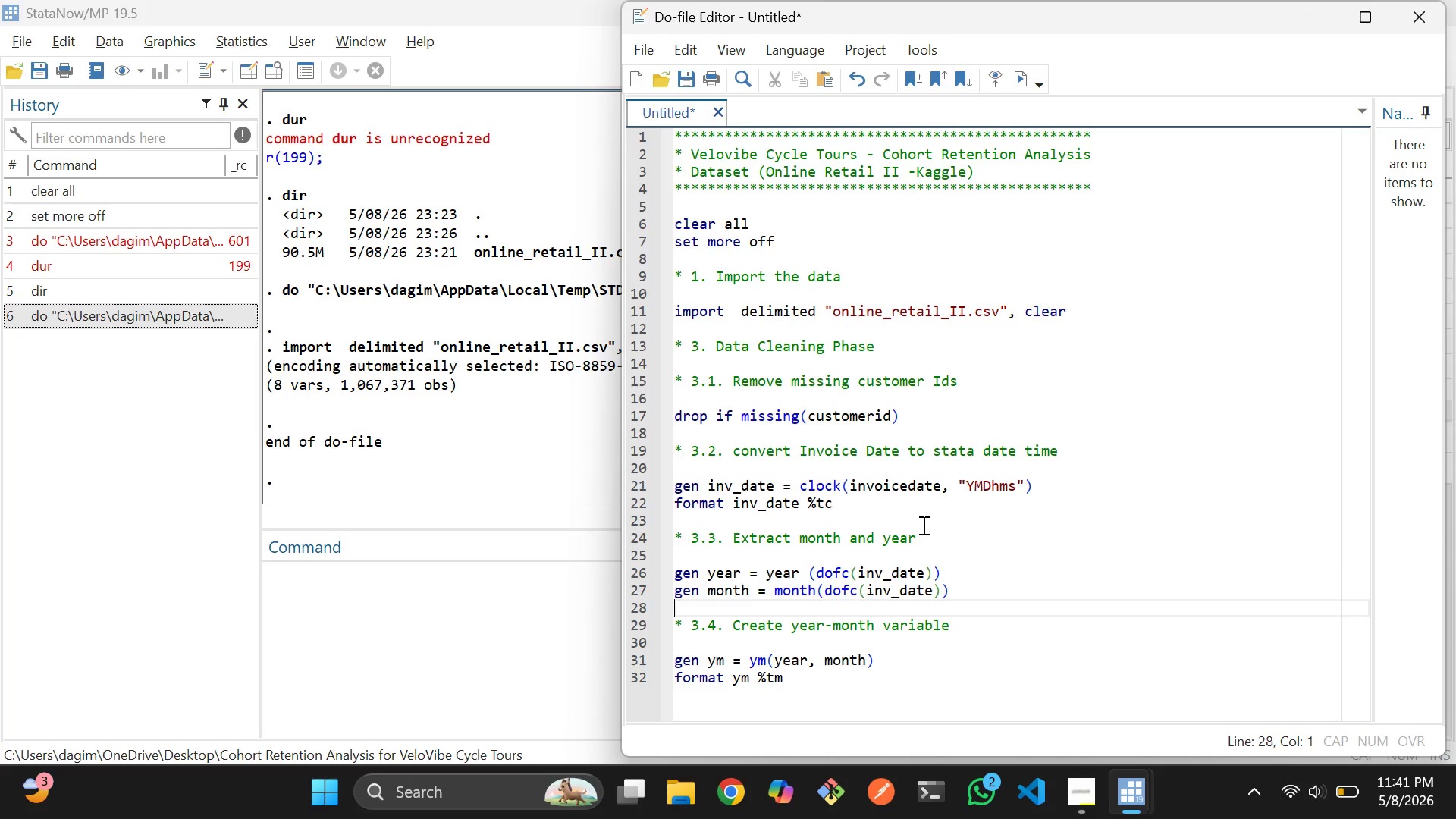 
key(ArrowUp)
 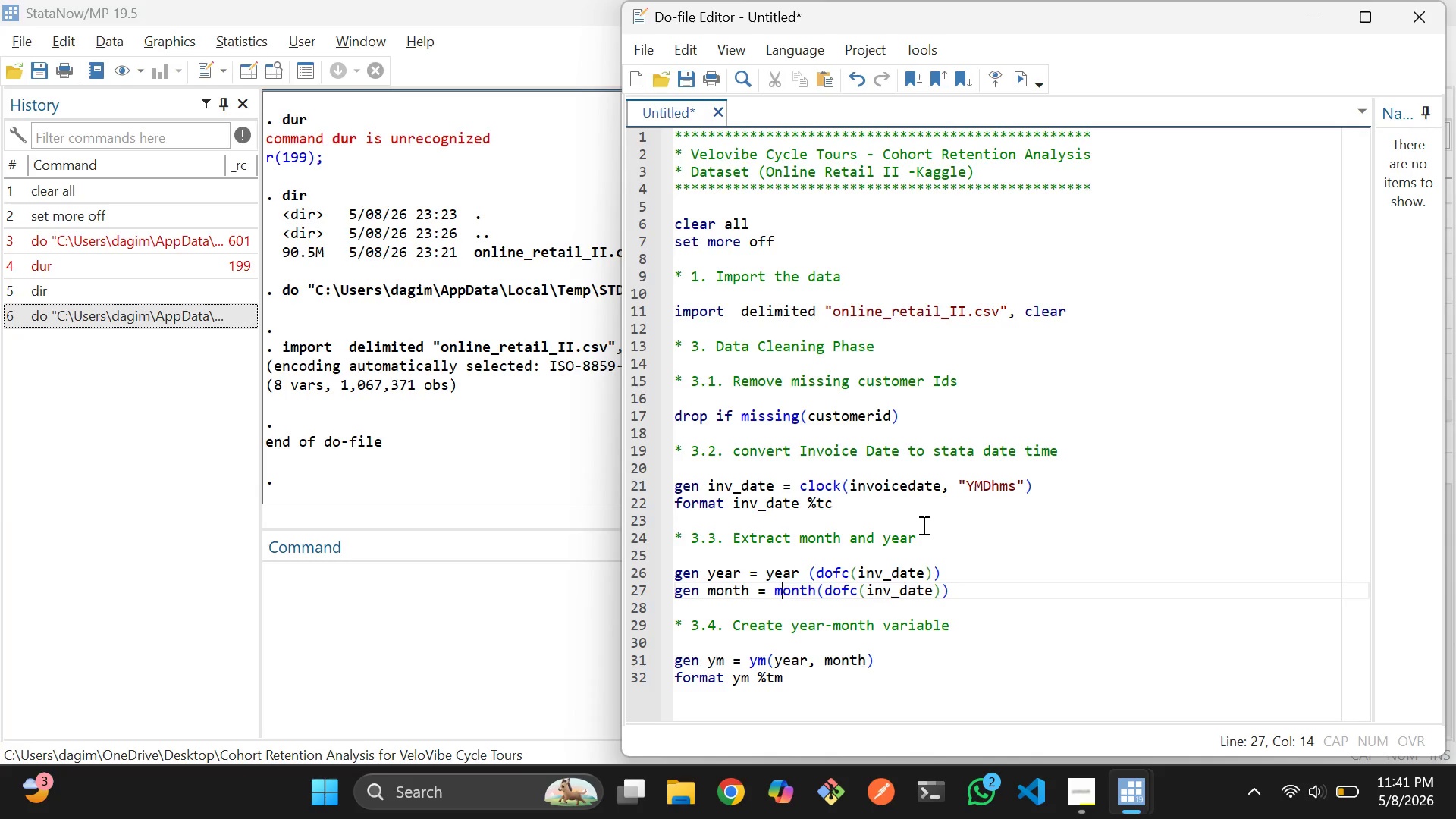 
key(ArrowUp)
 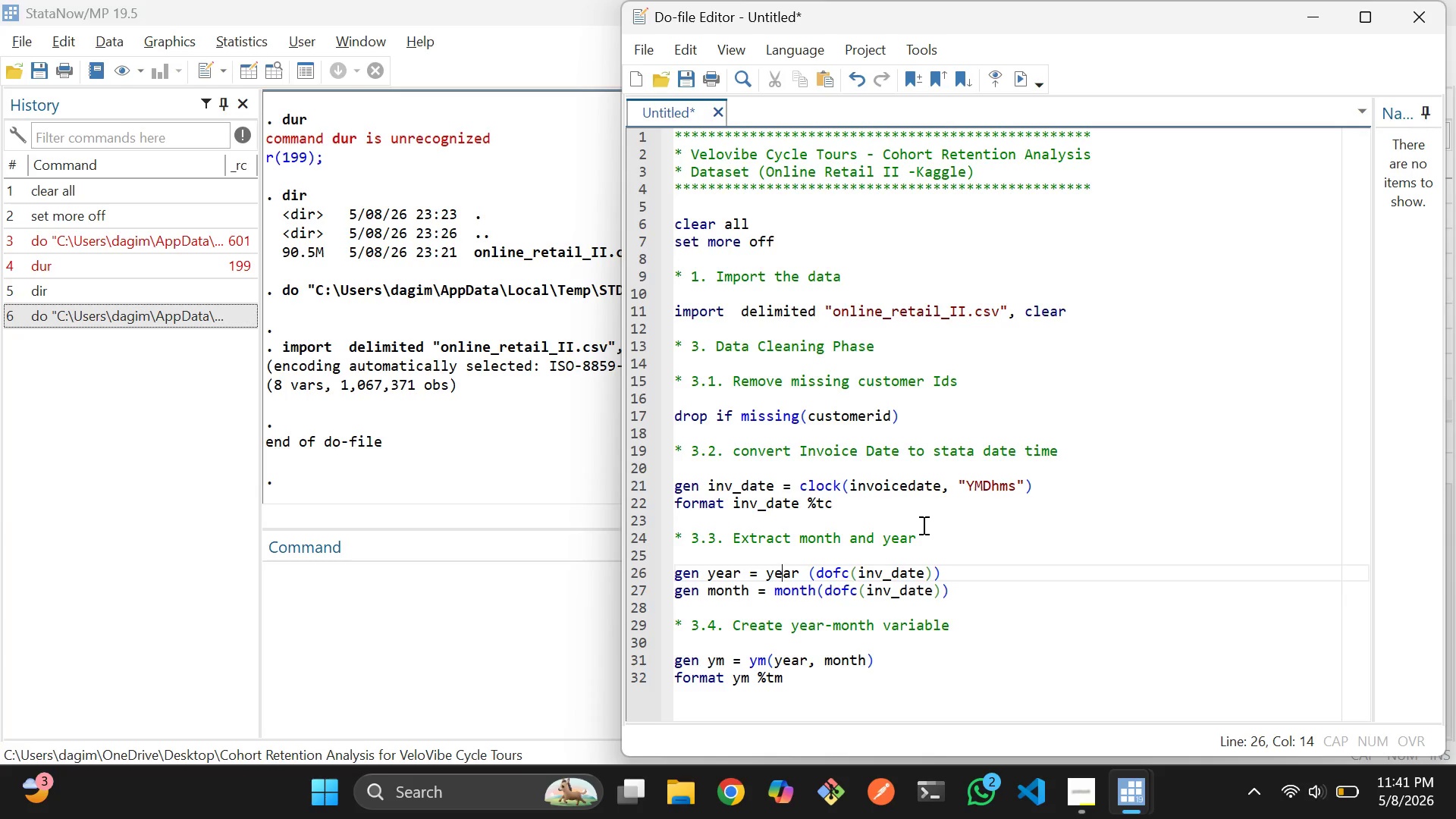 
key(ArrowUp)
 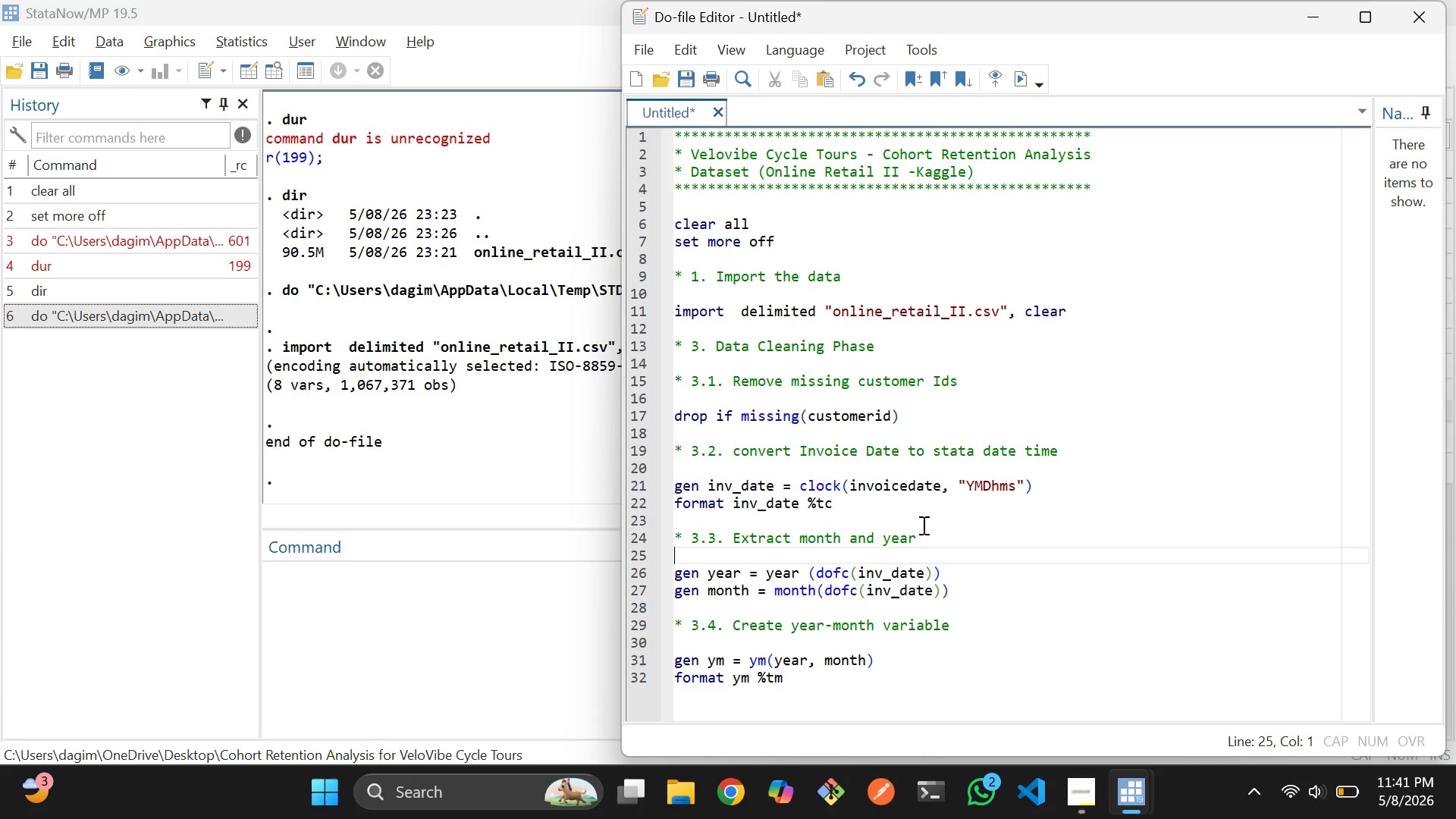 
key(ArrowUp)
 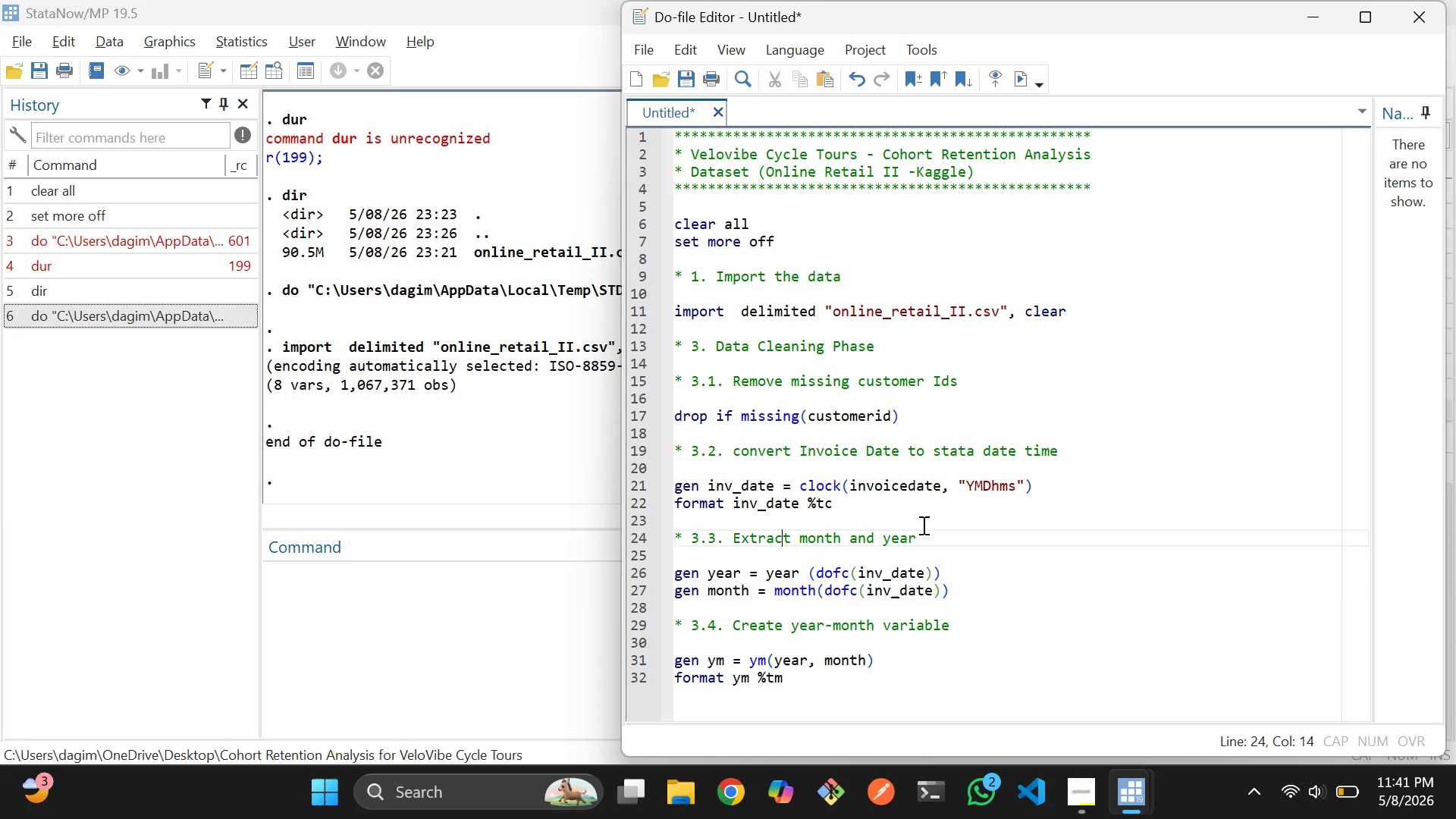 
key(ArrowUp)
 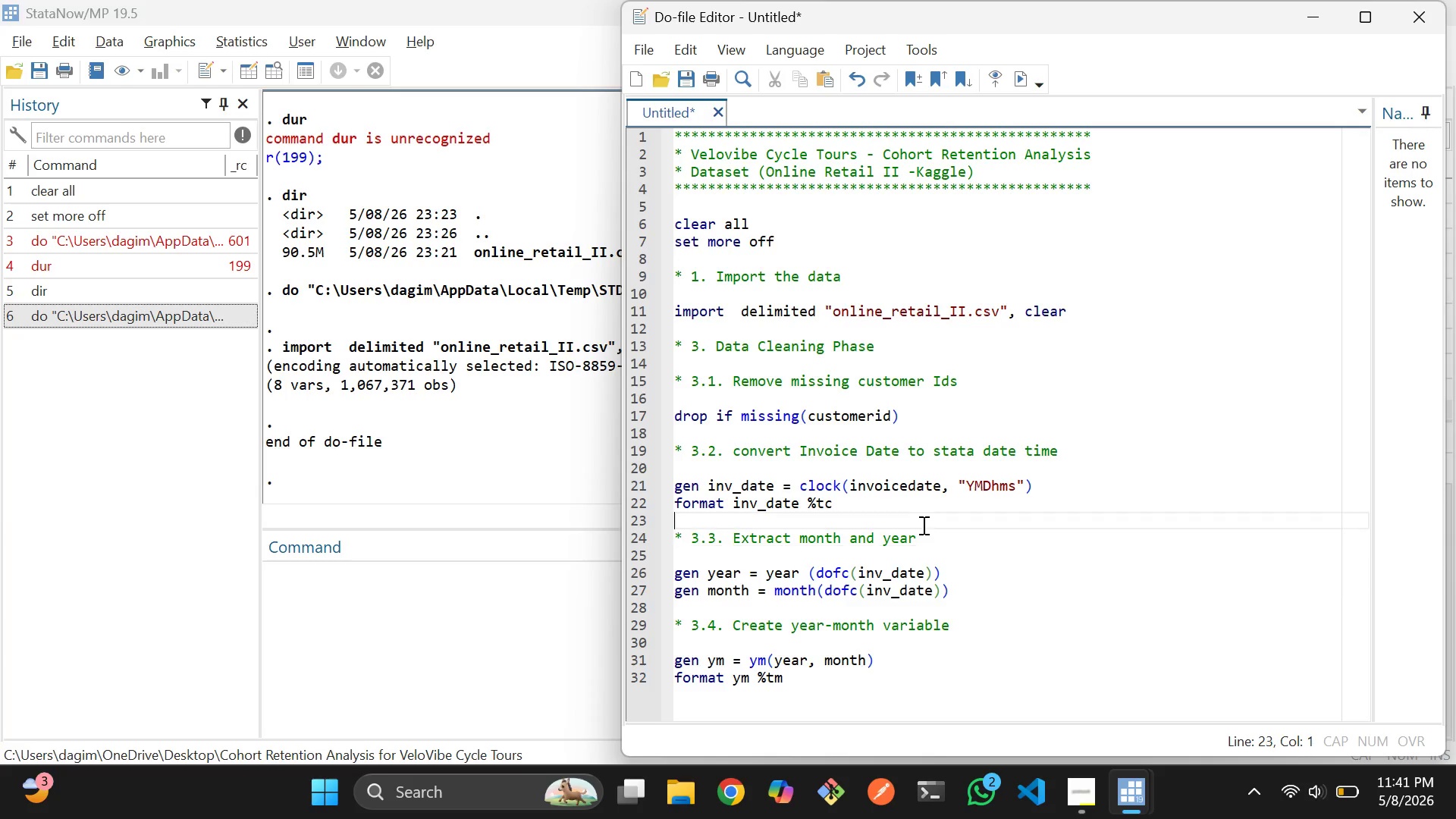 
key(ArrowUp)
 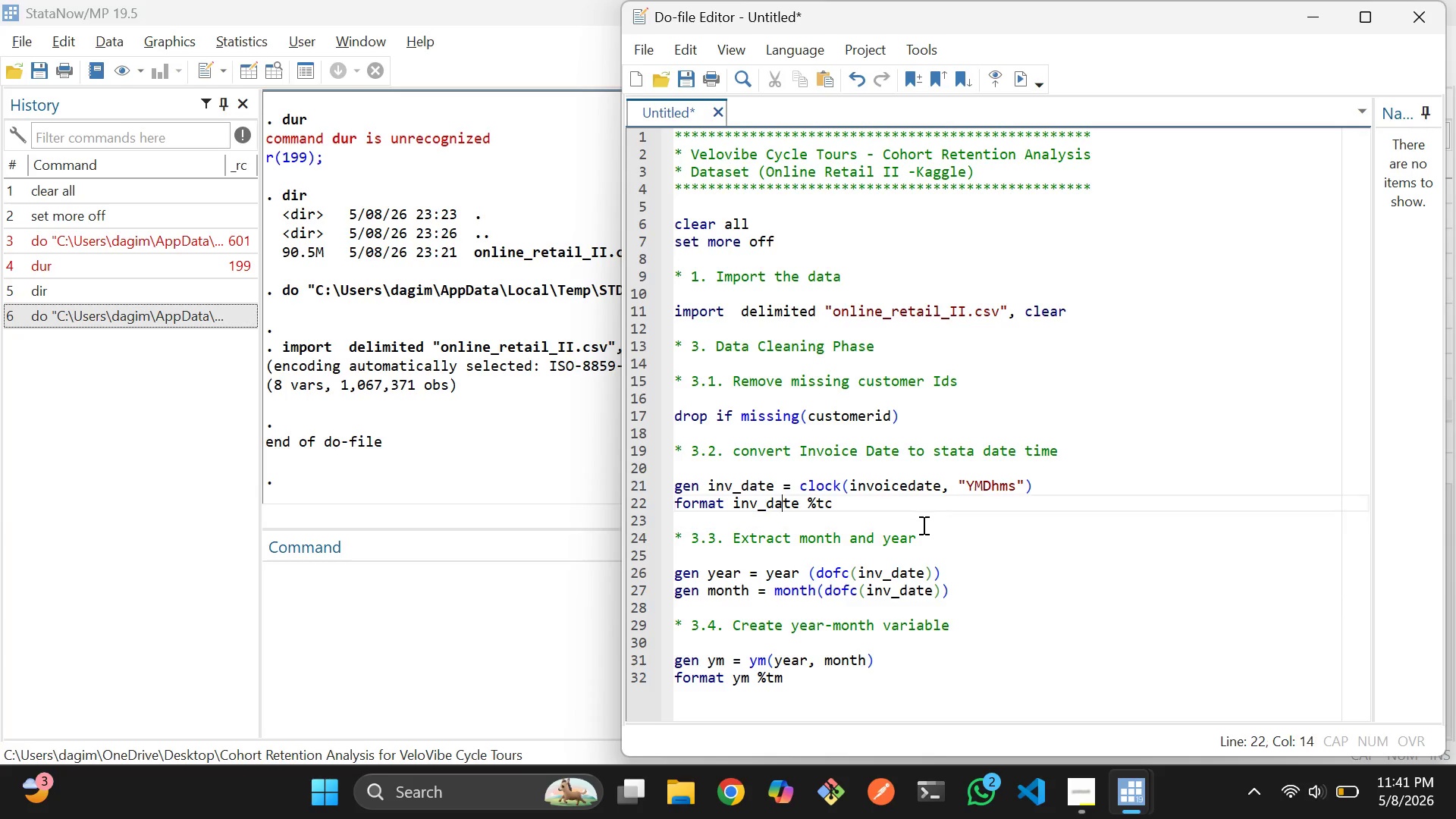 
key(ArrowUp)
 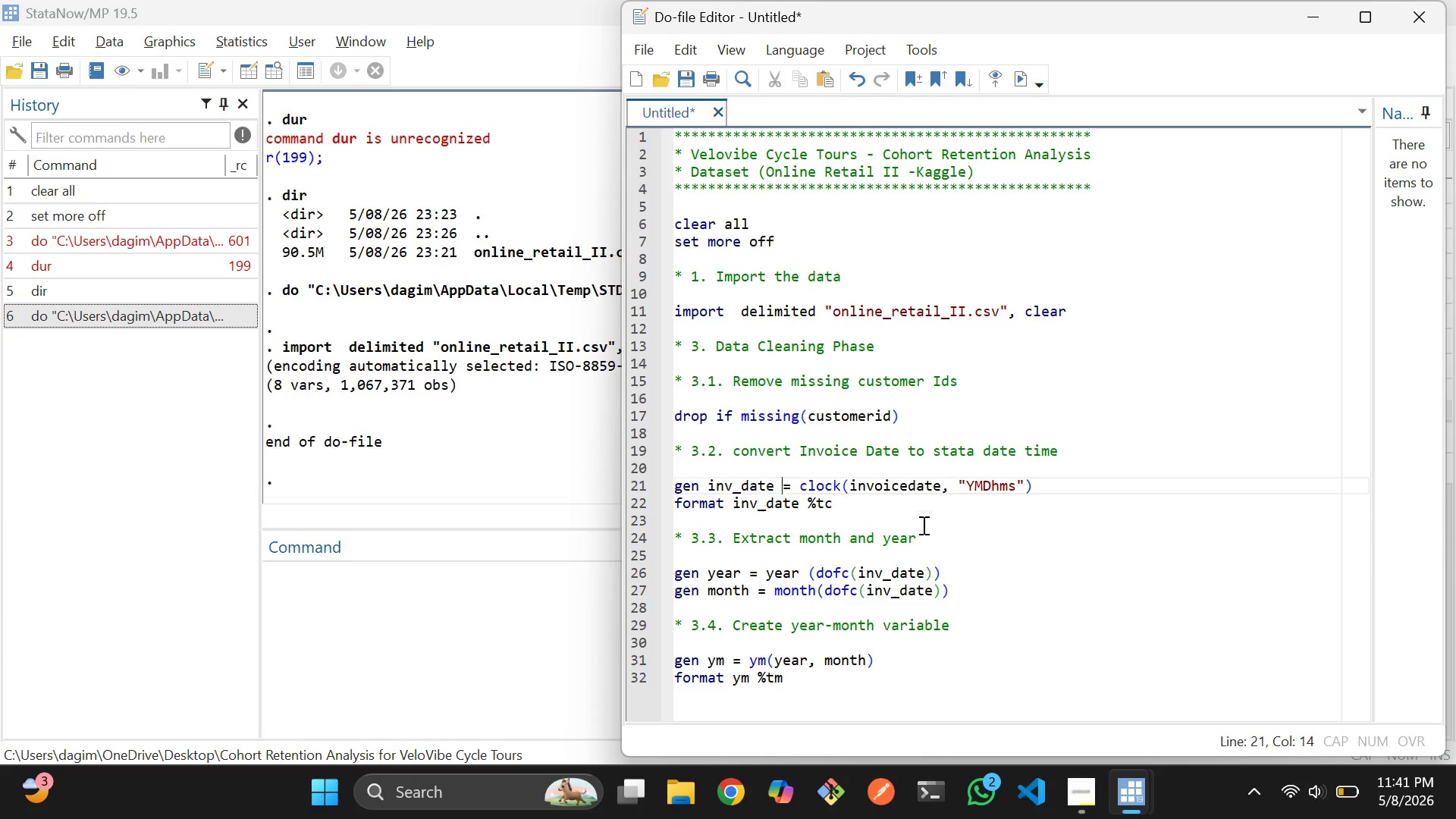 
key(ArrowUp)
 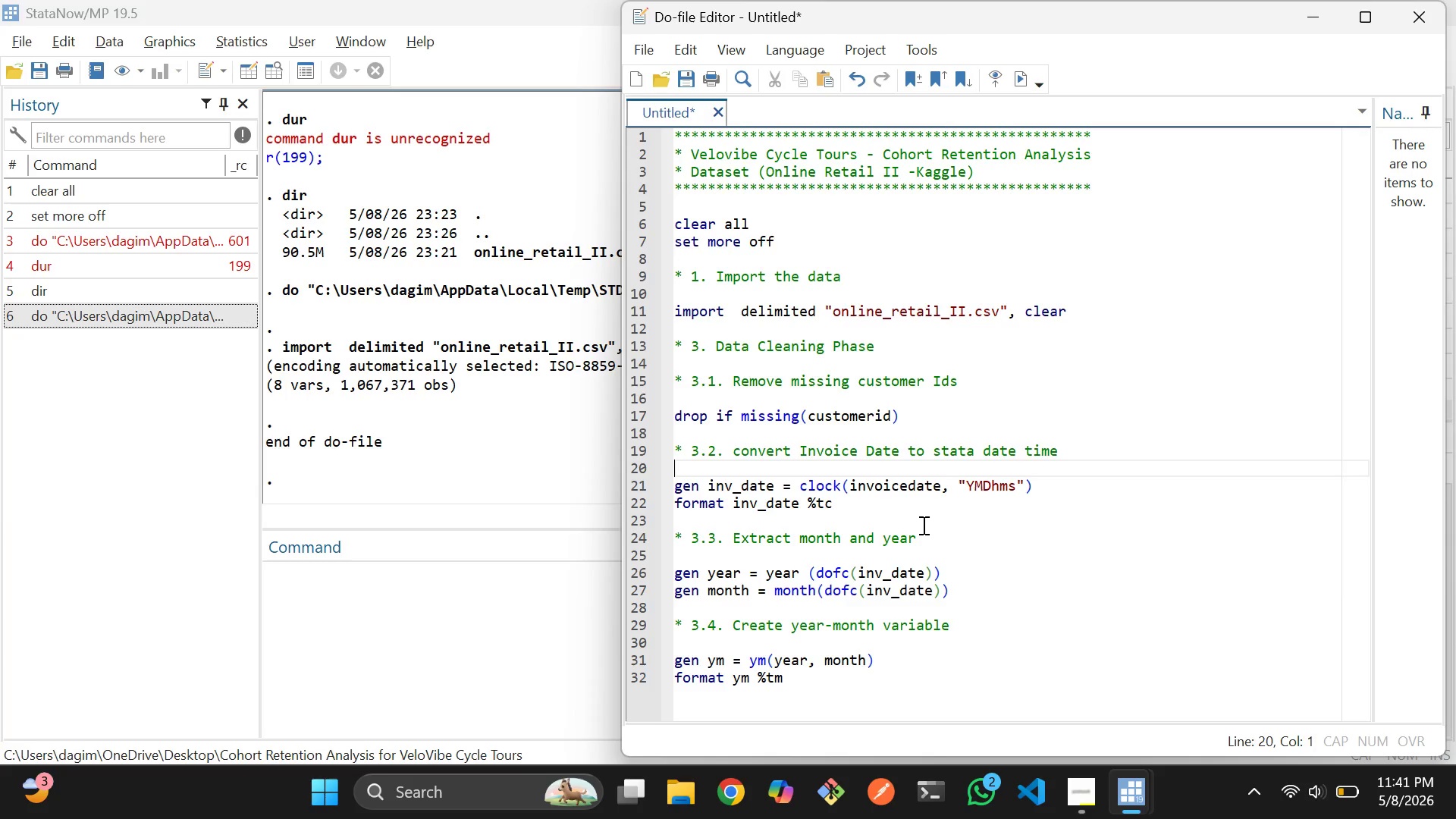 
key(ArrowUp)
 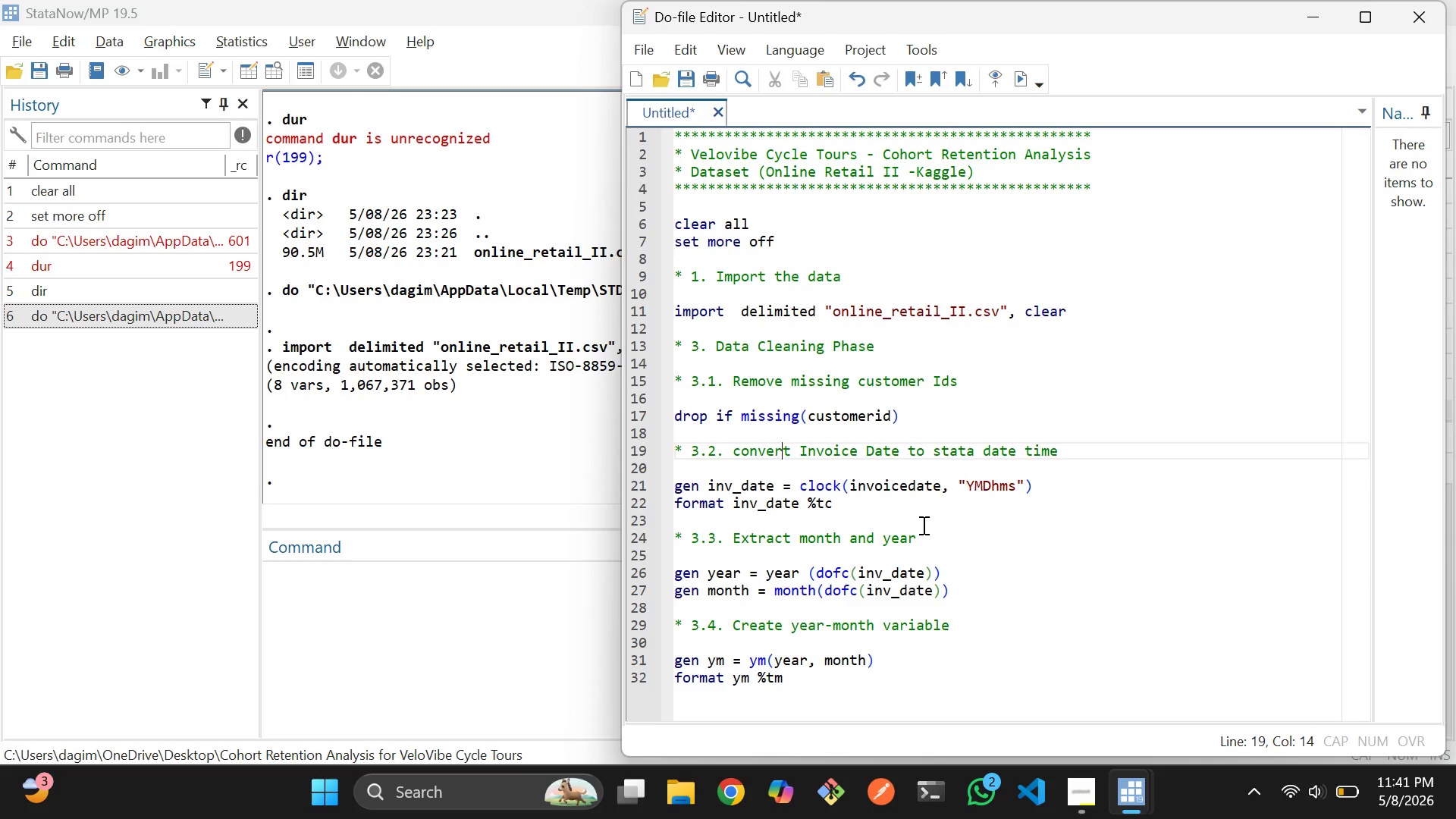 
key(ArrowUp)
 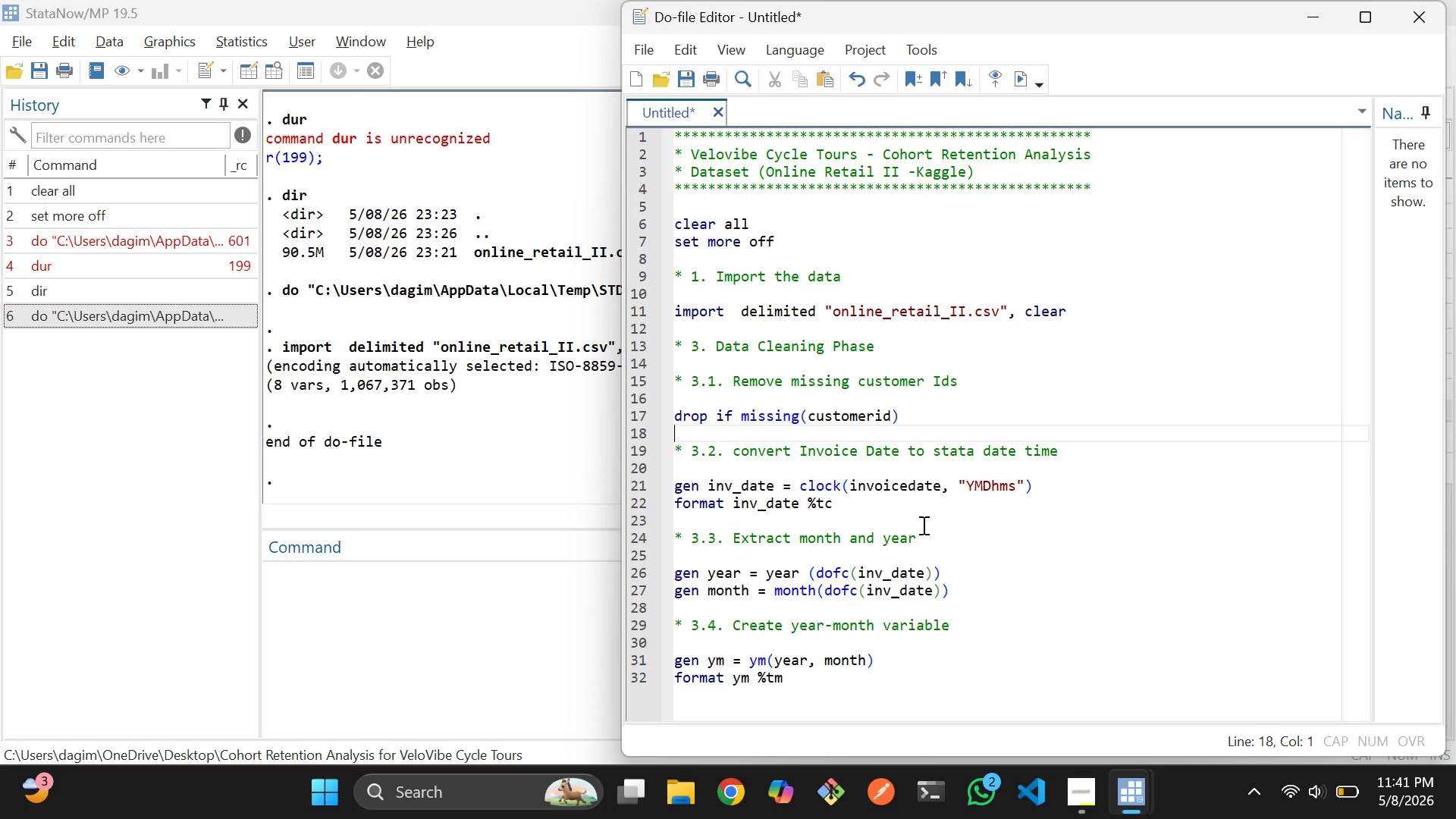 
key(ArrowUp)
 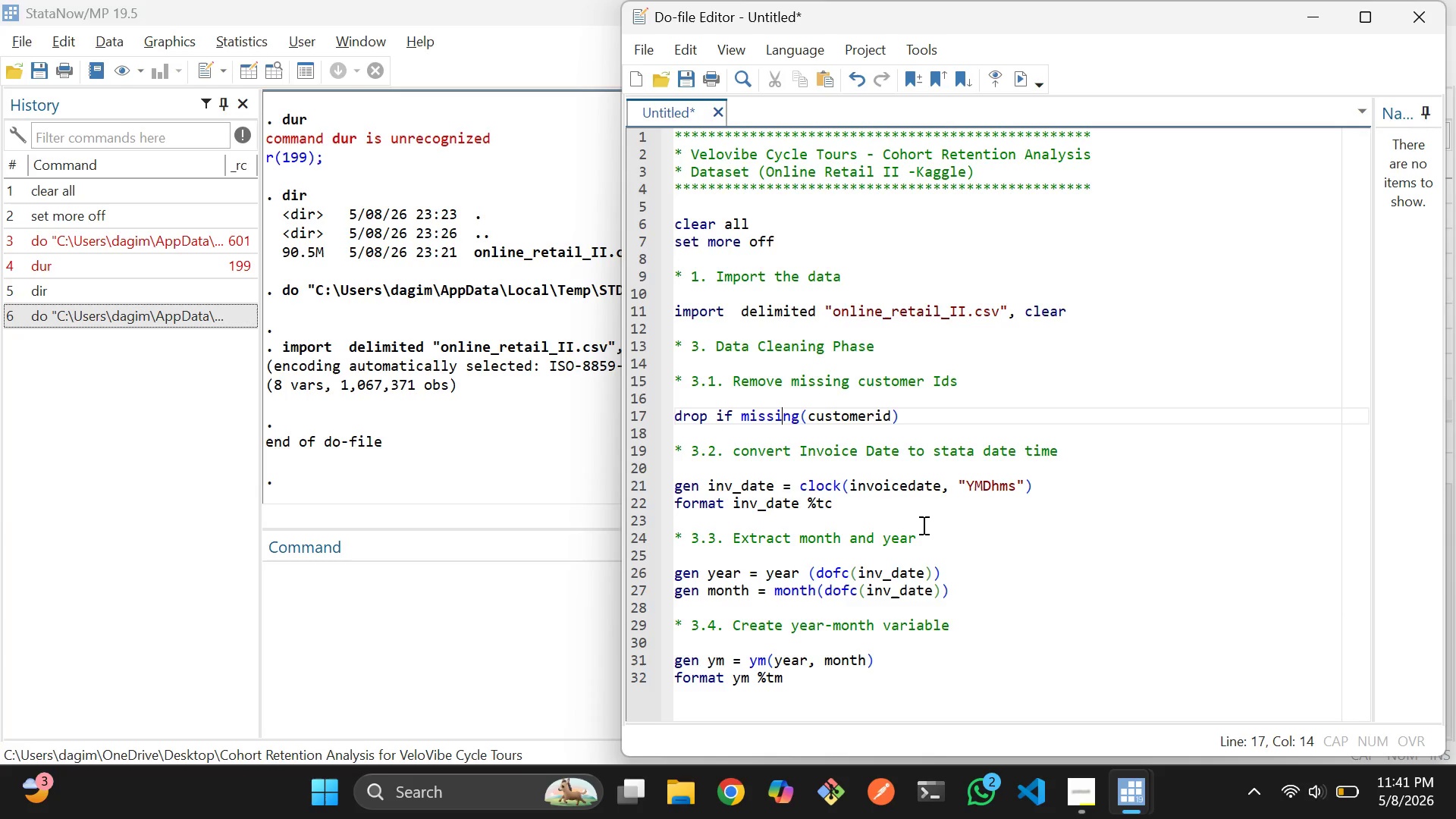 
key(ArrowUp)
 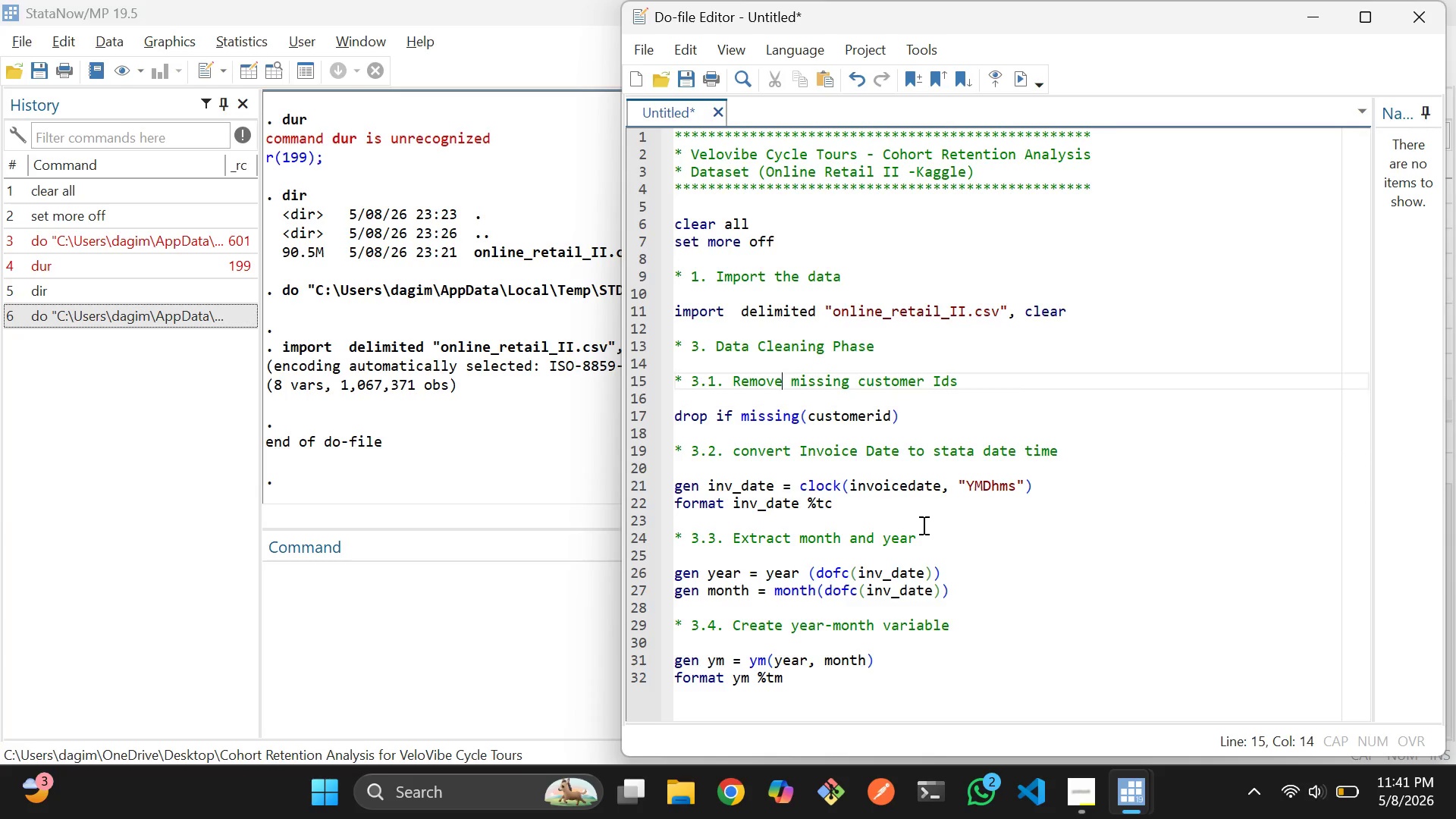 
key(ArrowUp)
 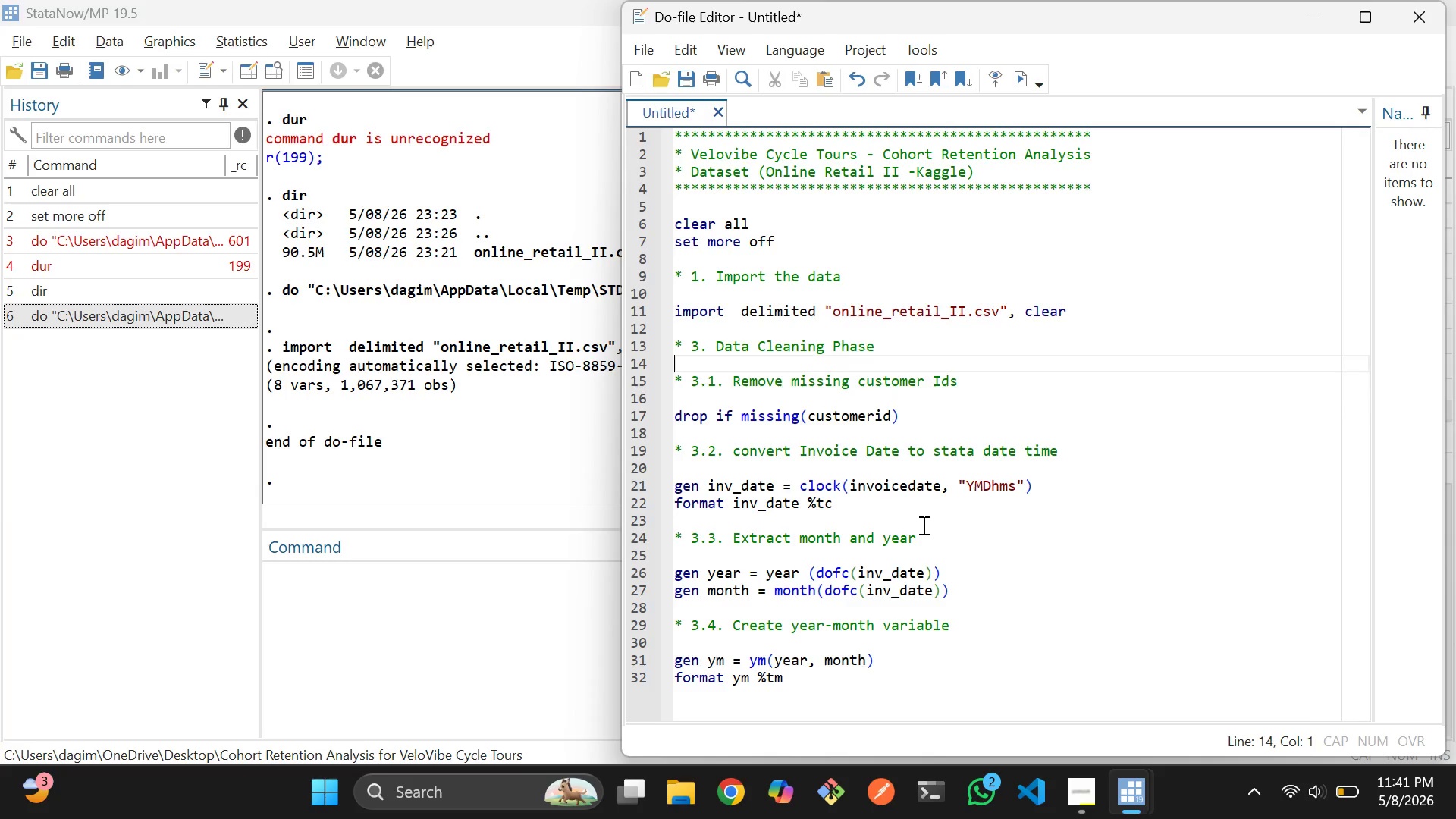 
key(ArrowUp)
 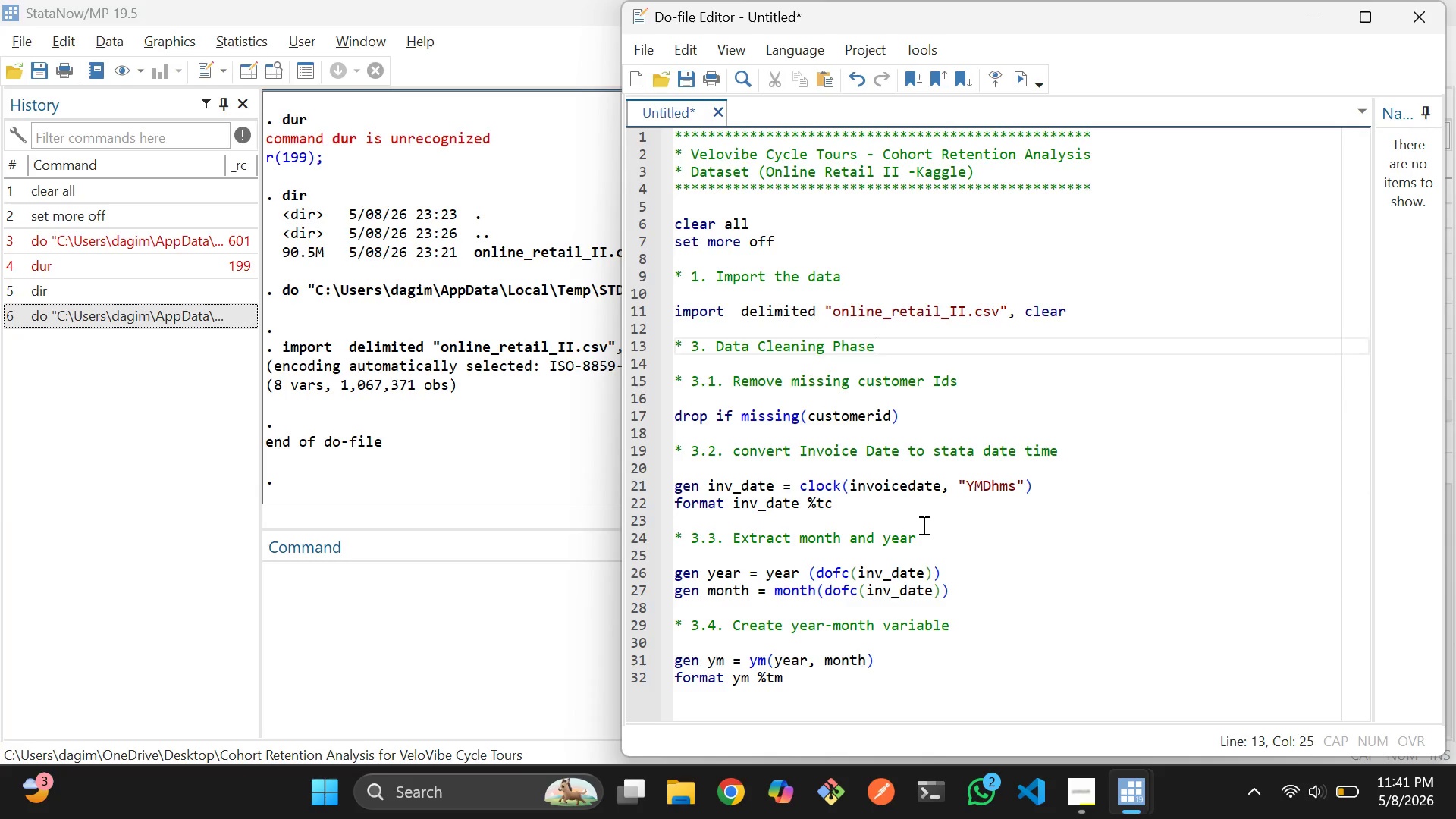 
key(ArrowLeft)
 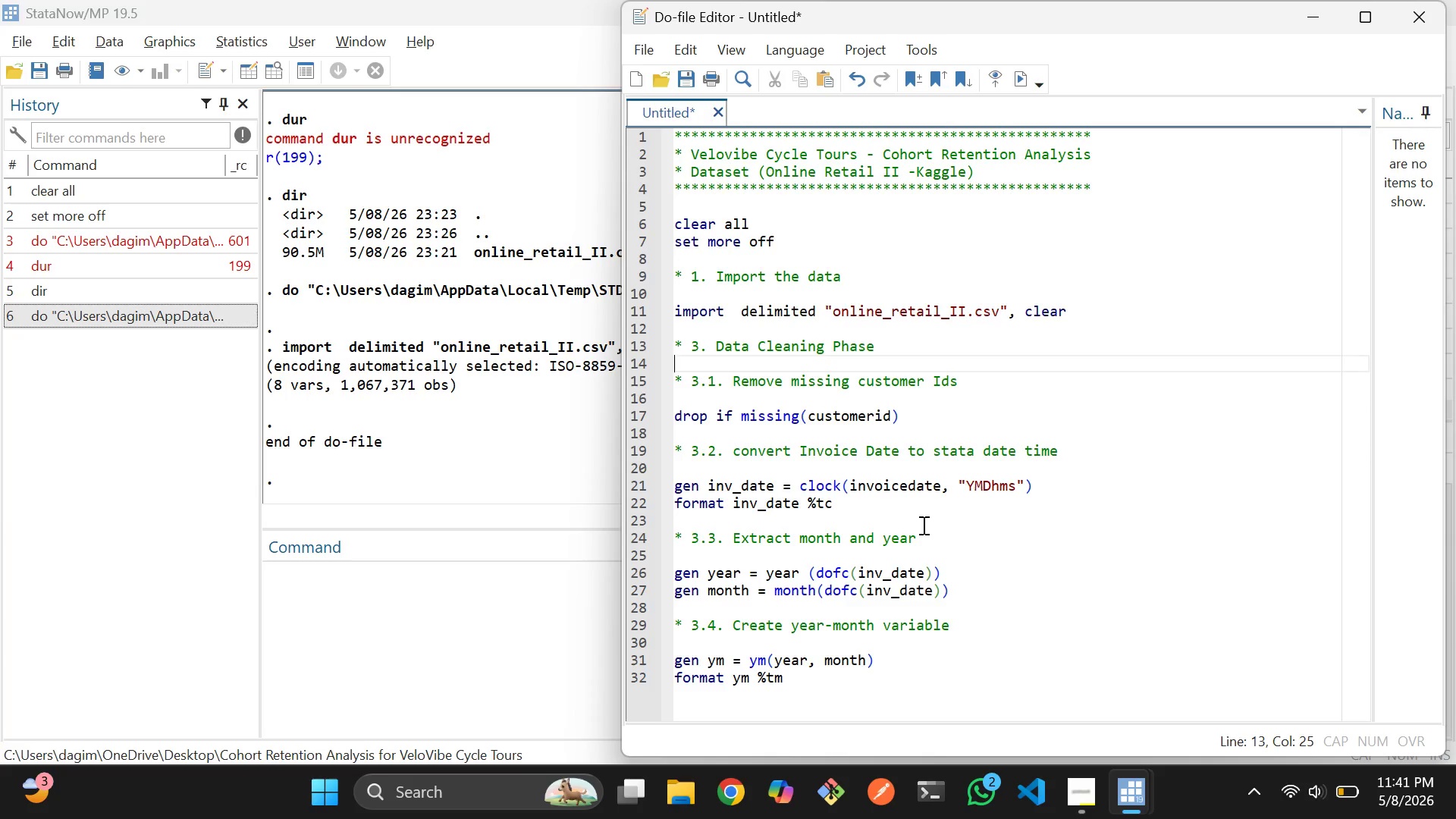 
key(ArrowDown)
 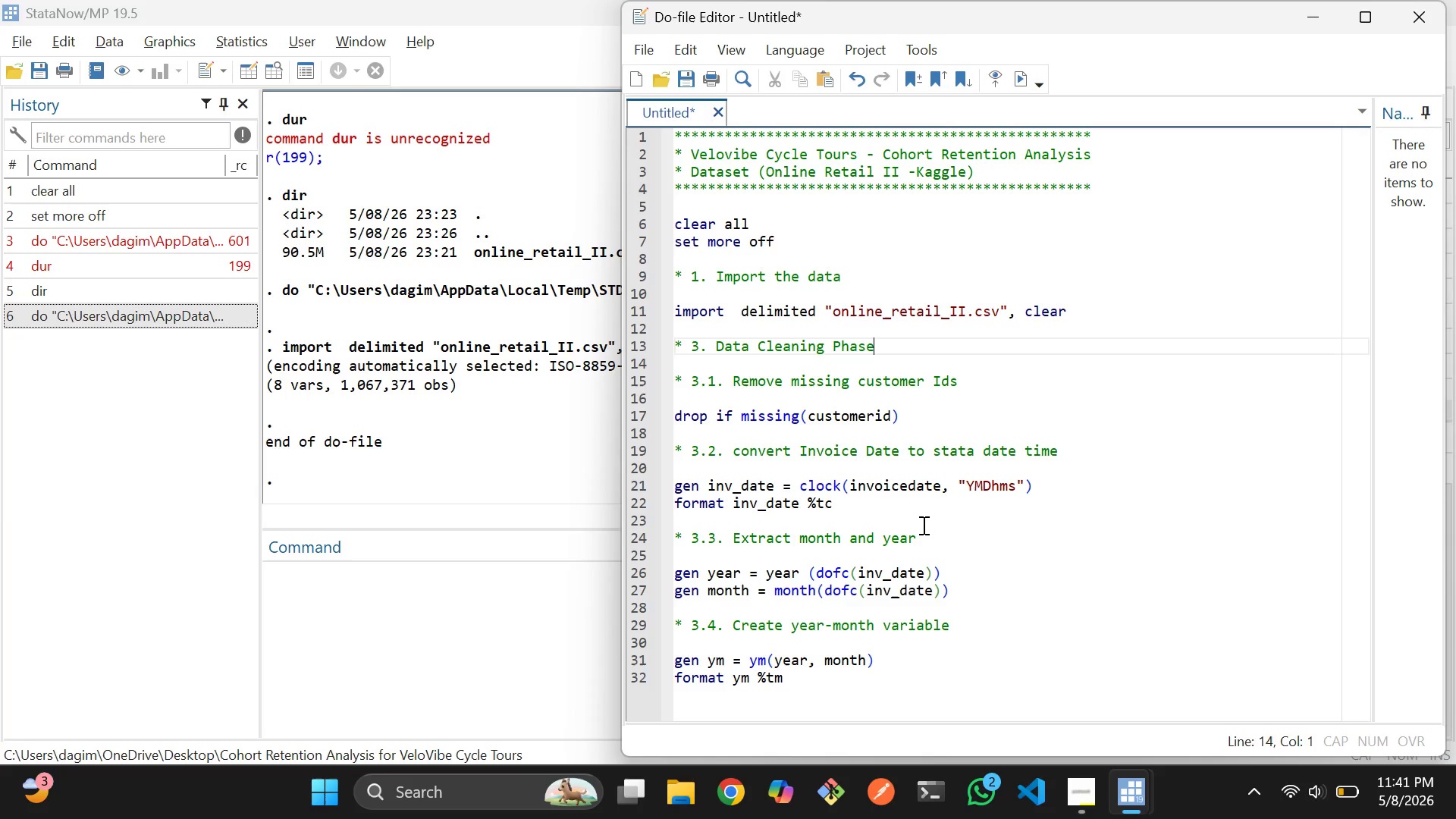 
key(ArrowLeft)
 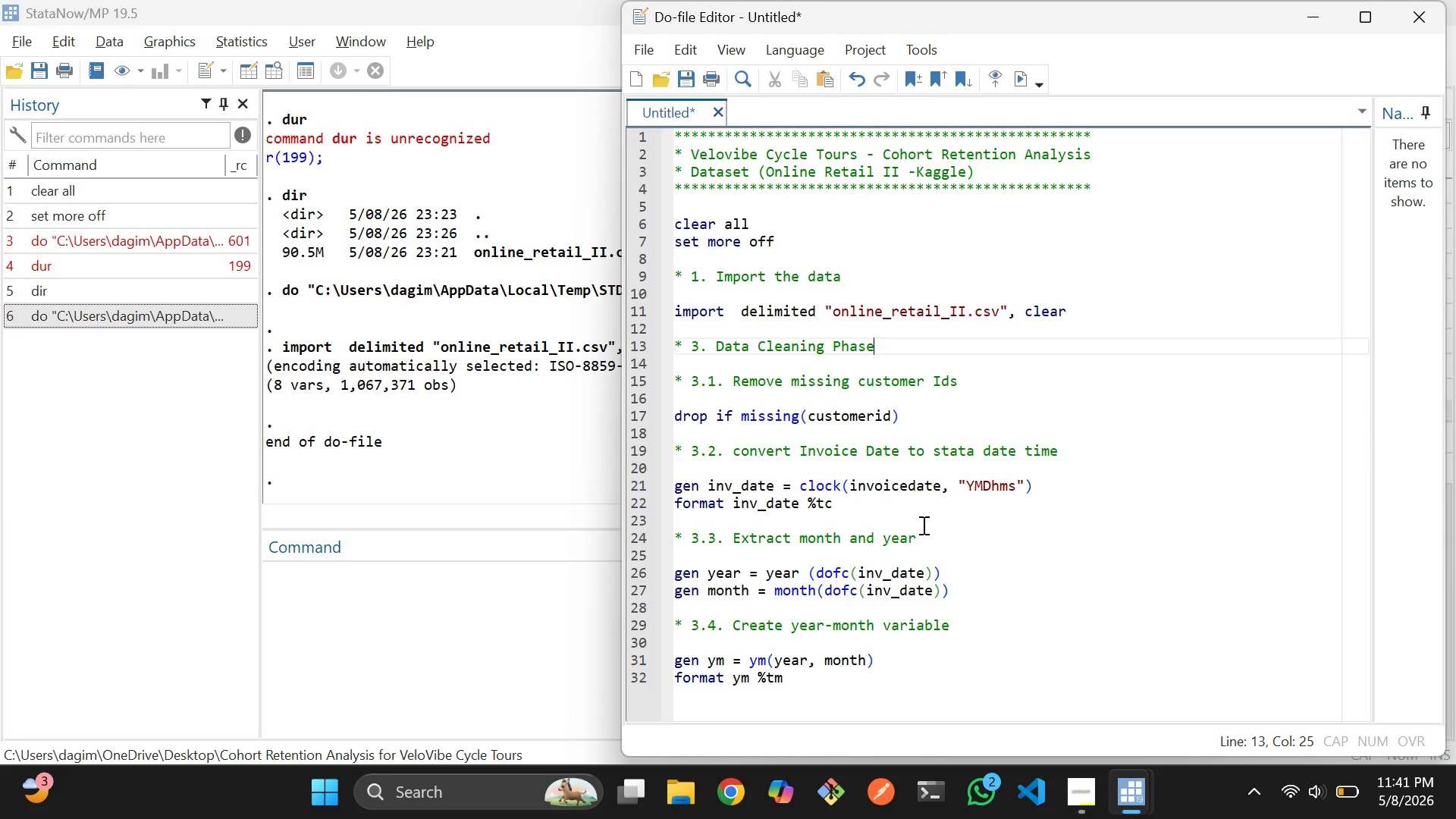 
key(ArrowDown)
 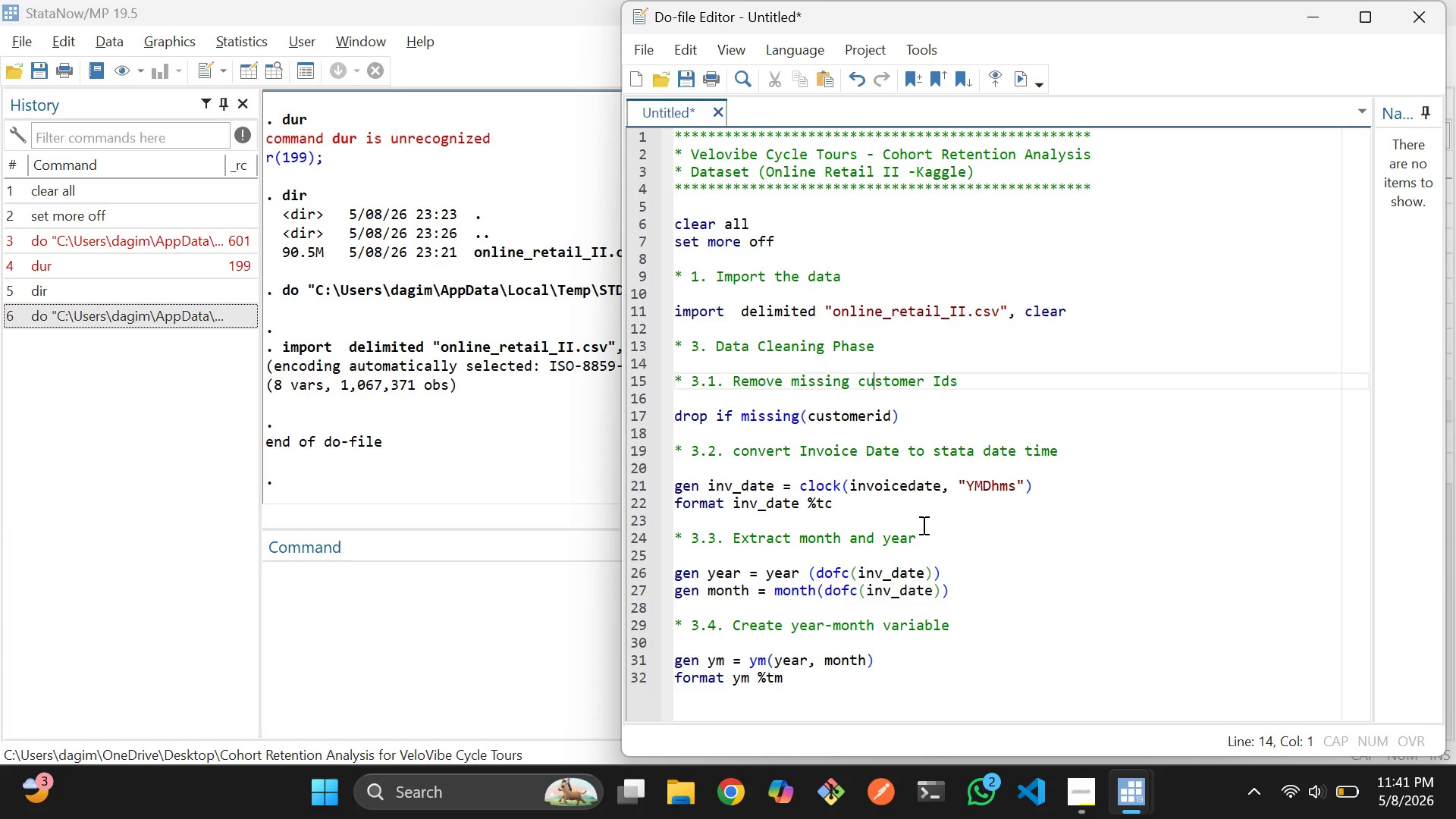 
key(ArrowDown)
 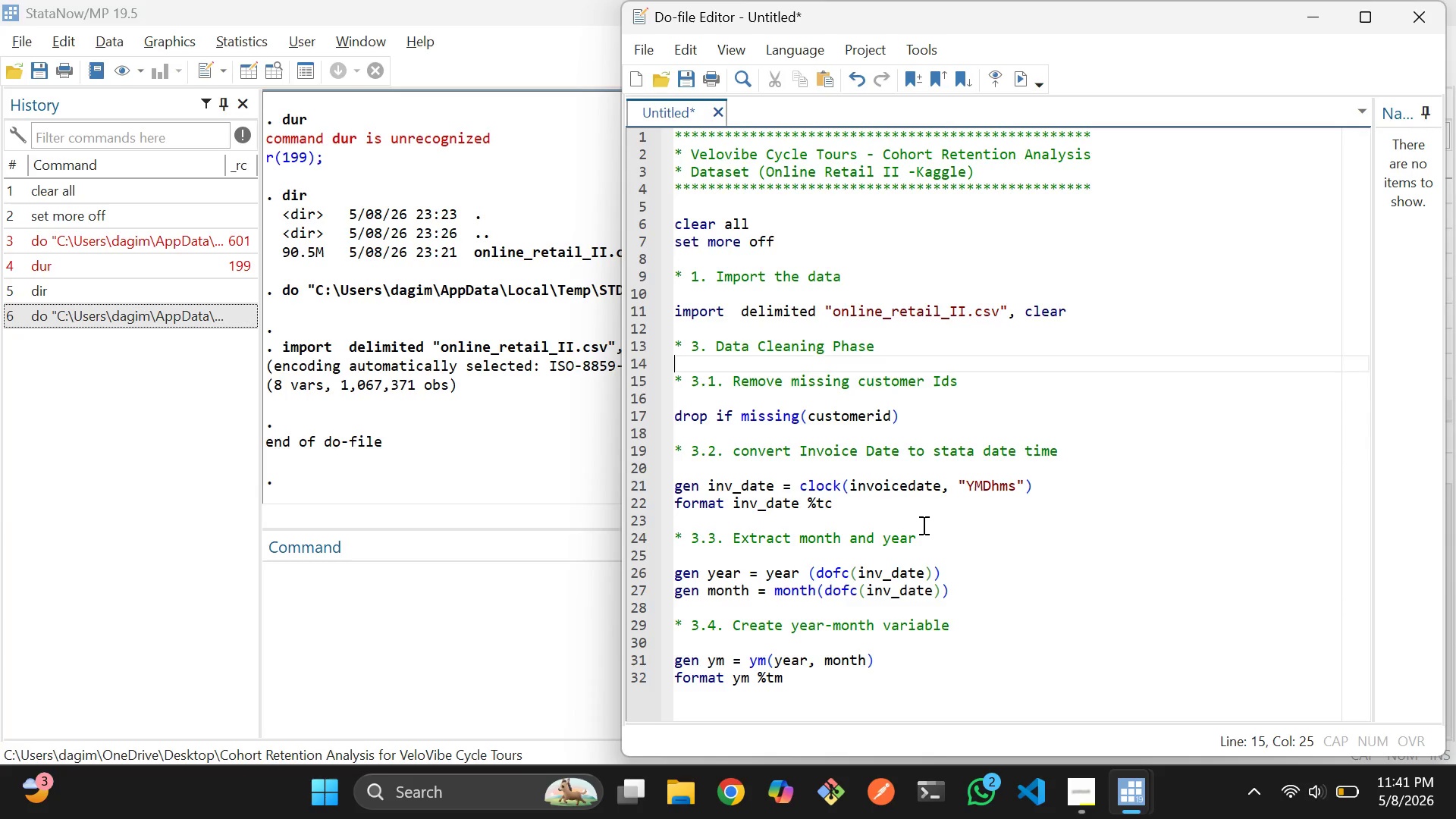 
key(ArrowUp)
 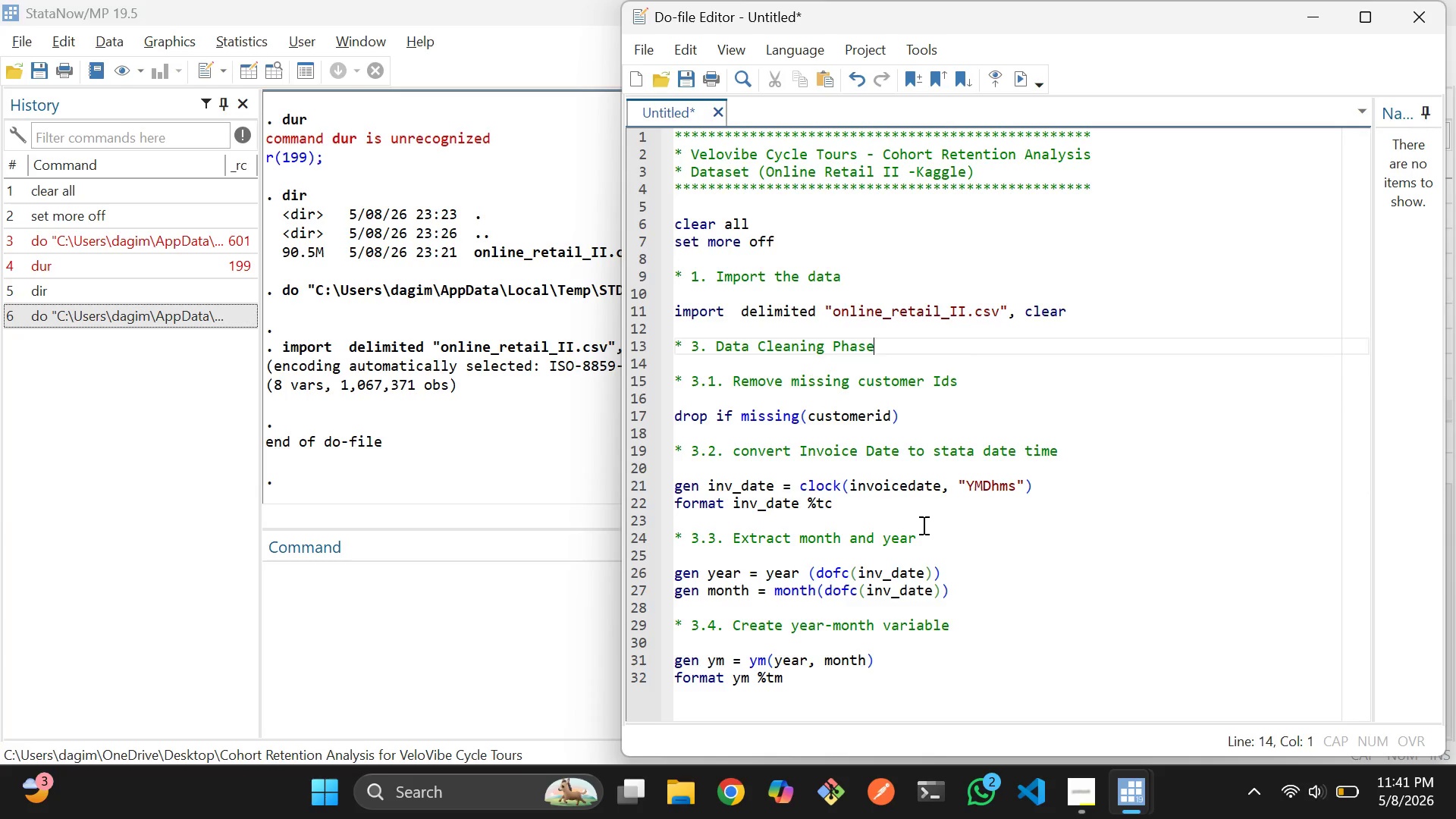 
key(ArrowUp)
 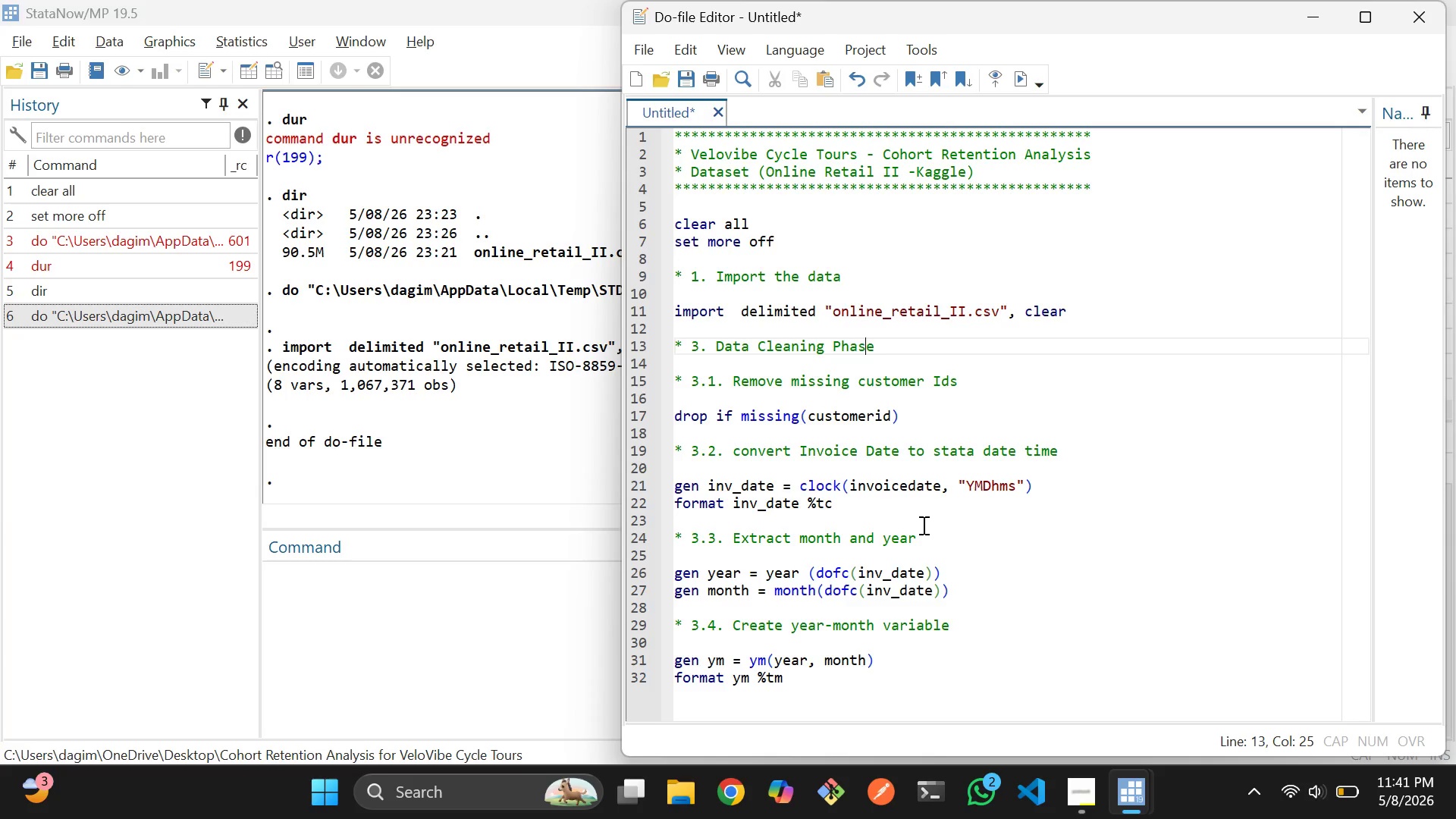 
key(ArrowLeft)
 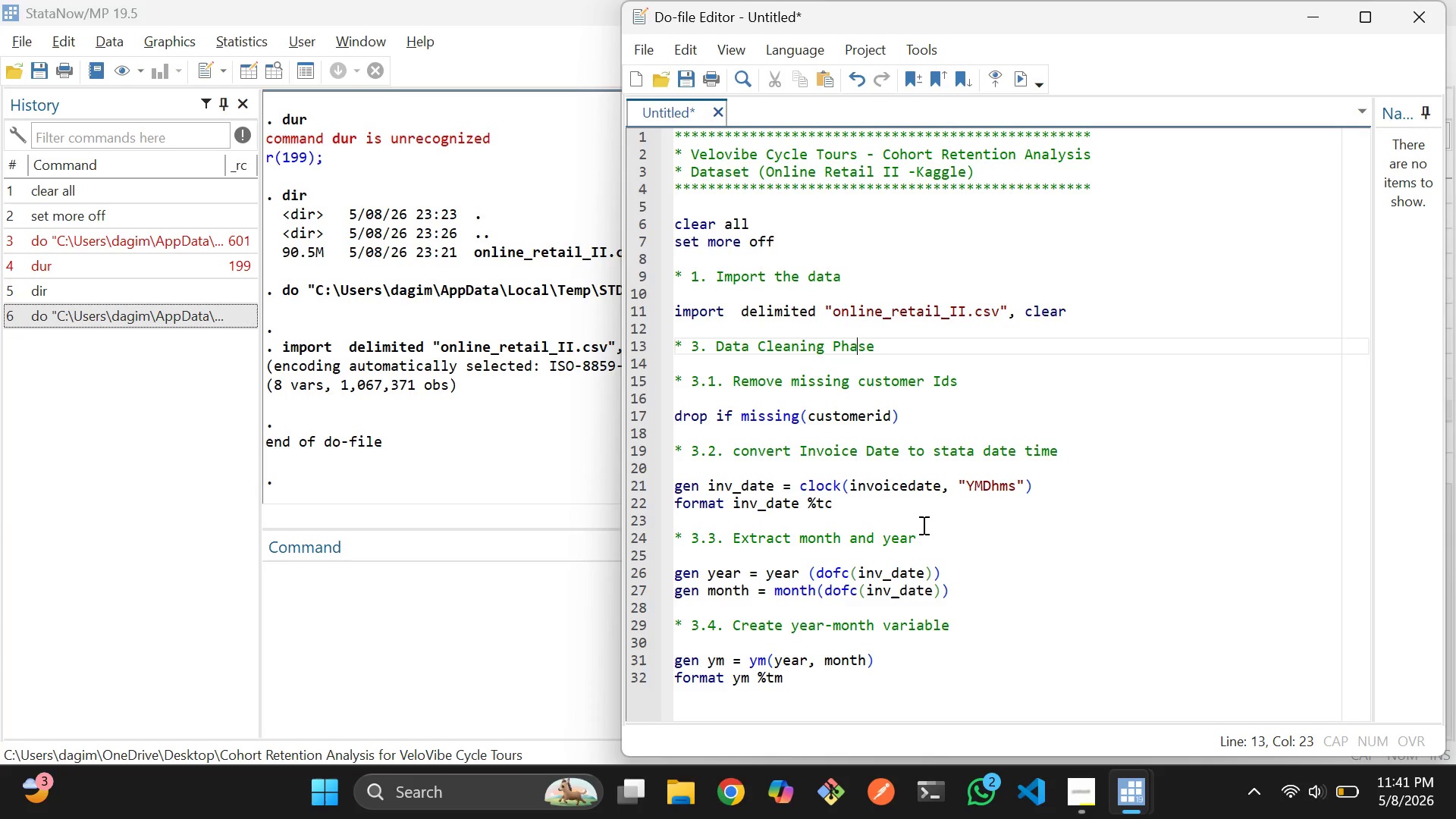 
hold_key(key=ArrowLeft, duration=0.34)
 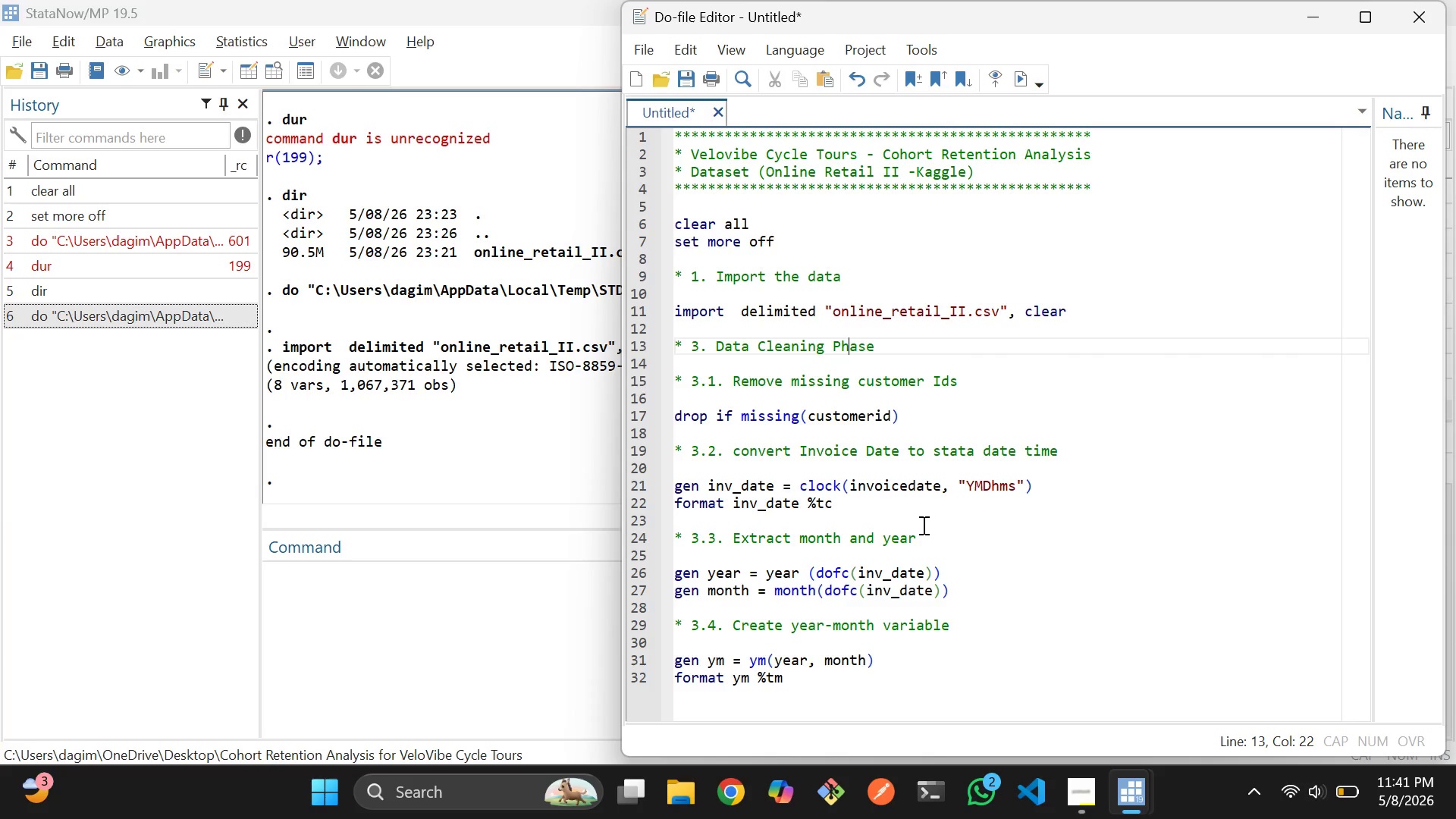 
key(ArrowLeft)
 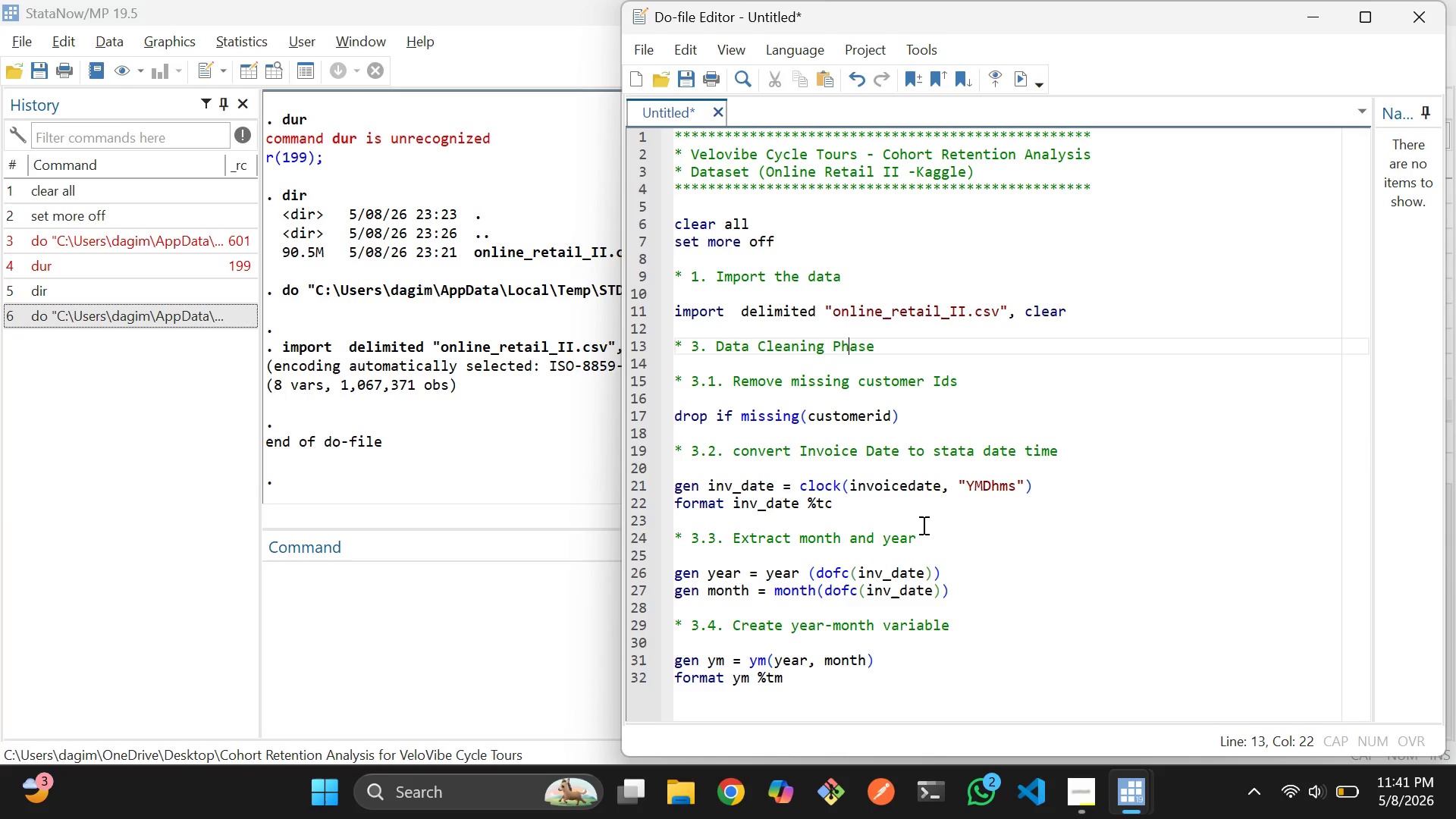 
key(ArrowLeft)
 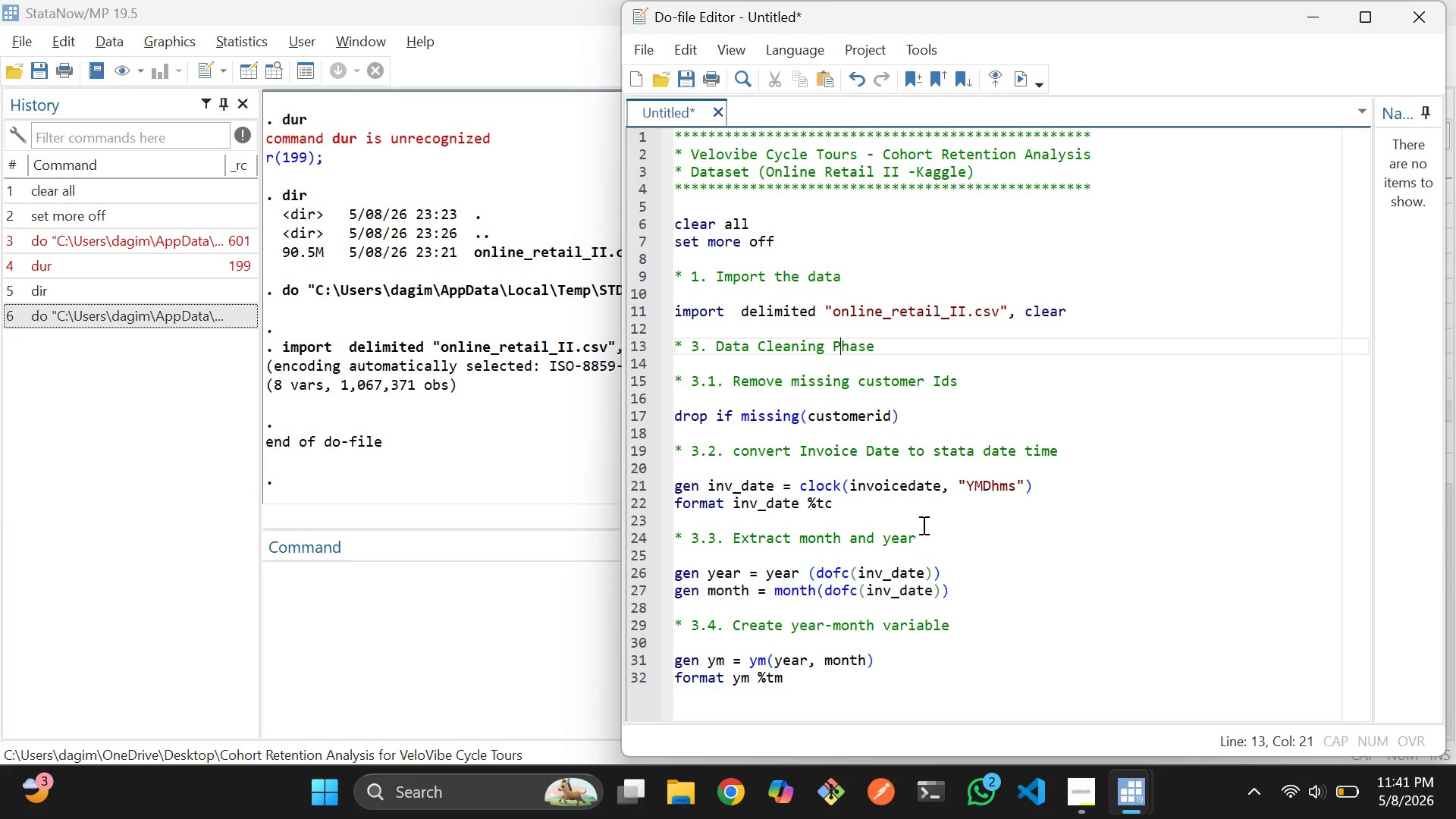 
key(ArrowLeft)
 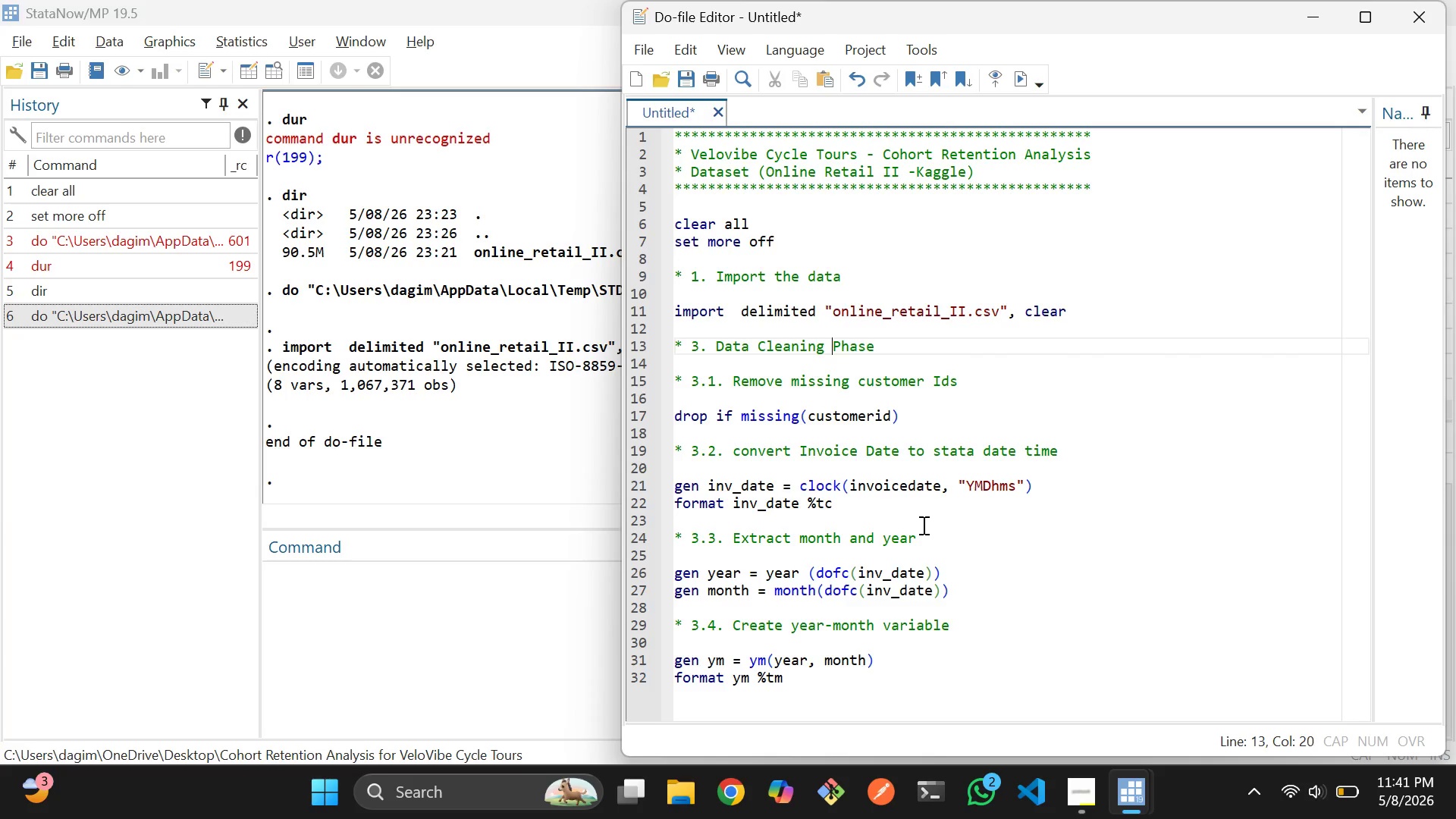 
key(ArrowLeft)
 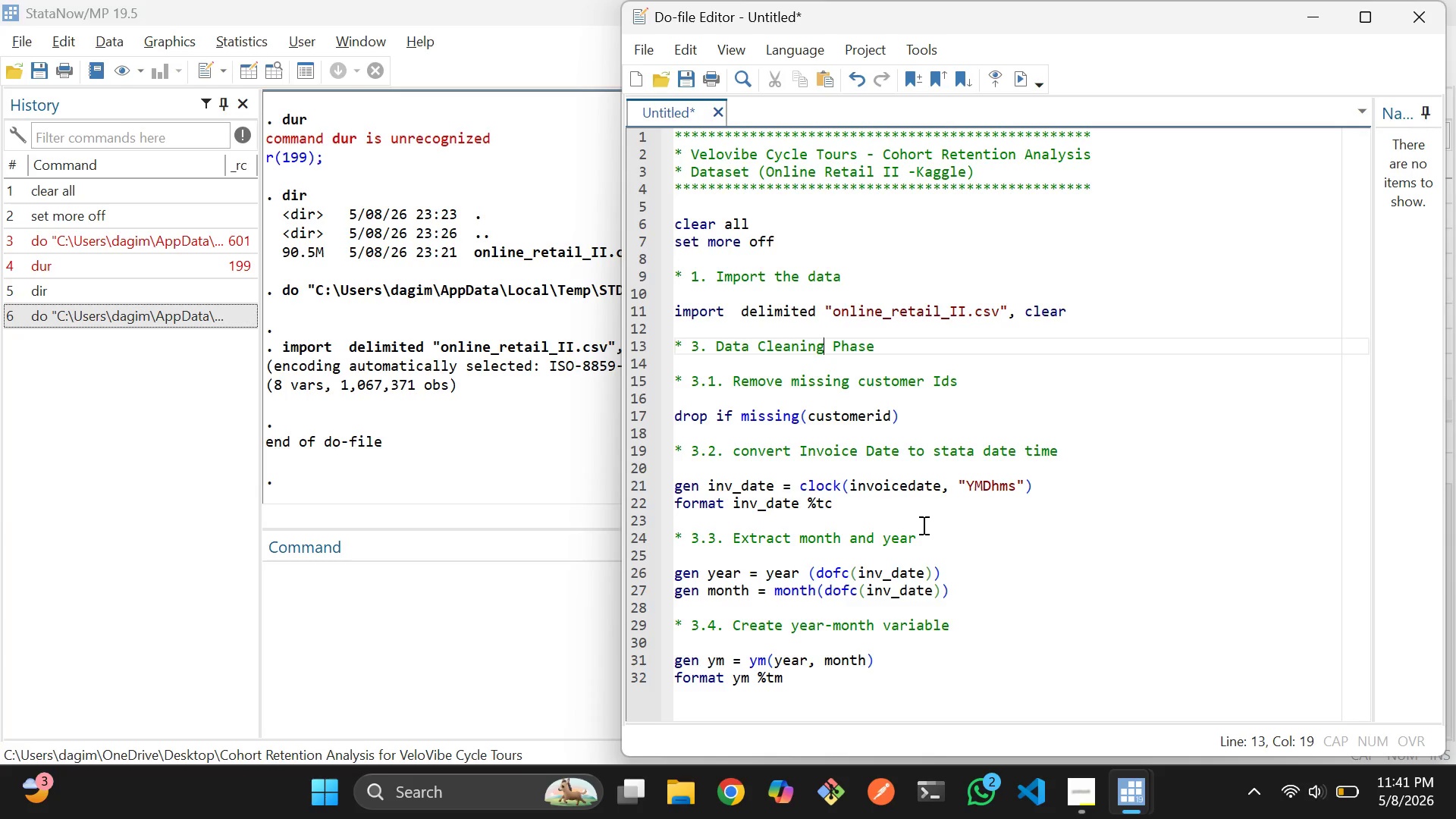 
key(ArrowLeft)
 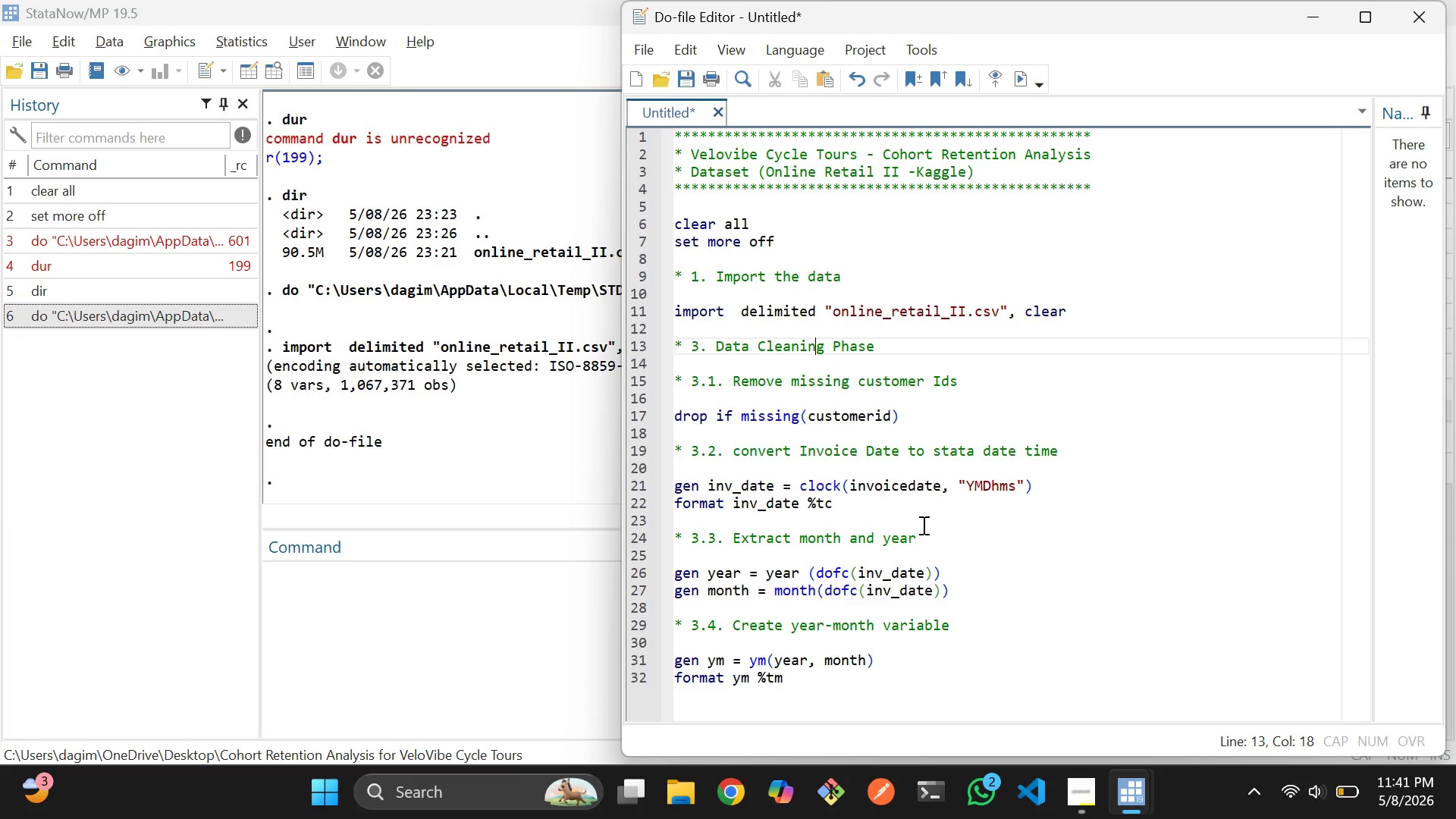 
key(ArrowLeft)
 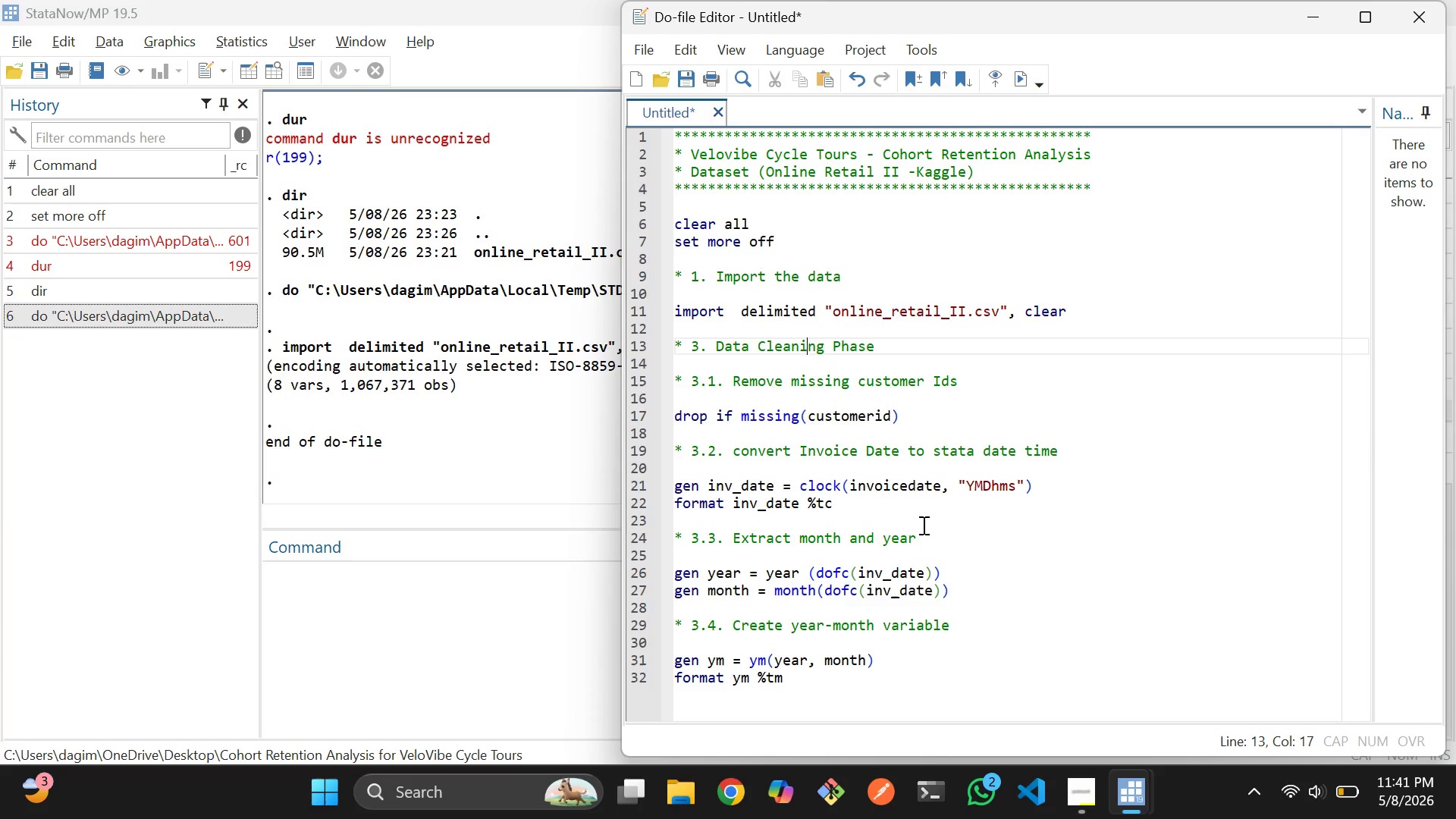 
hold_key(key=ArrowLeft, duration=0.95)
 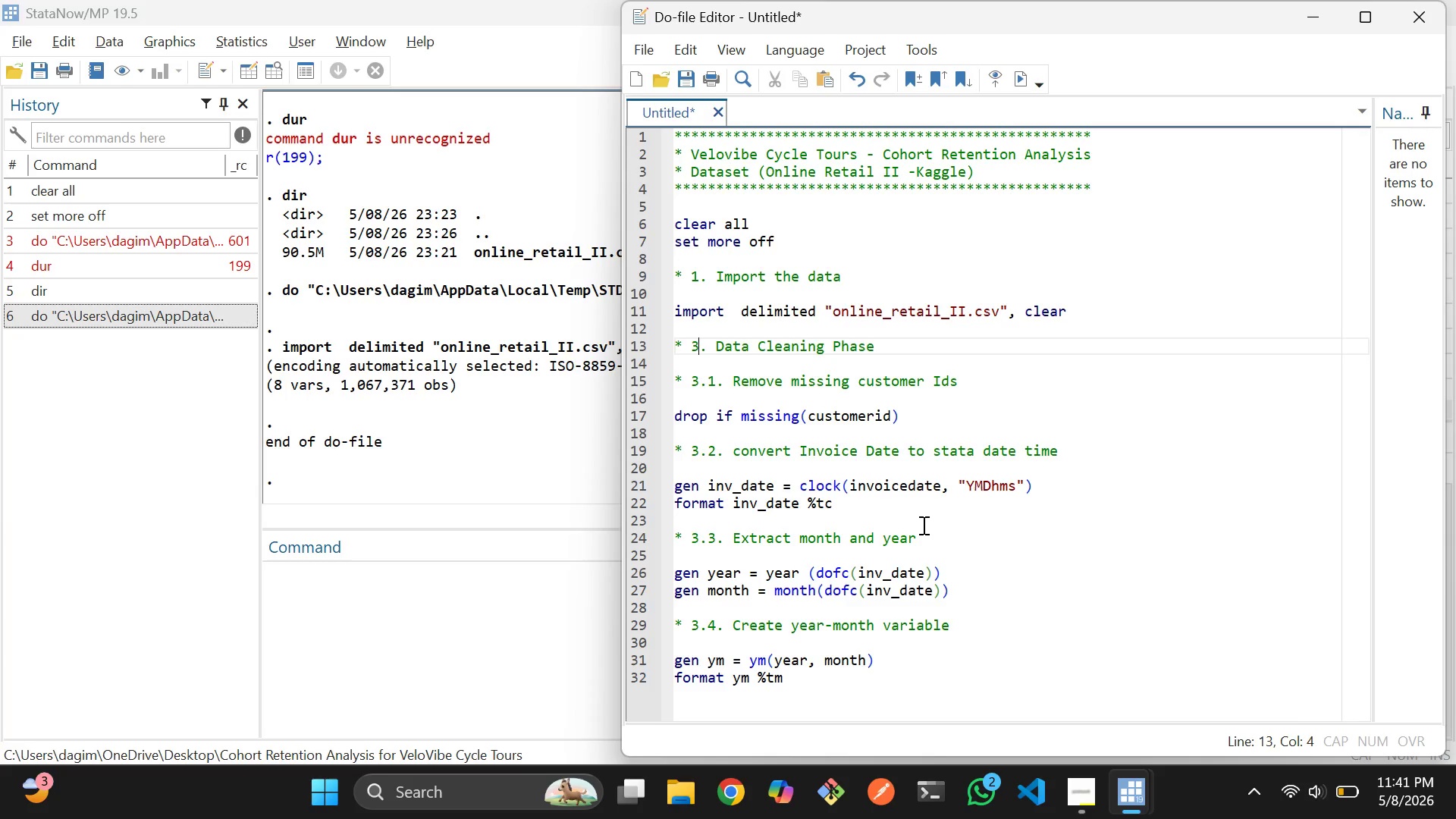 
key(ArrowLeft)
 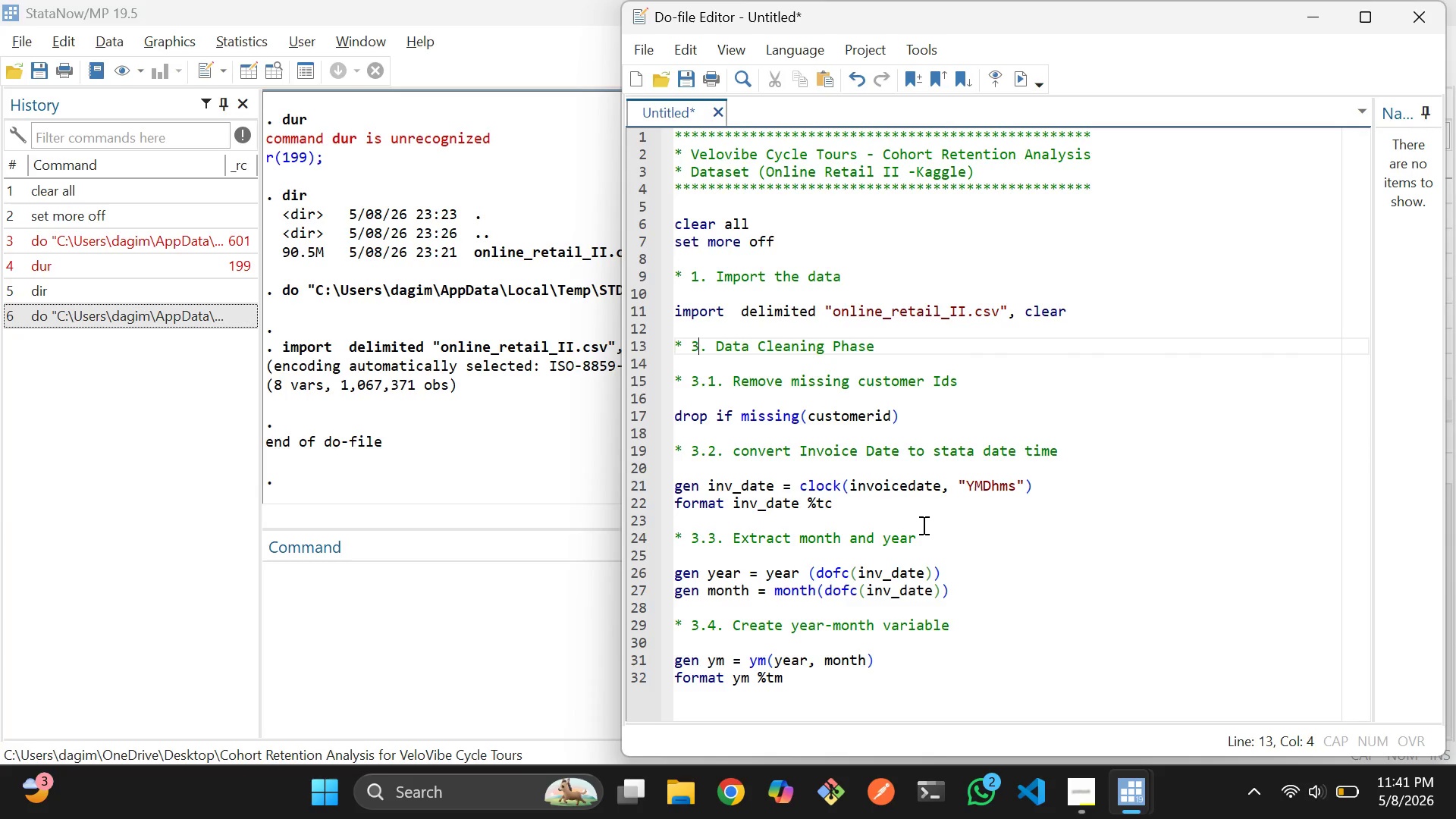 
key(Backspace)
 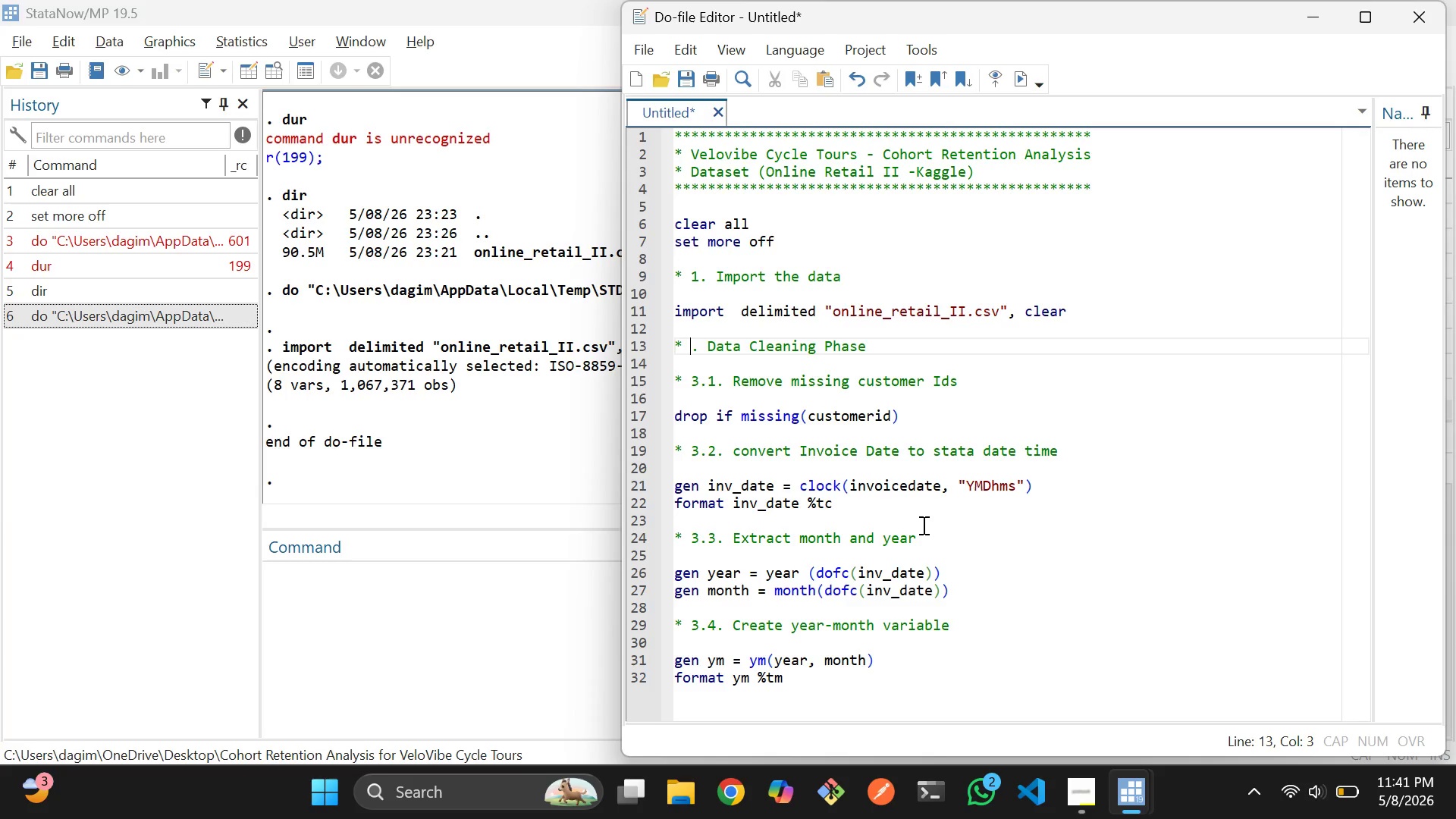 
key(2)
 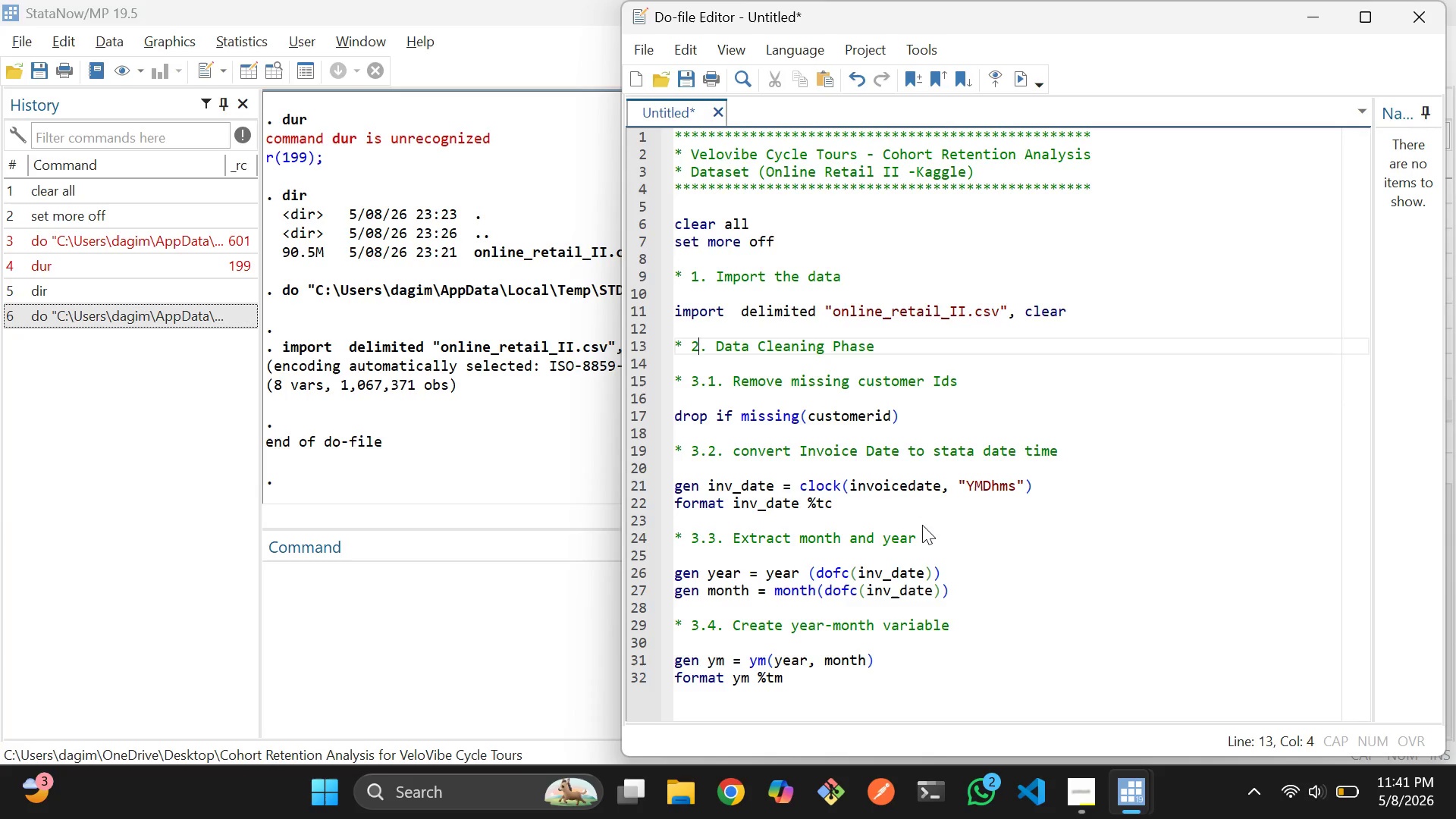 
key(ArrowDown)
 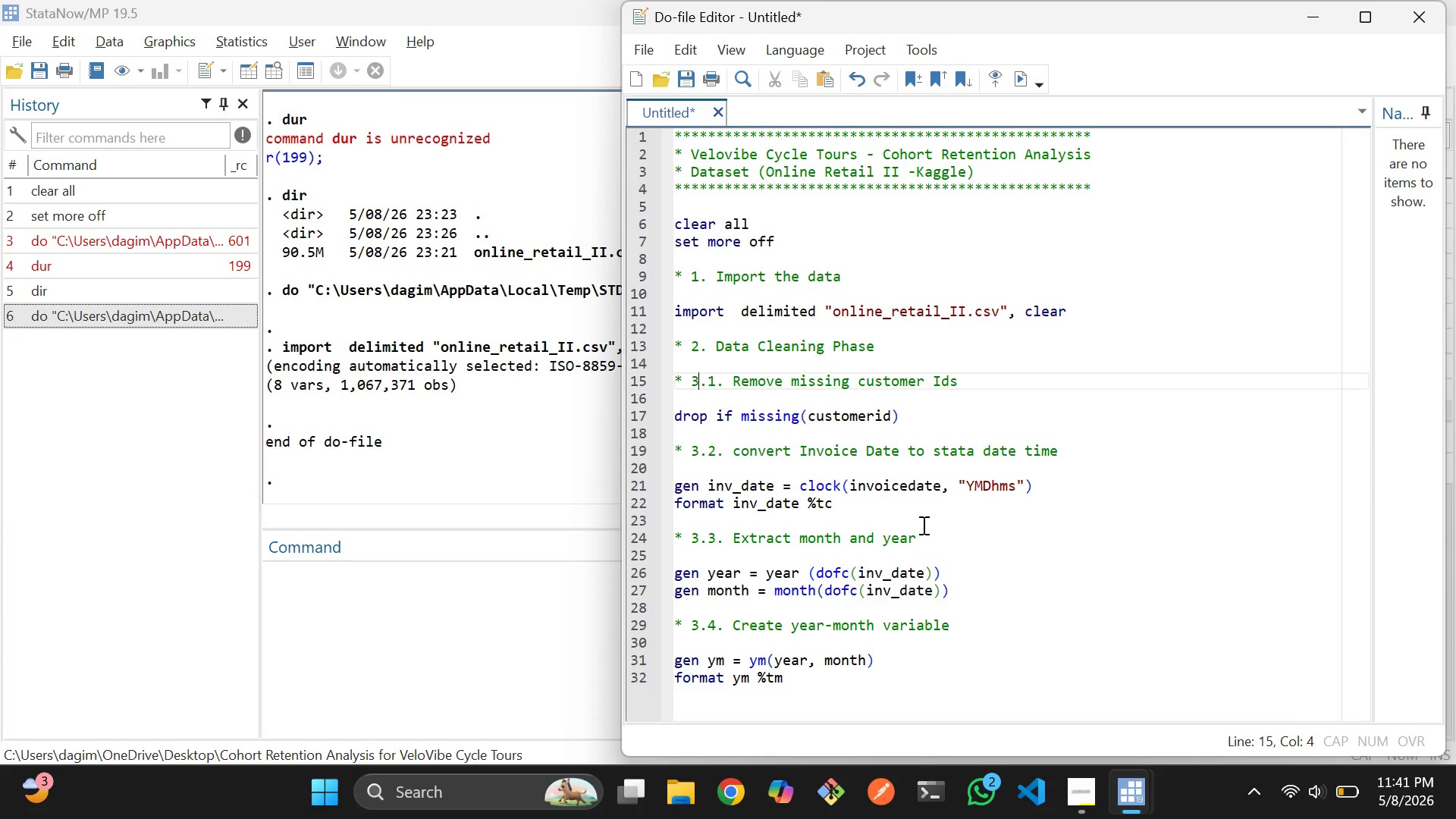 
key(ArrowDown)
 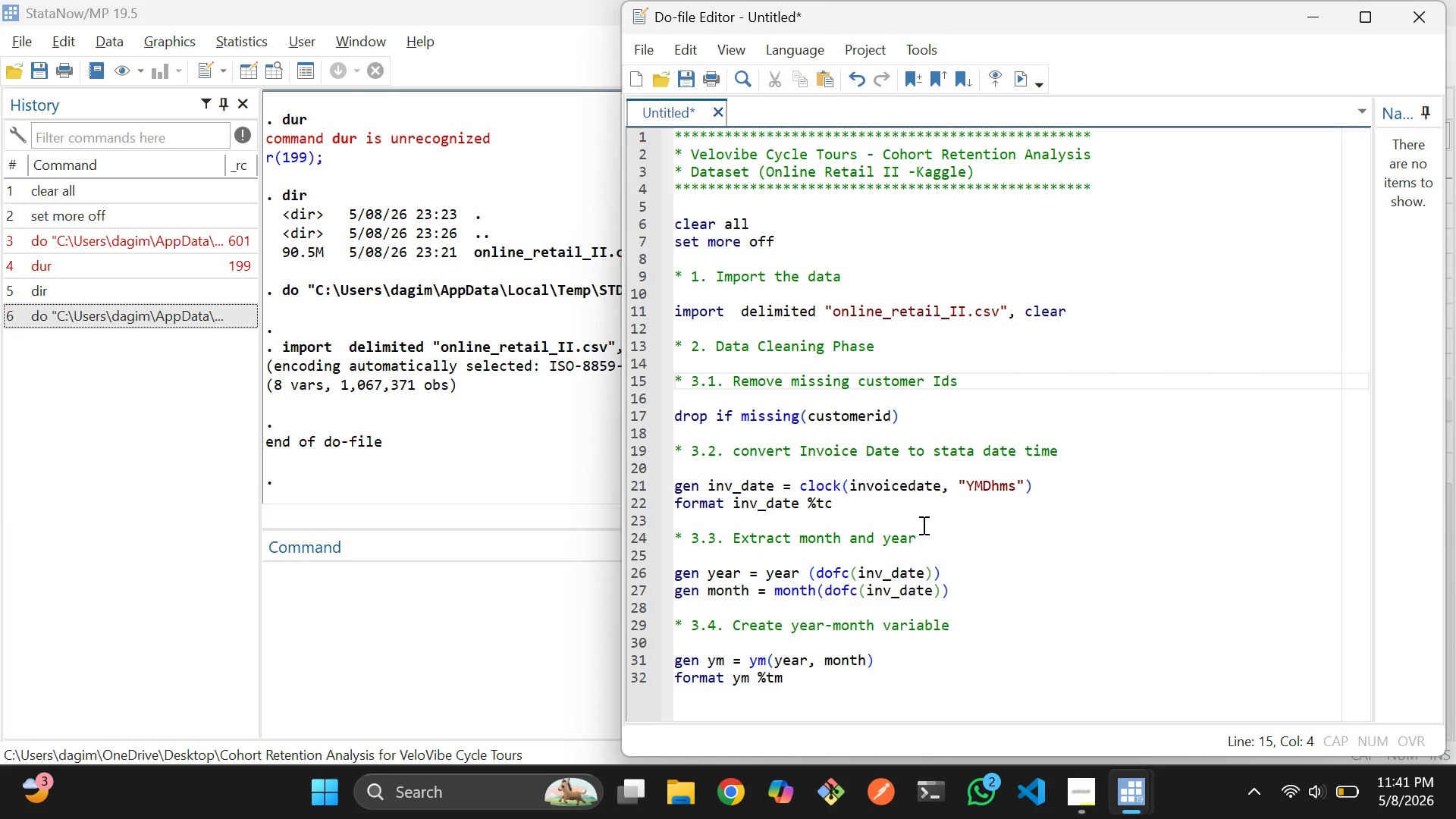 
key(Backspace)
 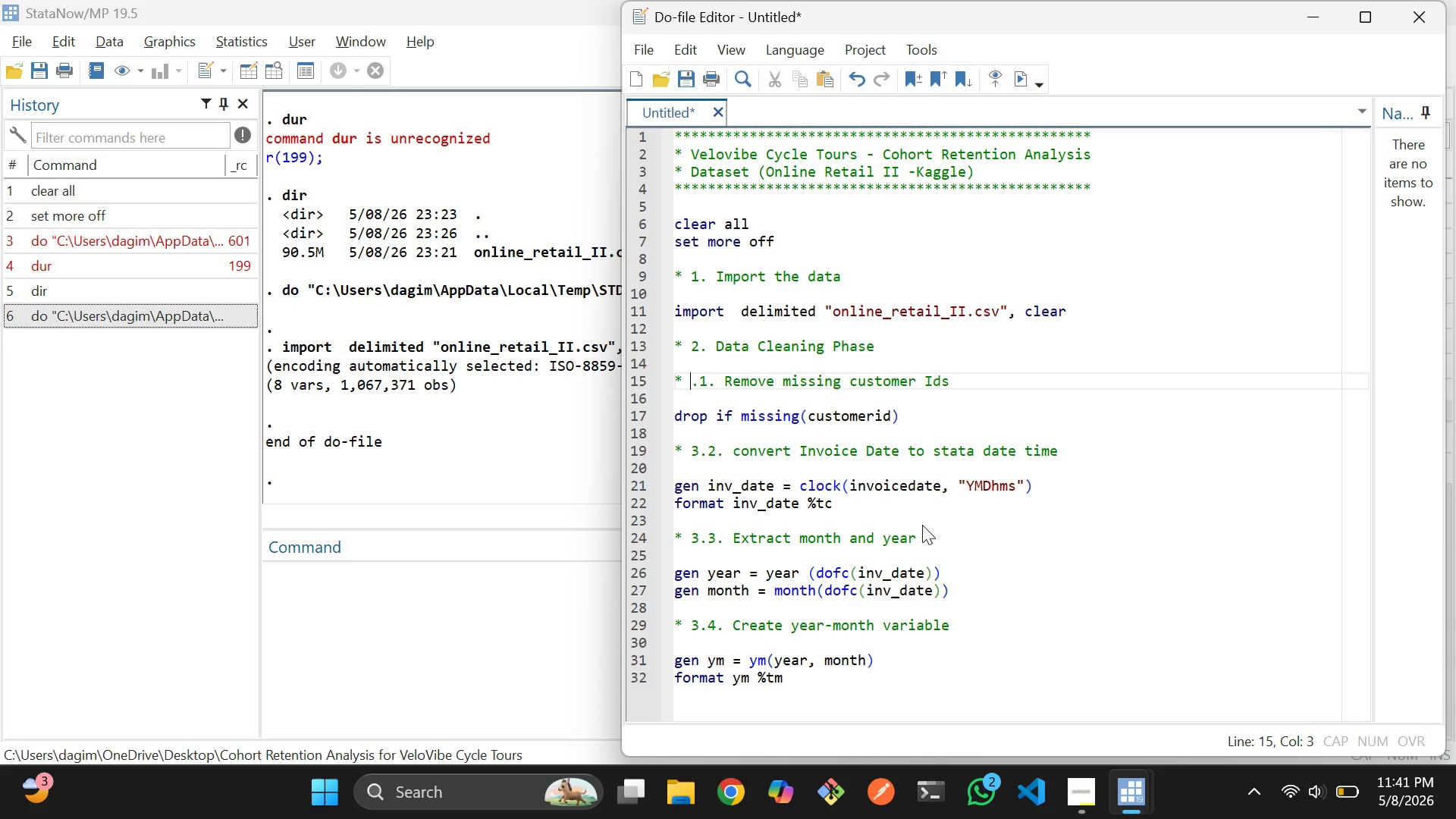 
key(2)
 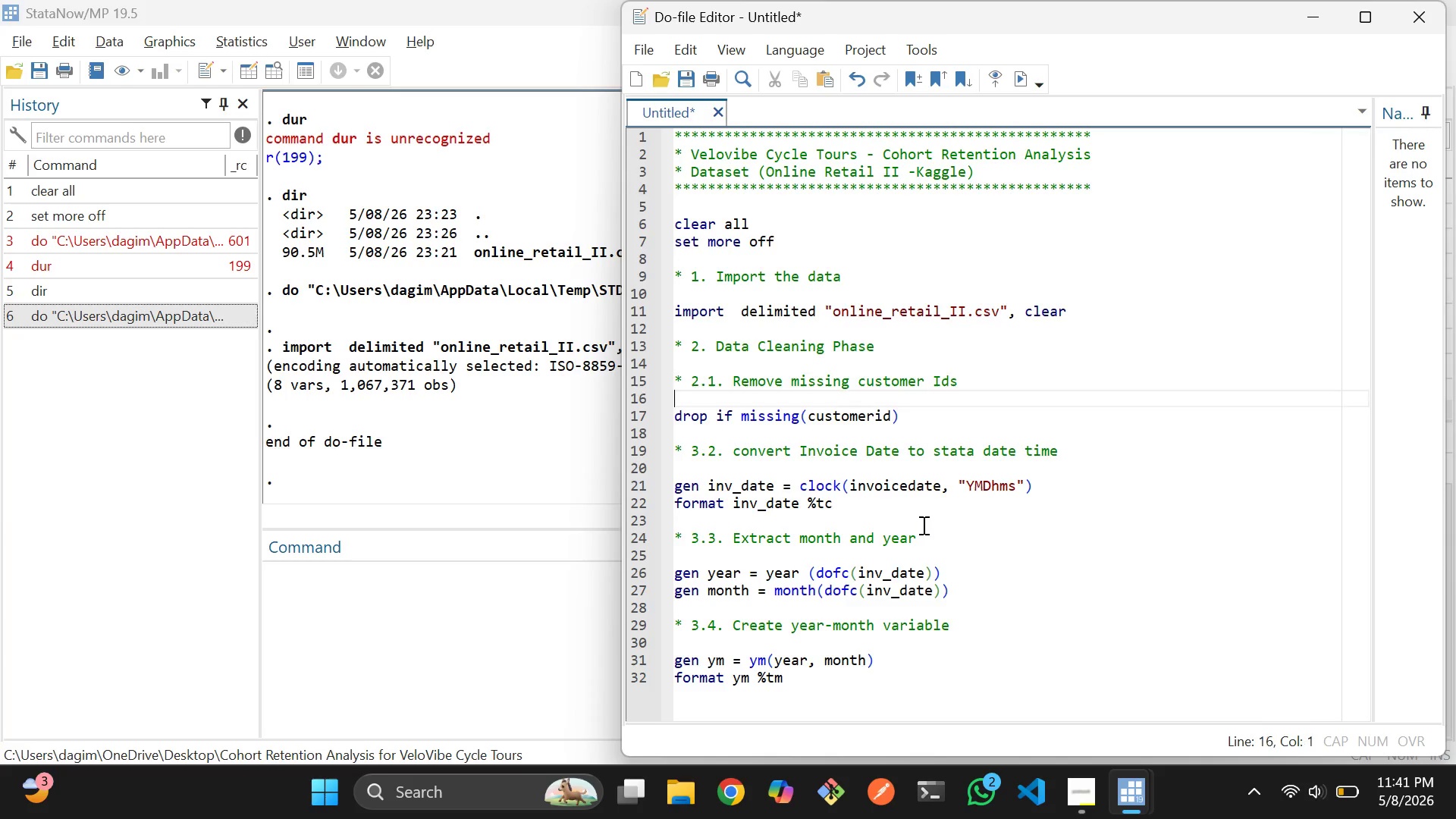 
key(ArrowDown)
 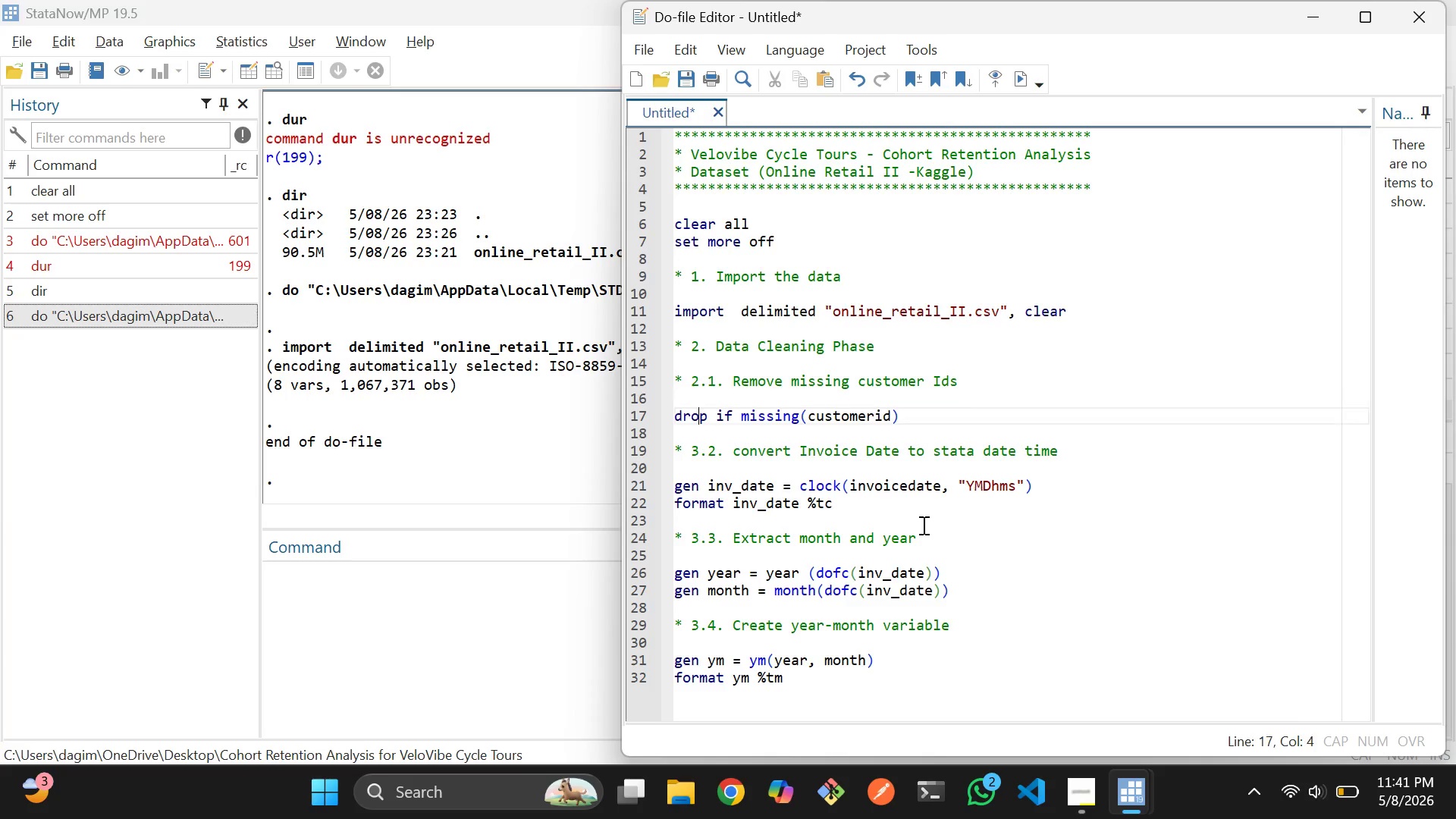 
key(ArrowDown)
 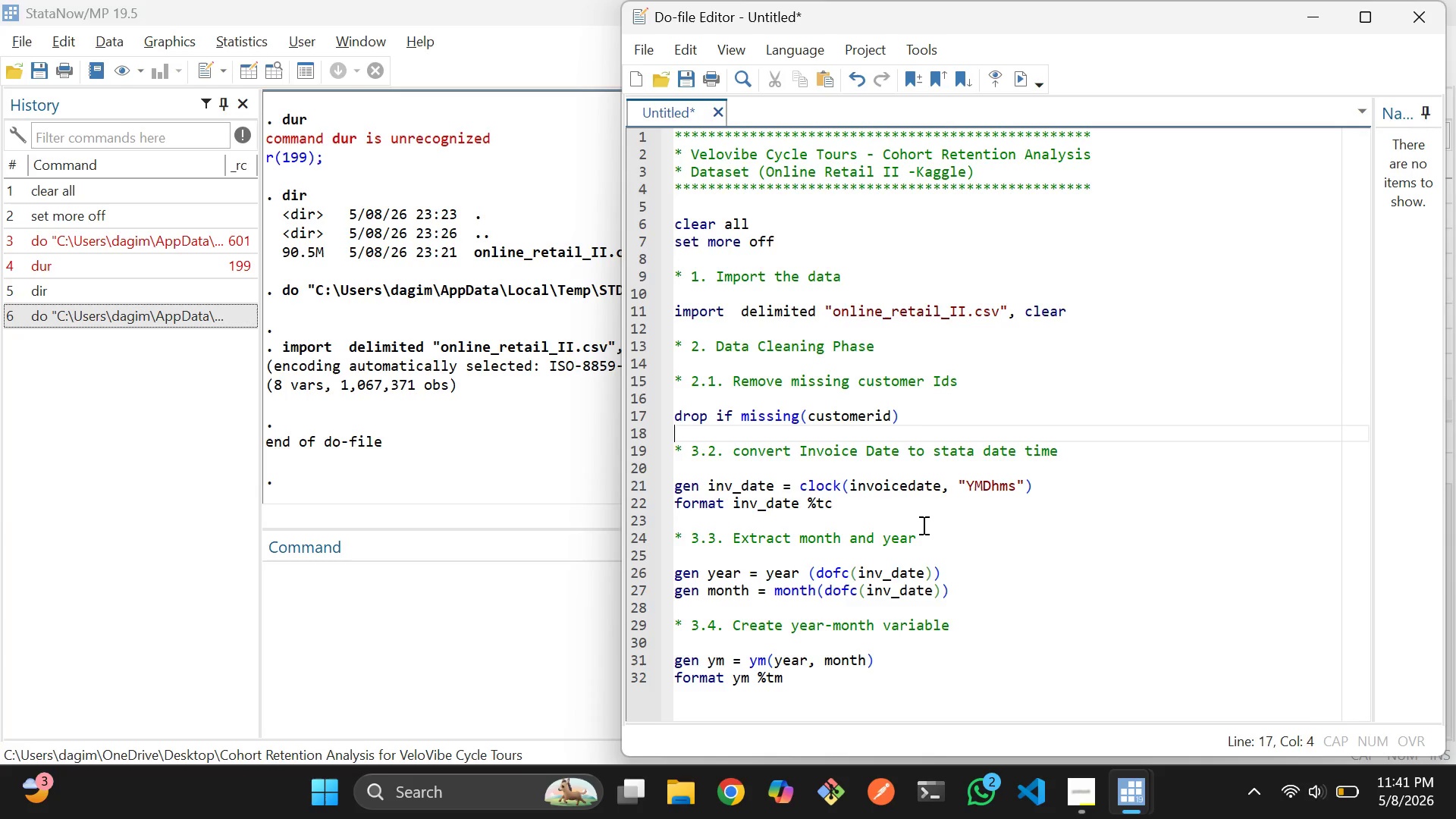 
key(ArrowDown)
 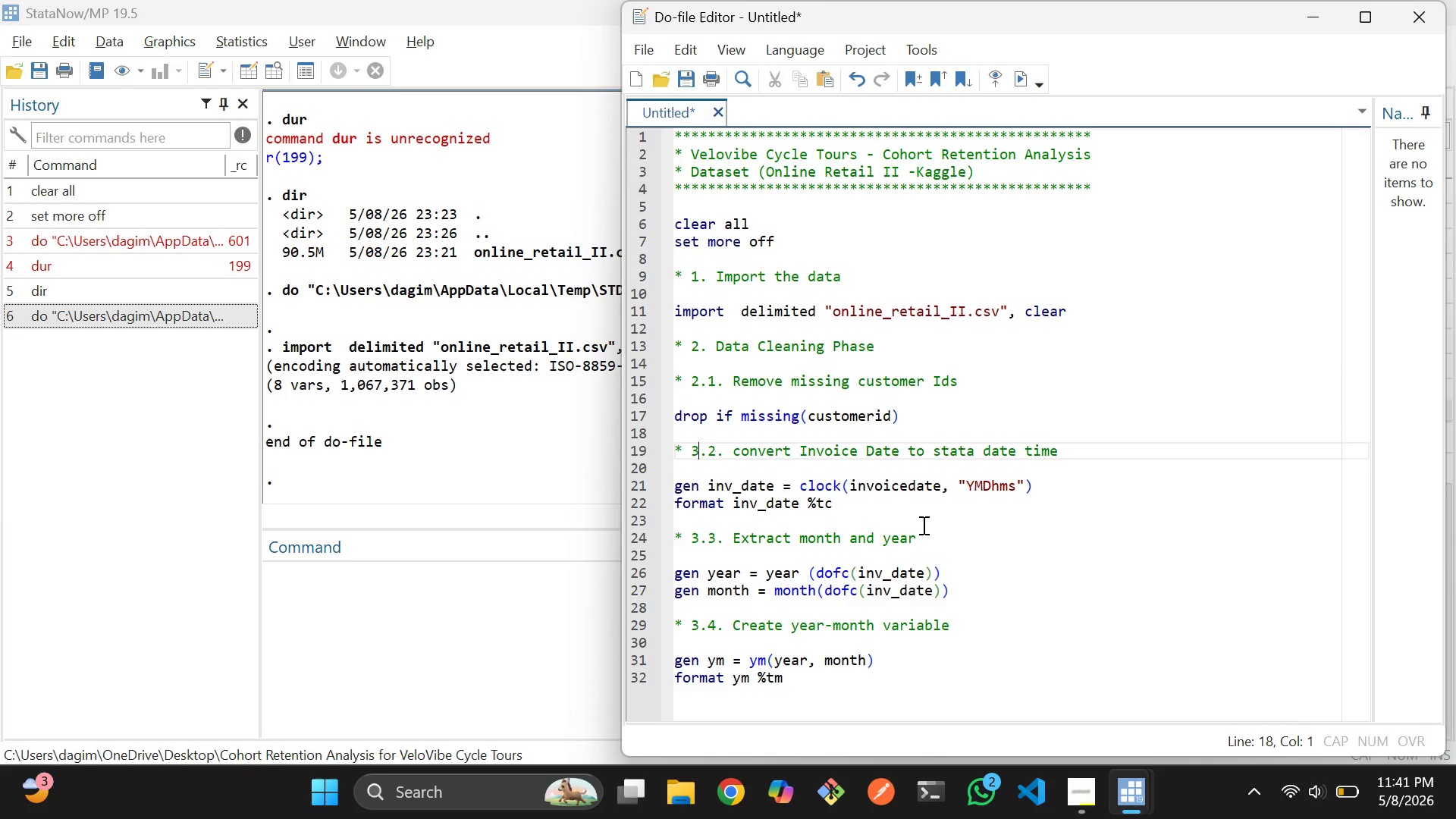 
key(ArrowDown)
 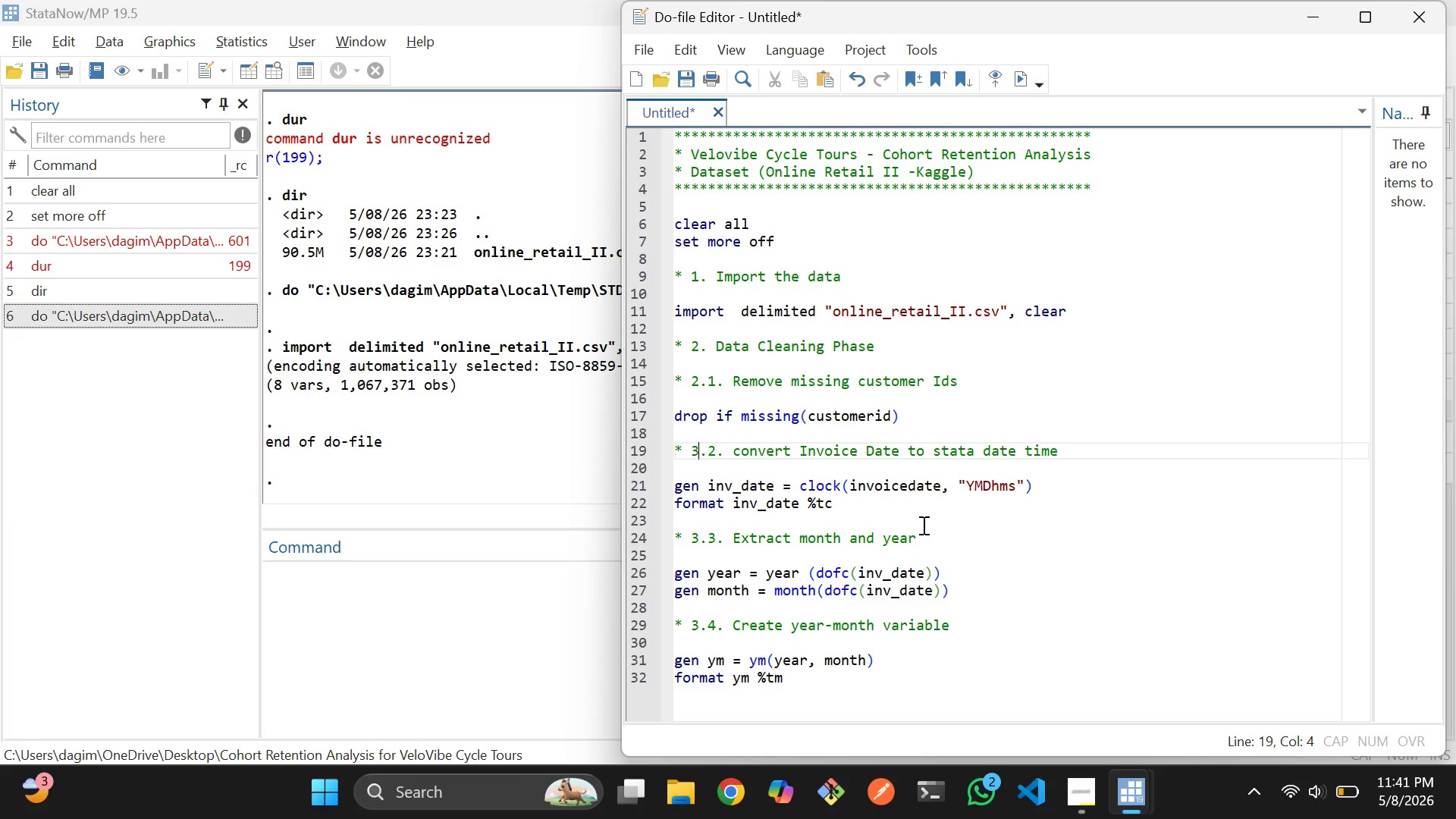 
key(Backspace)
 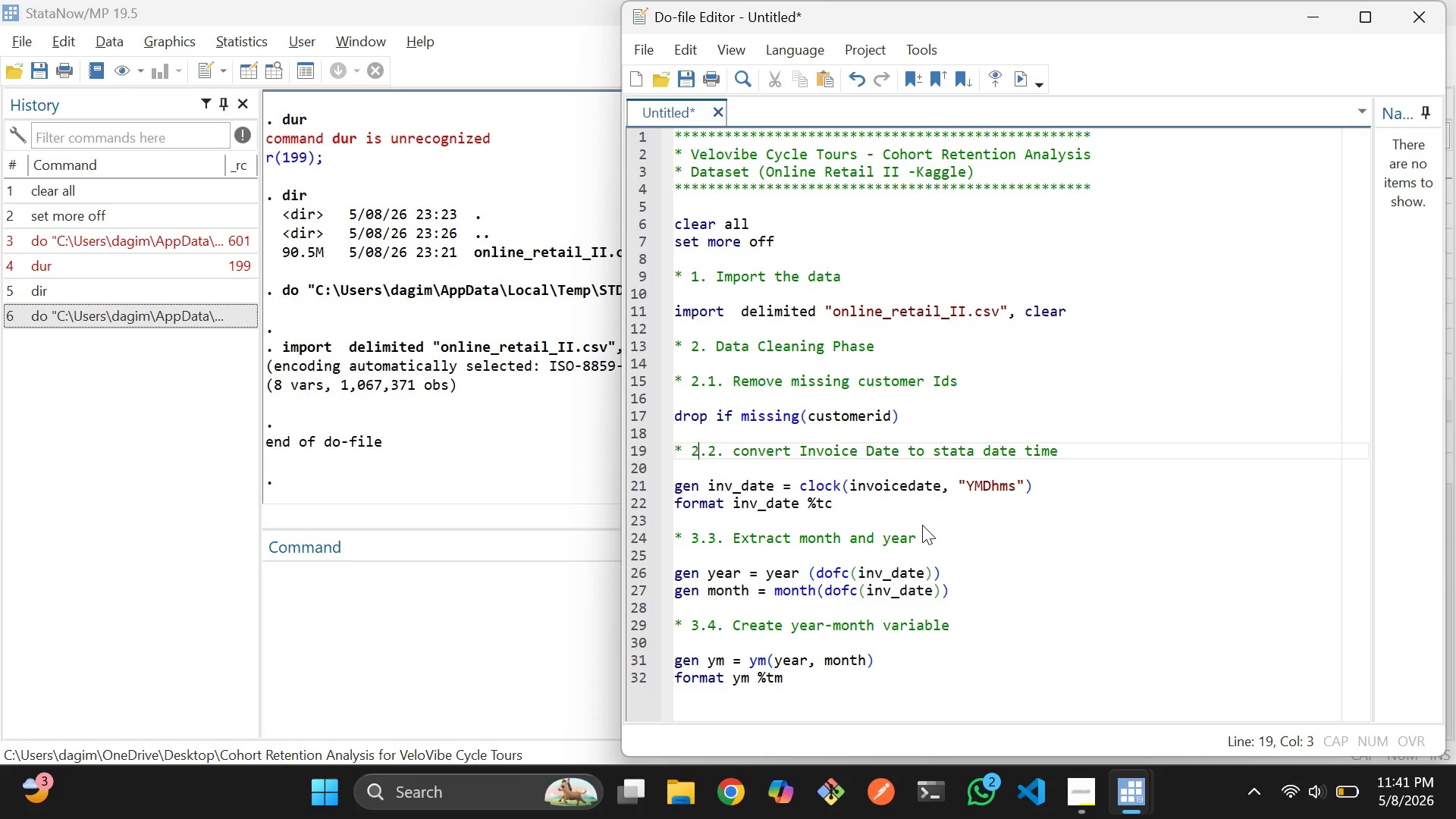 
key(2)
 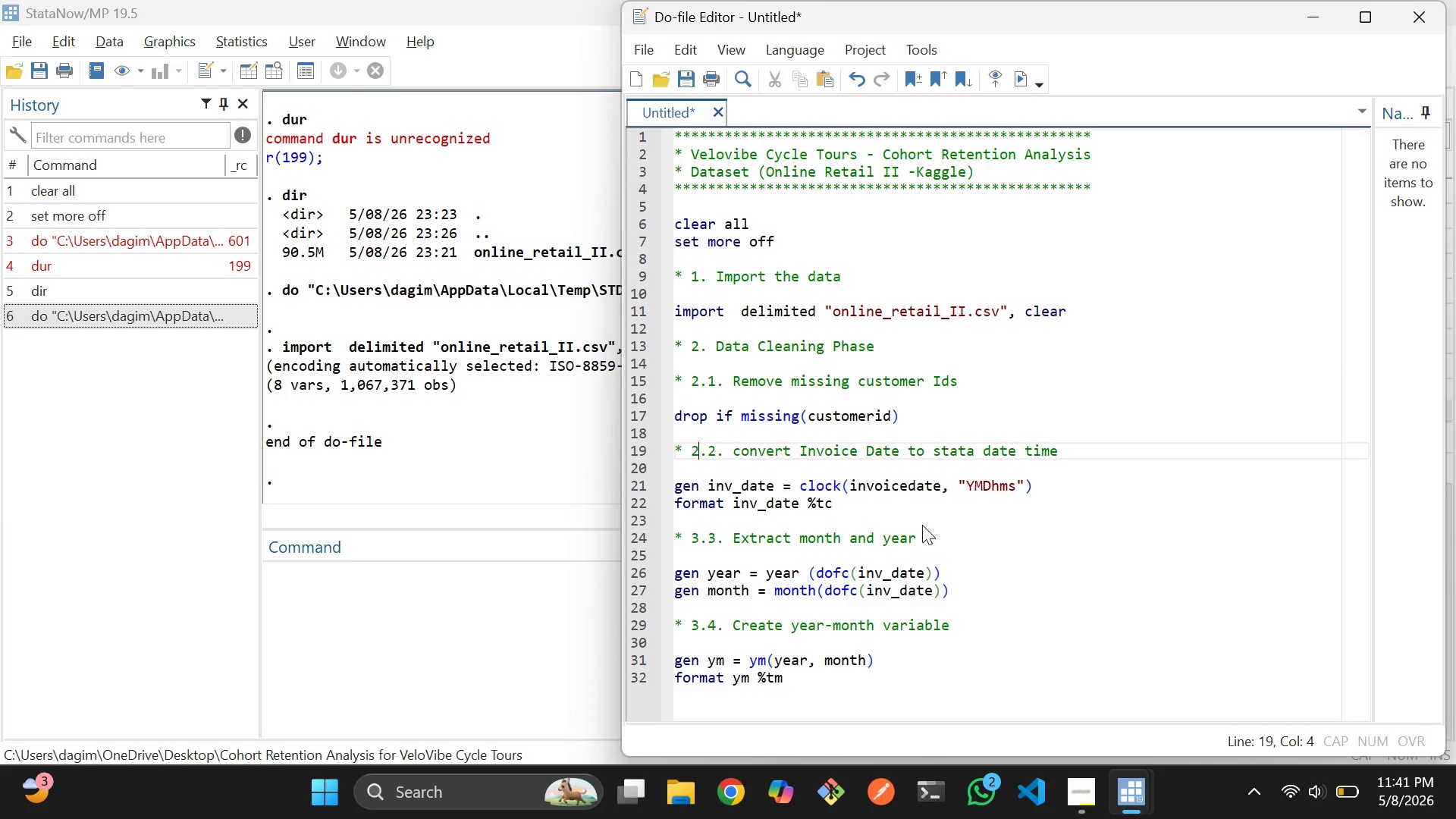 
key(ArrowDown)
 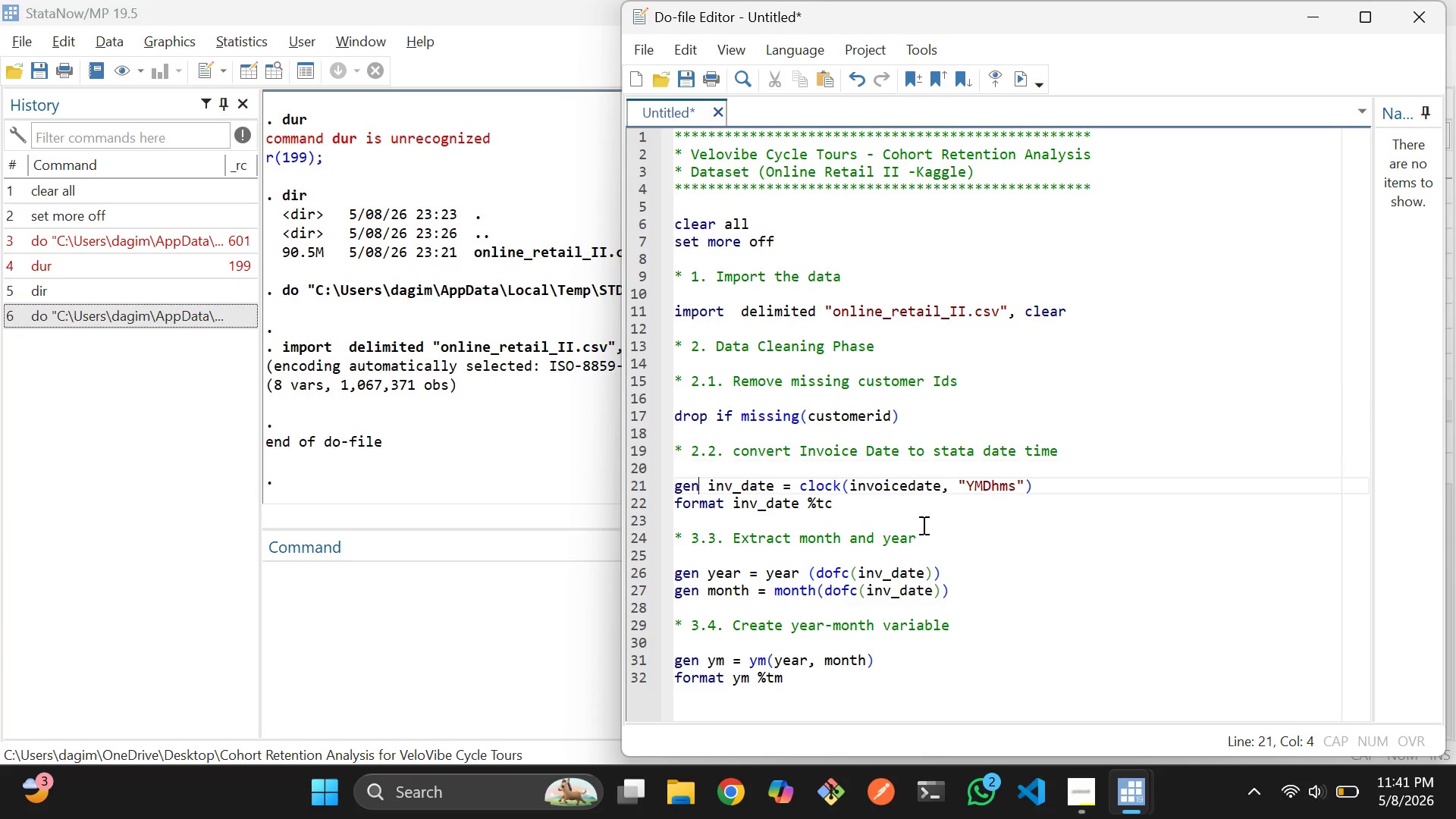 
key(ArrowDown)
 